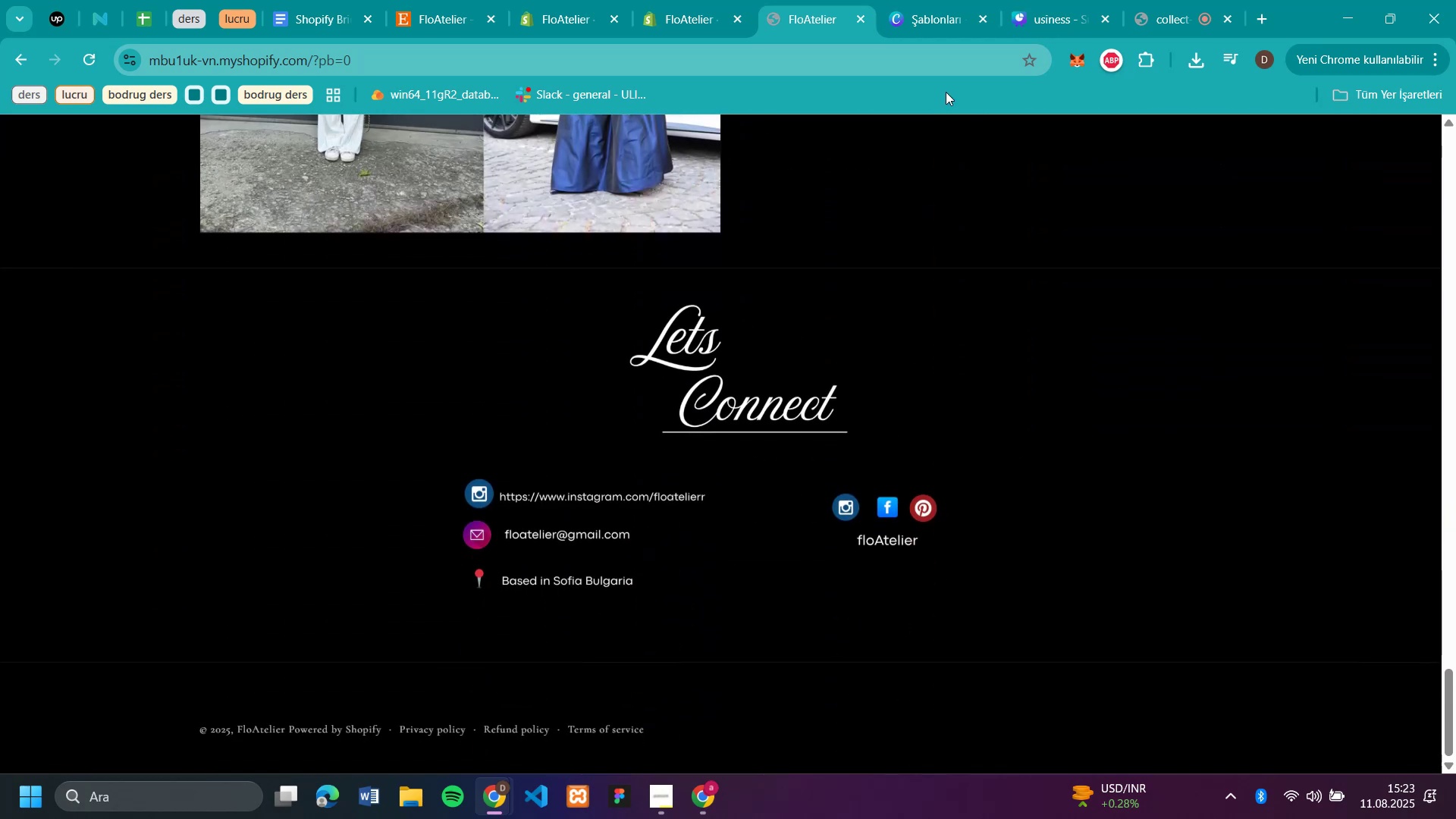 
left_click([1042, 15])
 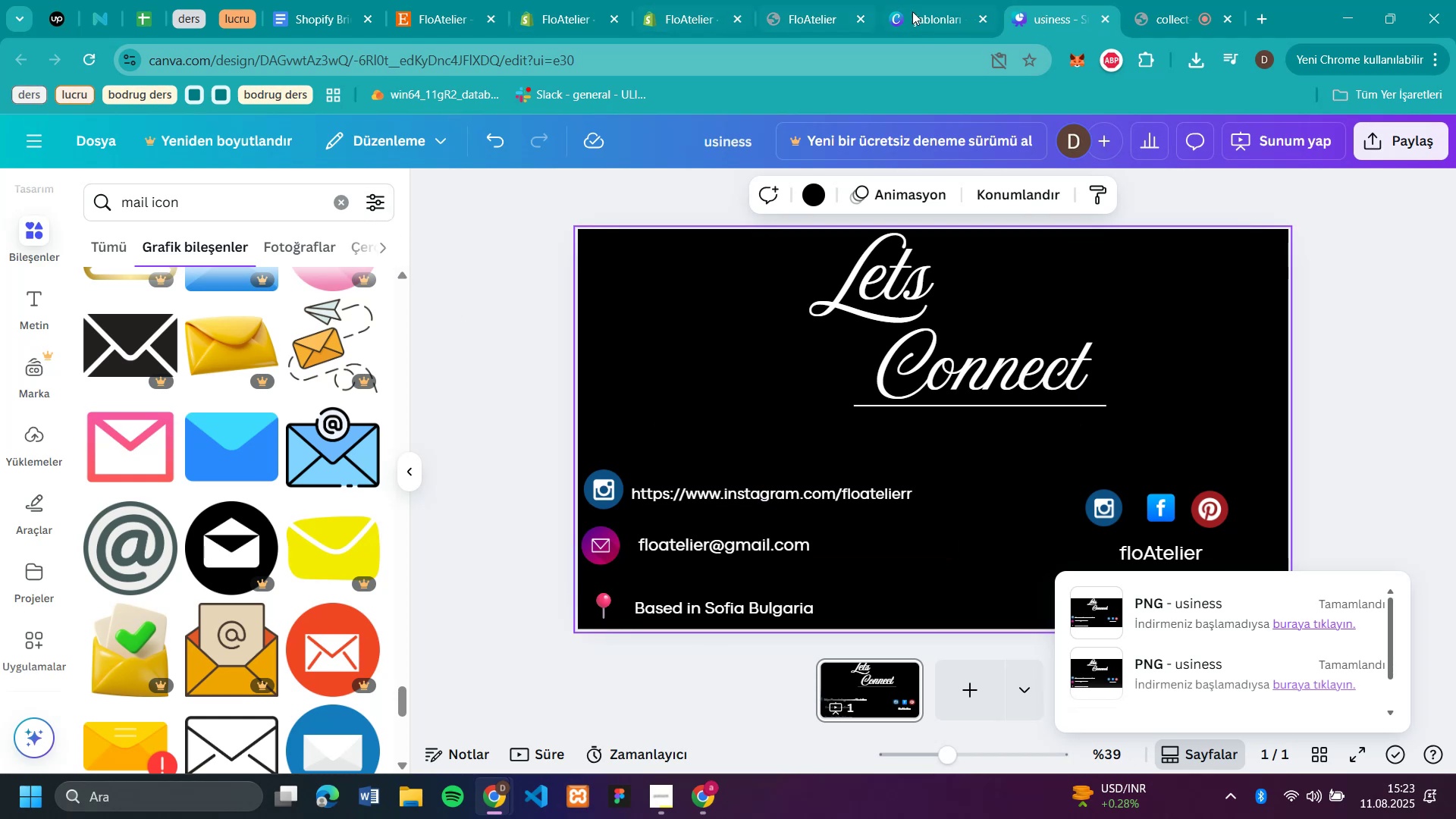 
wait(6.23)
 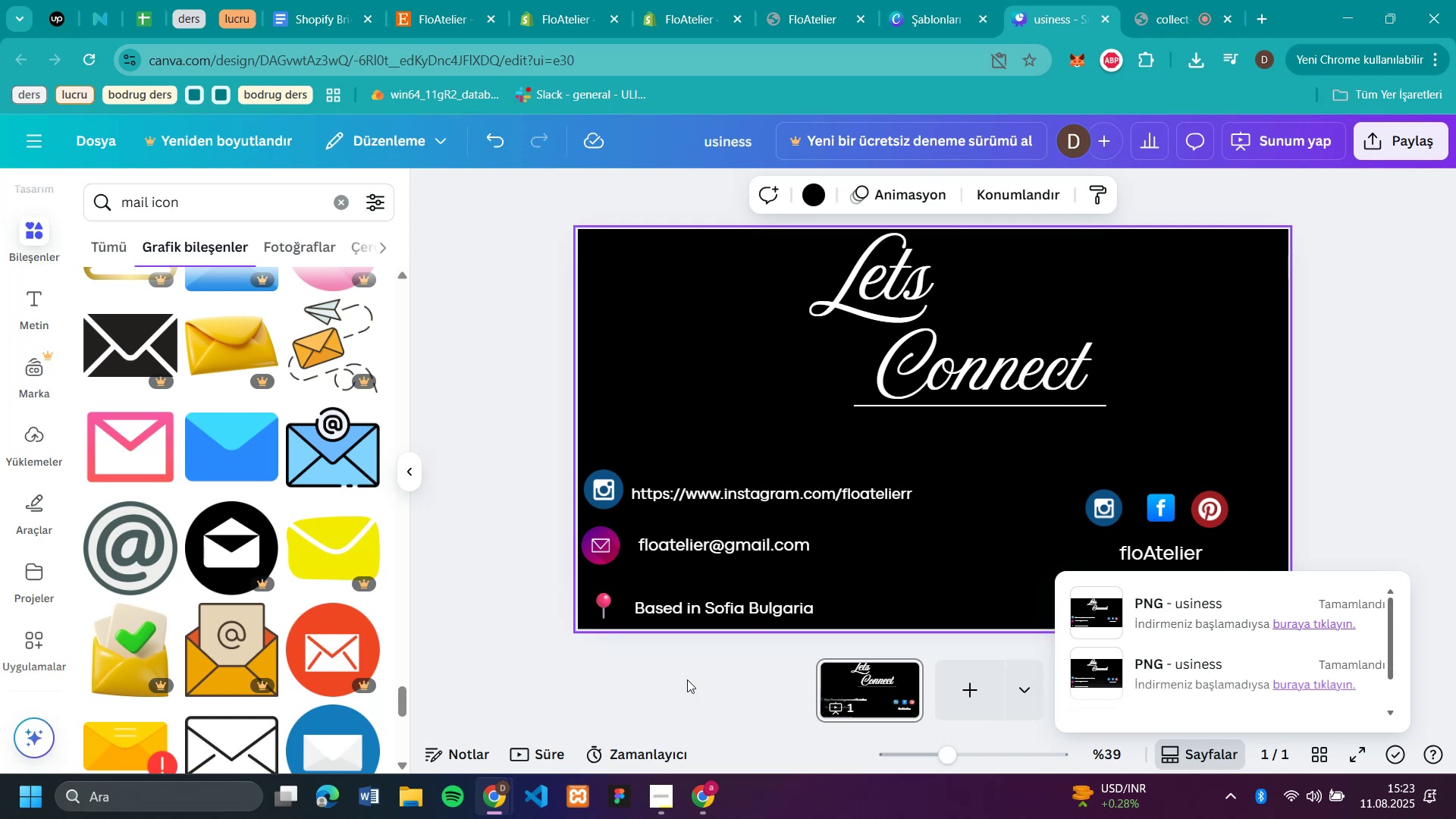 
left_click([664, 17])
 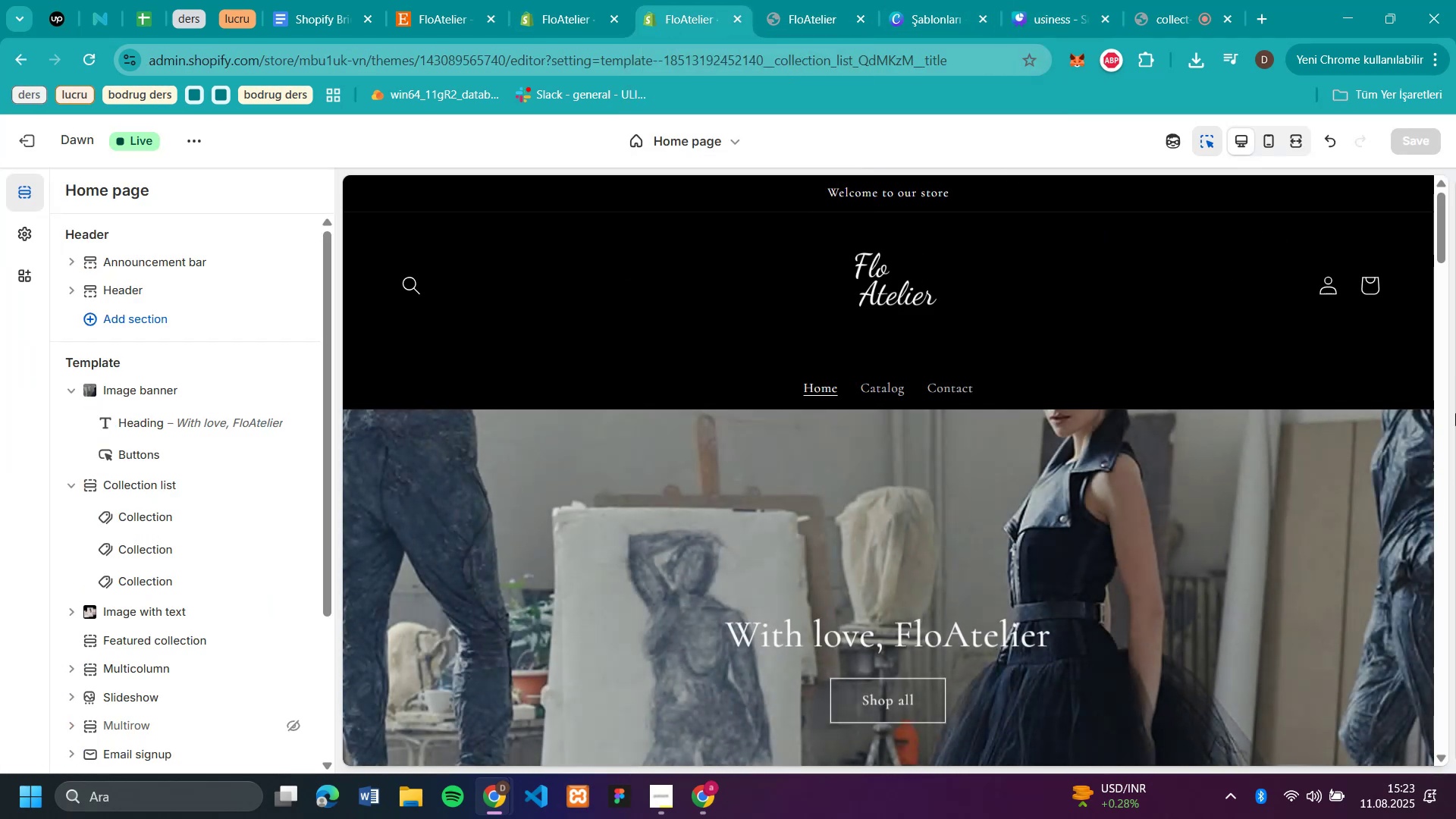 
scroll: coordinate [1188, 368], scroll_direction: down, amount: 23.0
 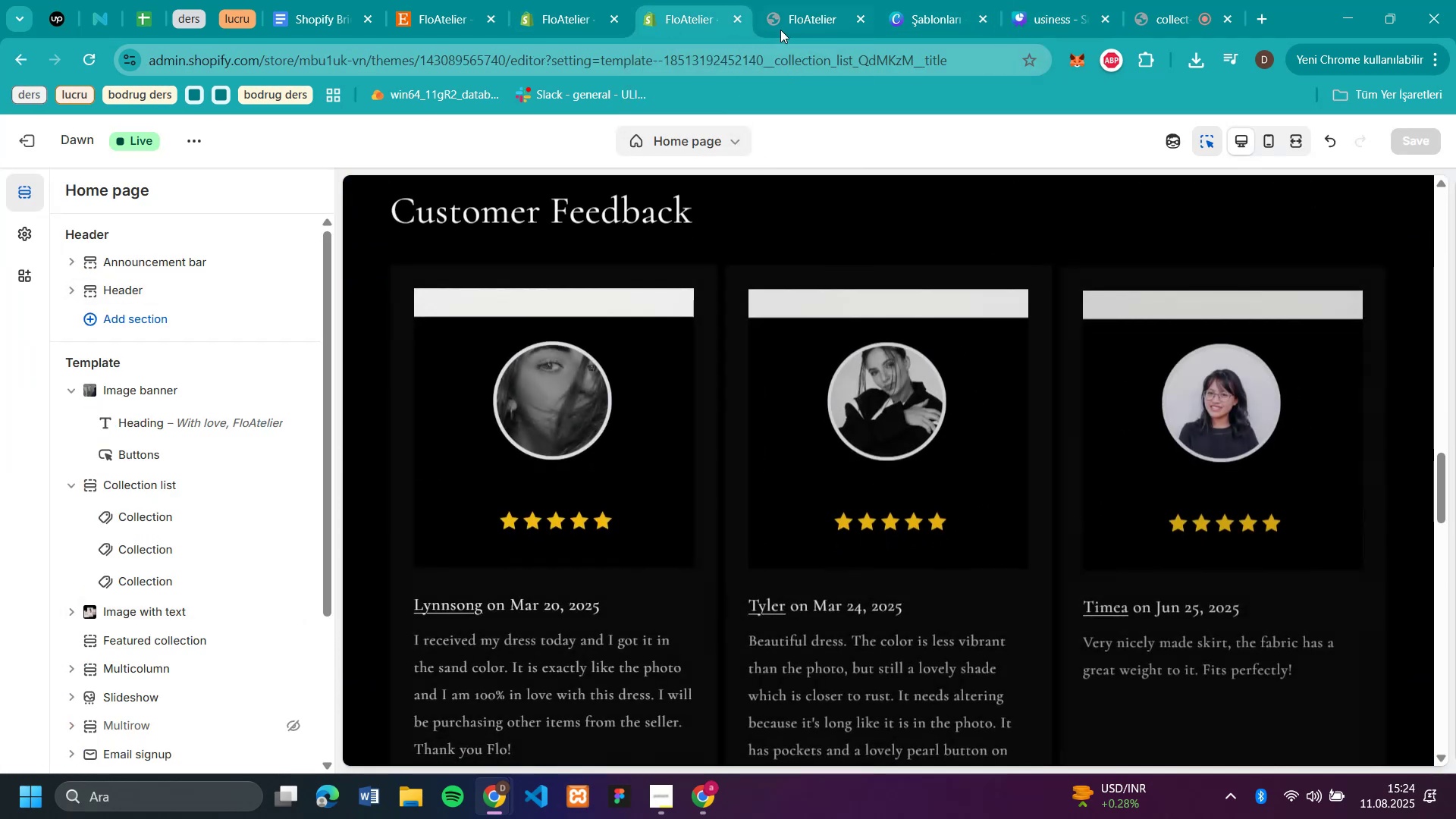 
left_click([797, 11])
 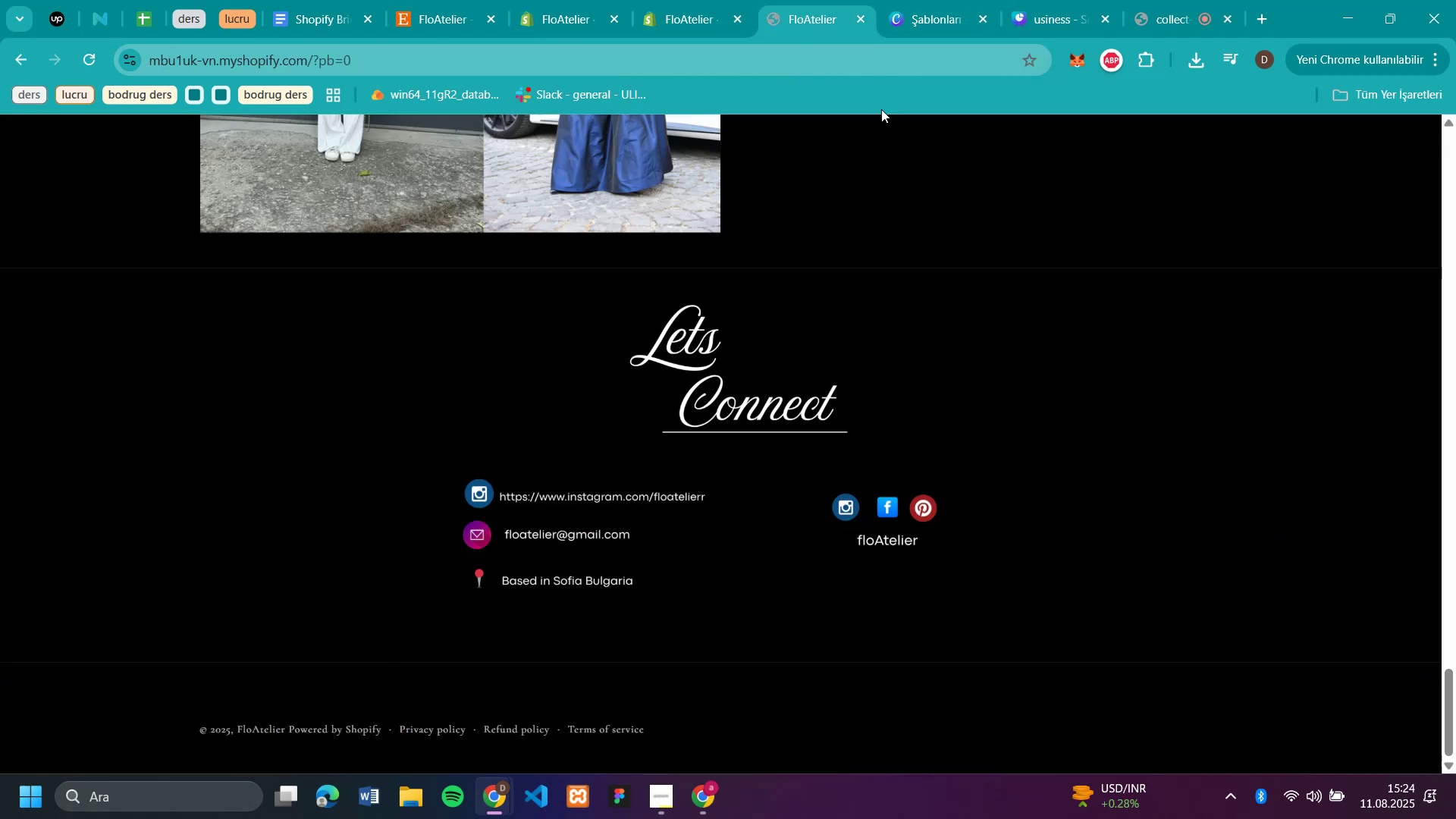 
scroll: coordinate [1115, 402], scroll_direction: up, amount: 48.0
 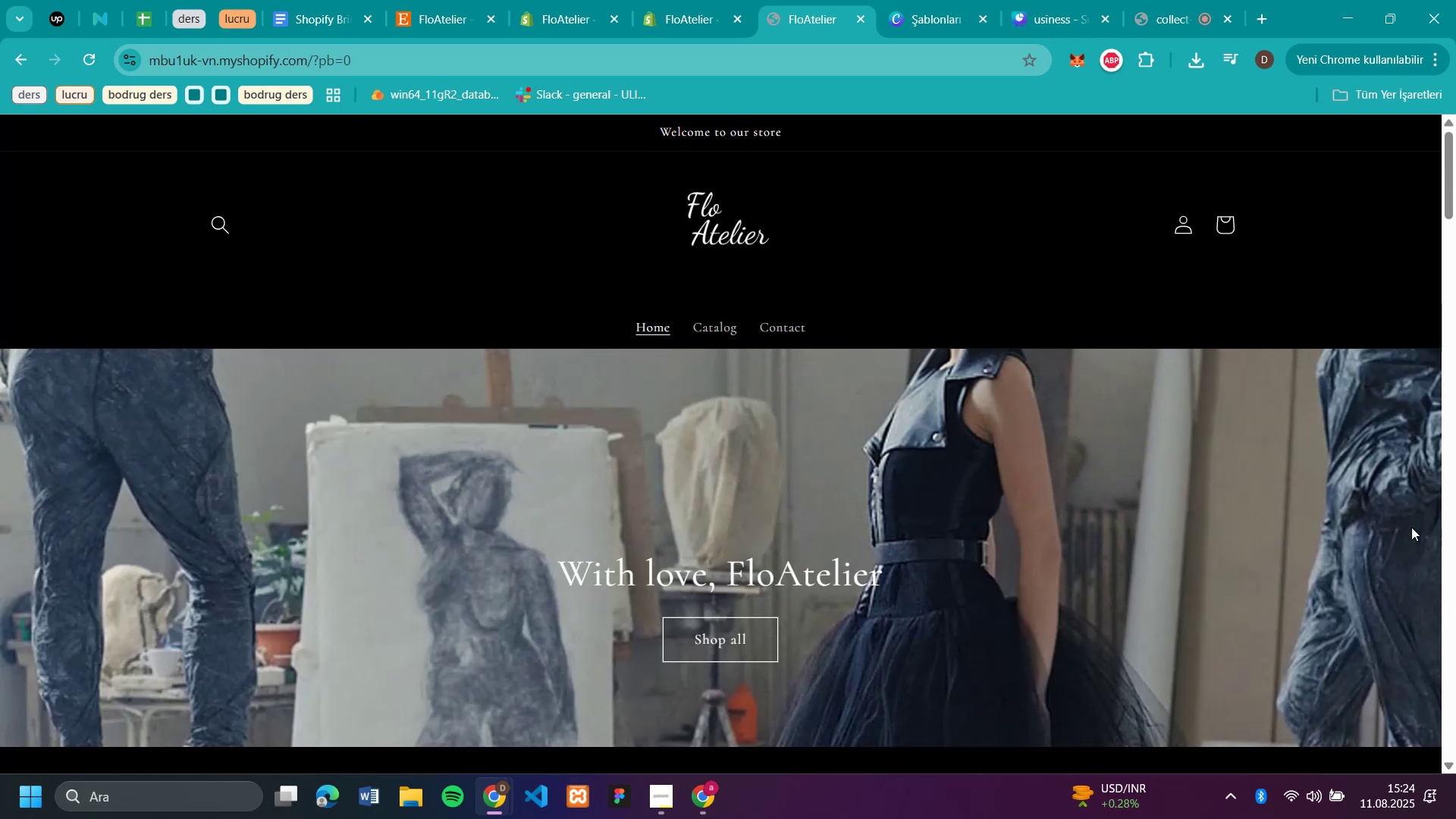 
wait(9.16)
 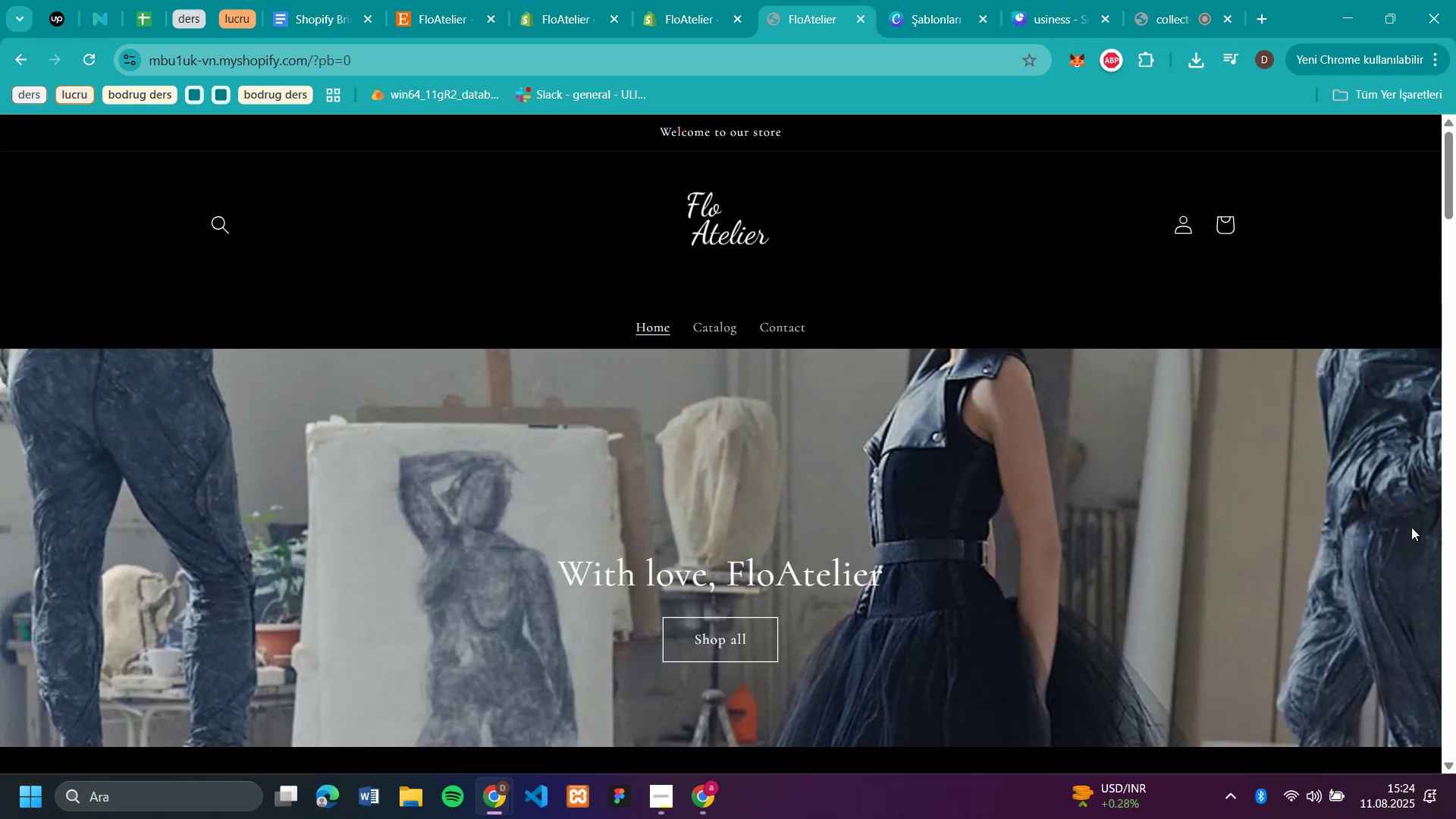 
scroll: coordinate [1057, 659], scroll_direction: down, amount: 56.0
 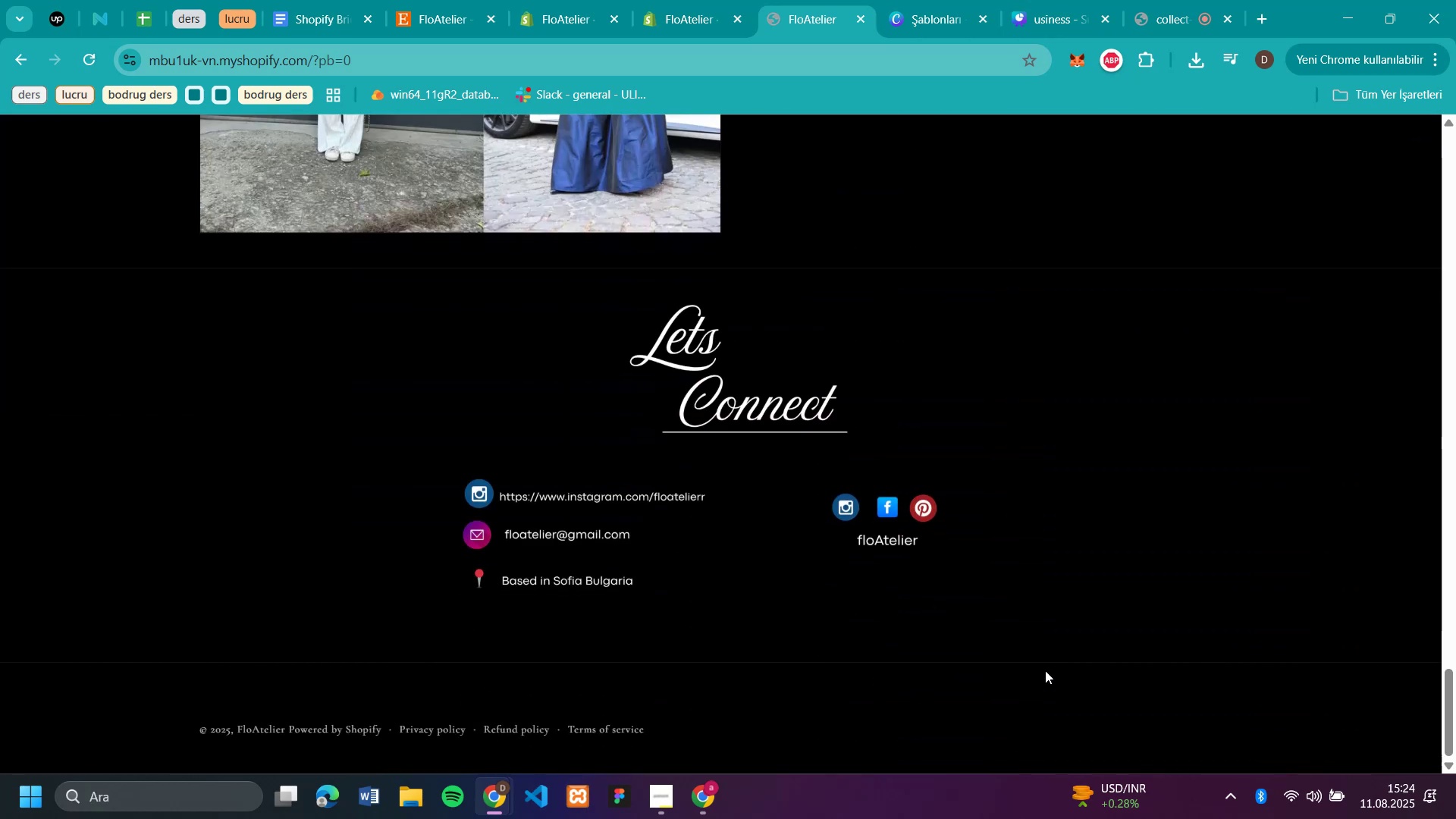 
scroll: coordinate [1163, 405], scroll_direction: up, amount: 46.0
 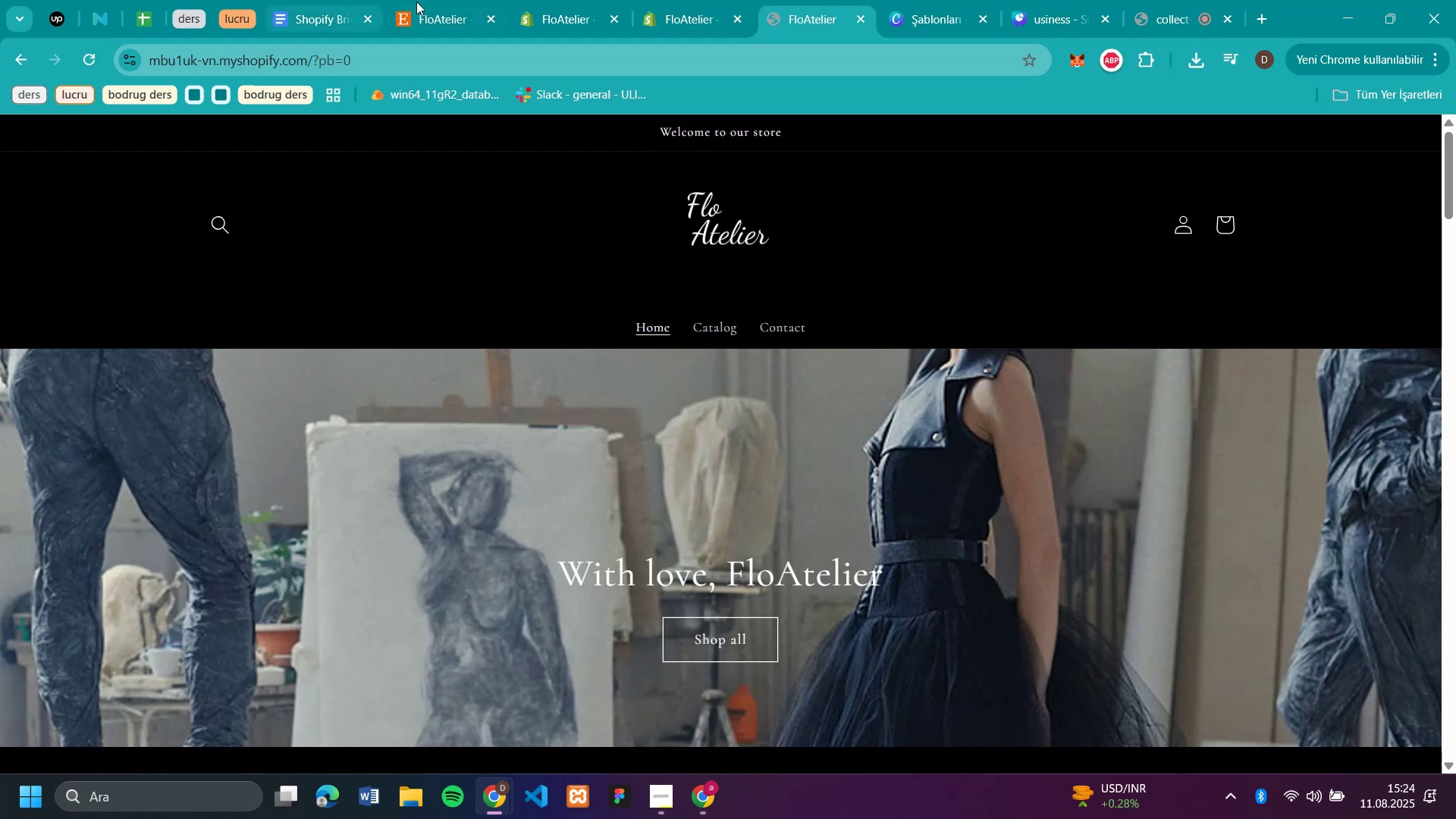 
left_click([437, 24])
 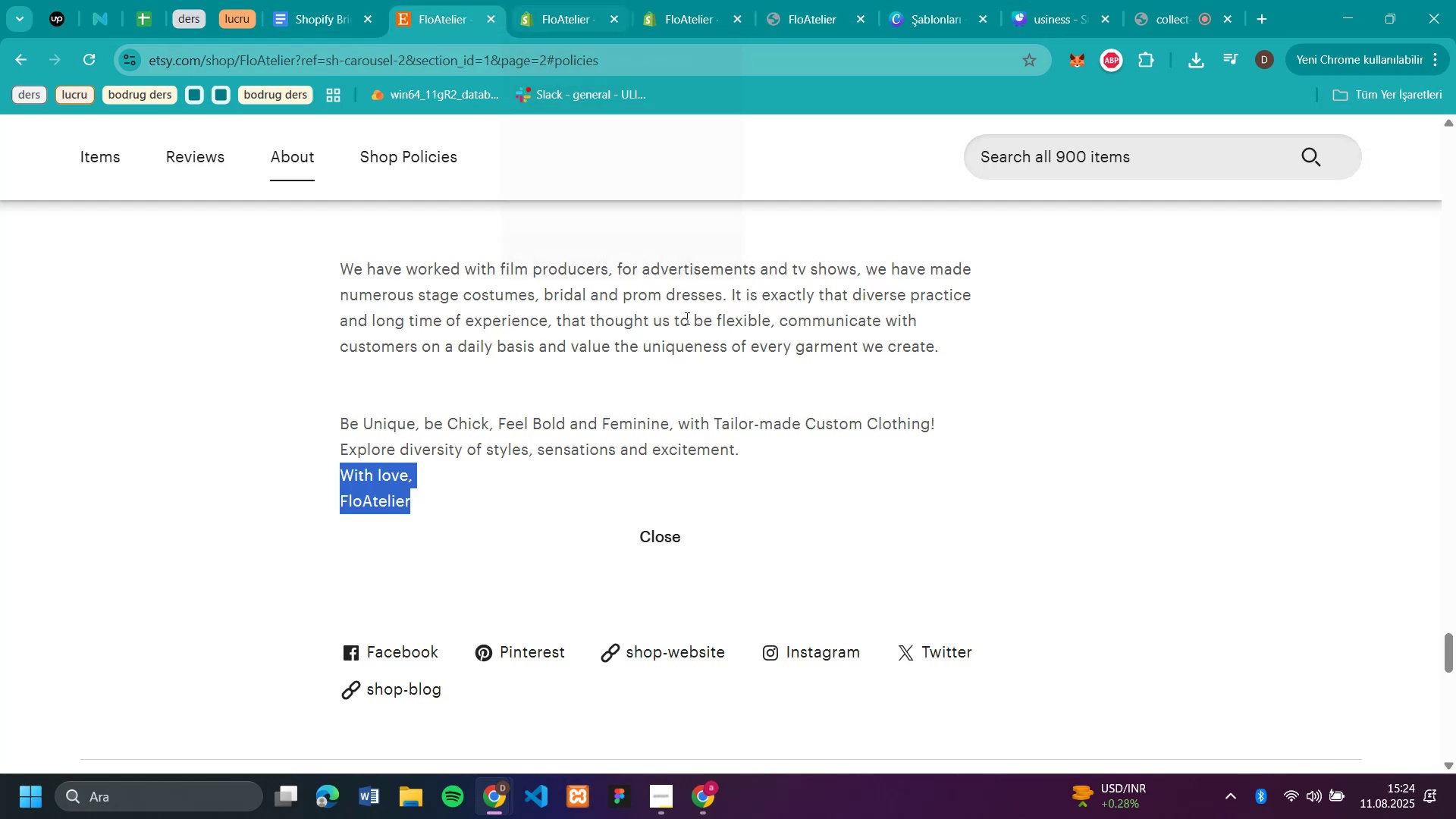 
left_click([1112, 443])
 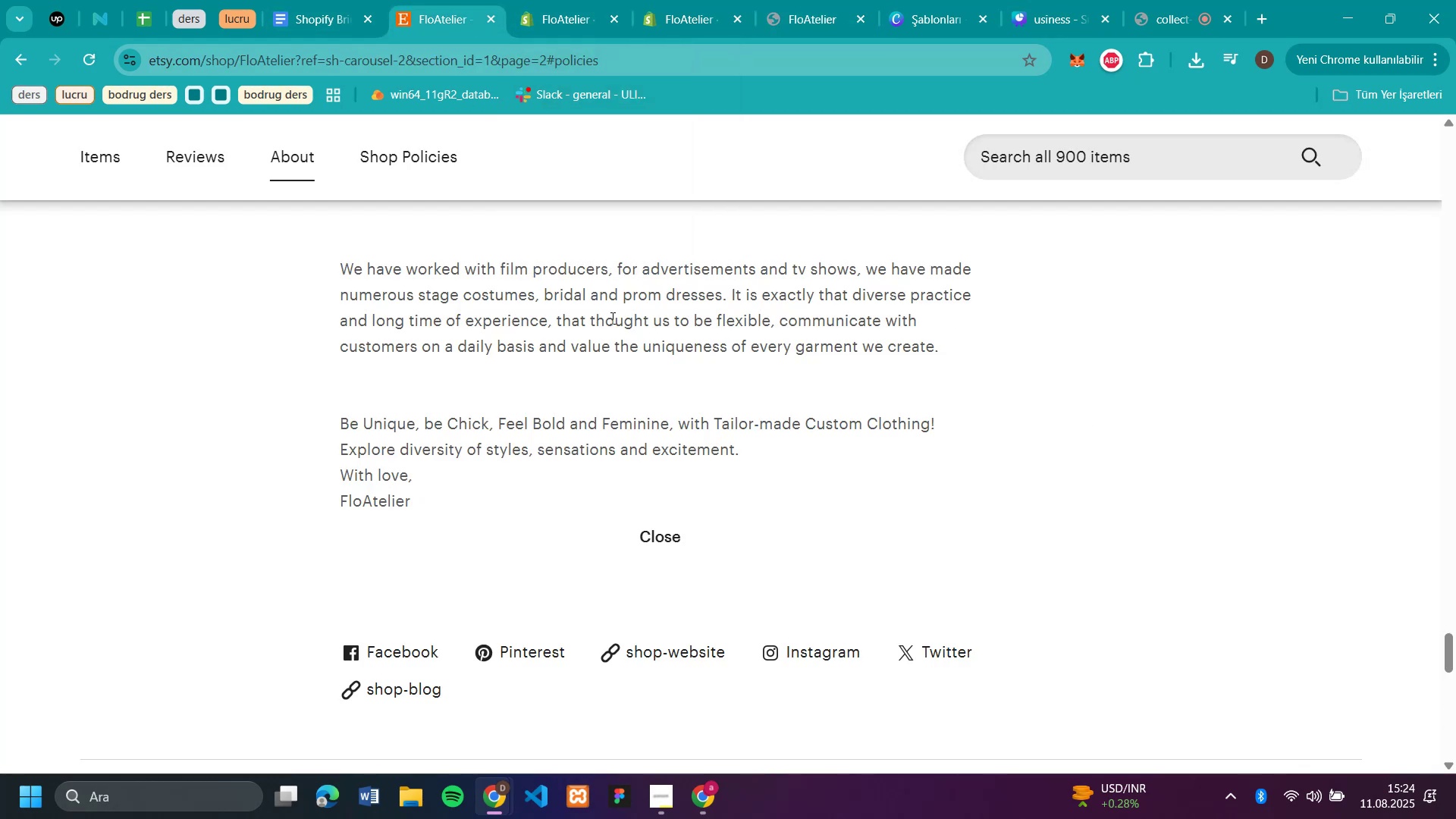 
scroll: coordinate [588, 19], scroll_direction: up, amount: 29.0
 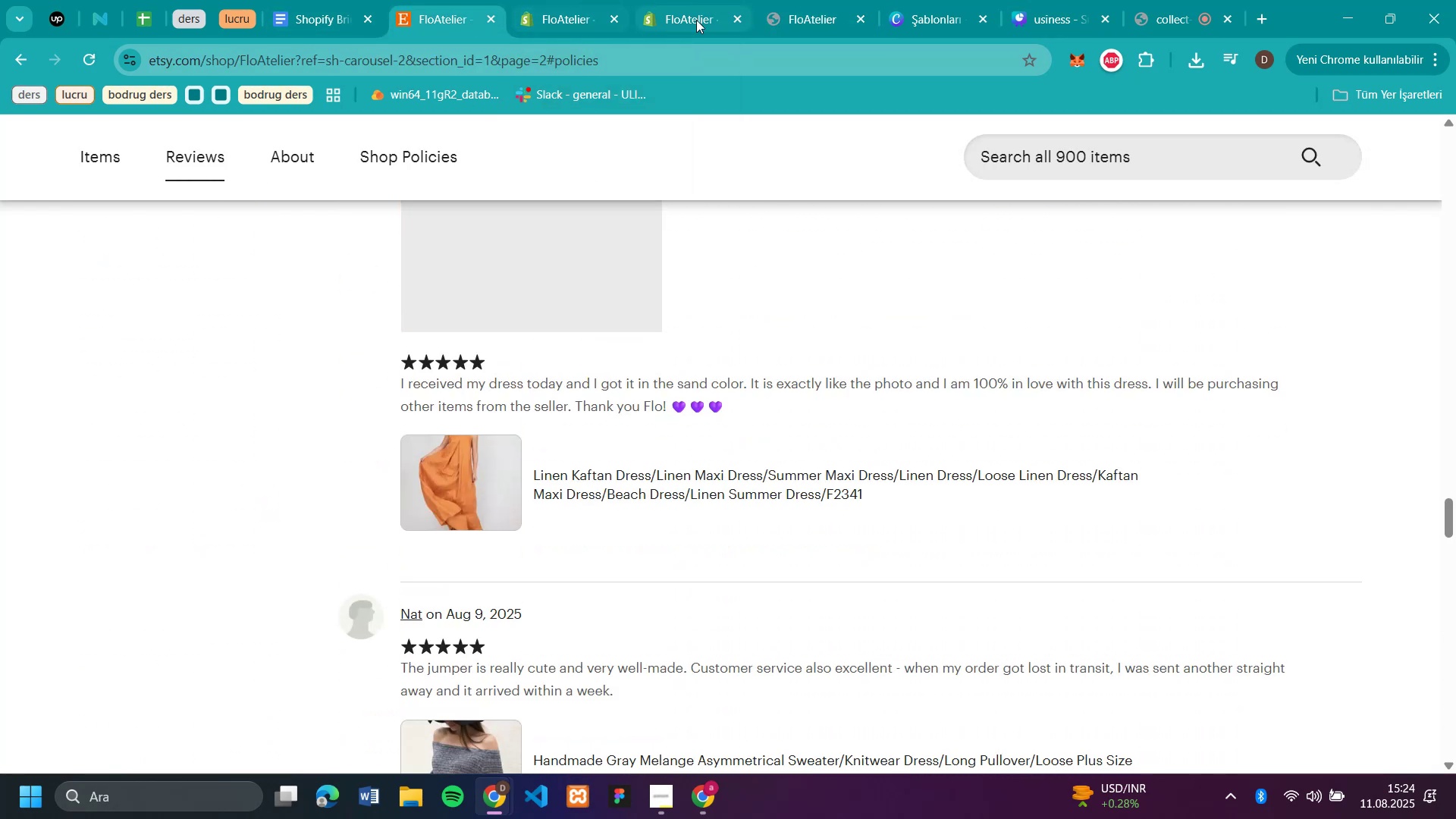 
left_click([701, 24])
 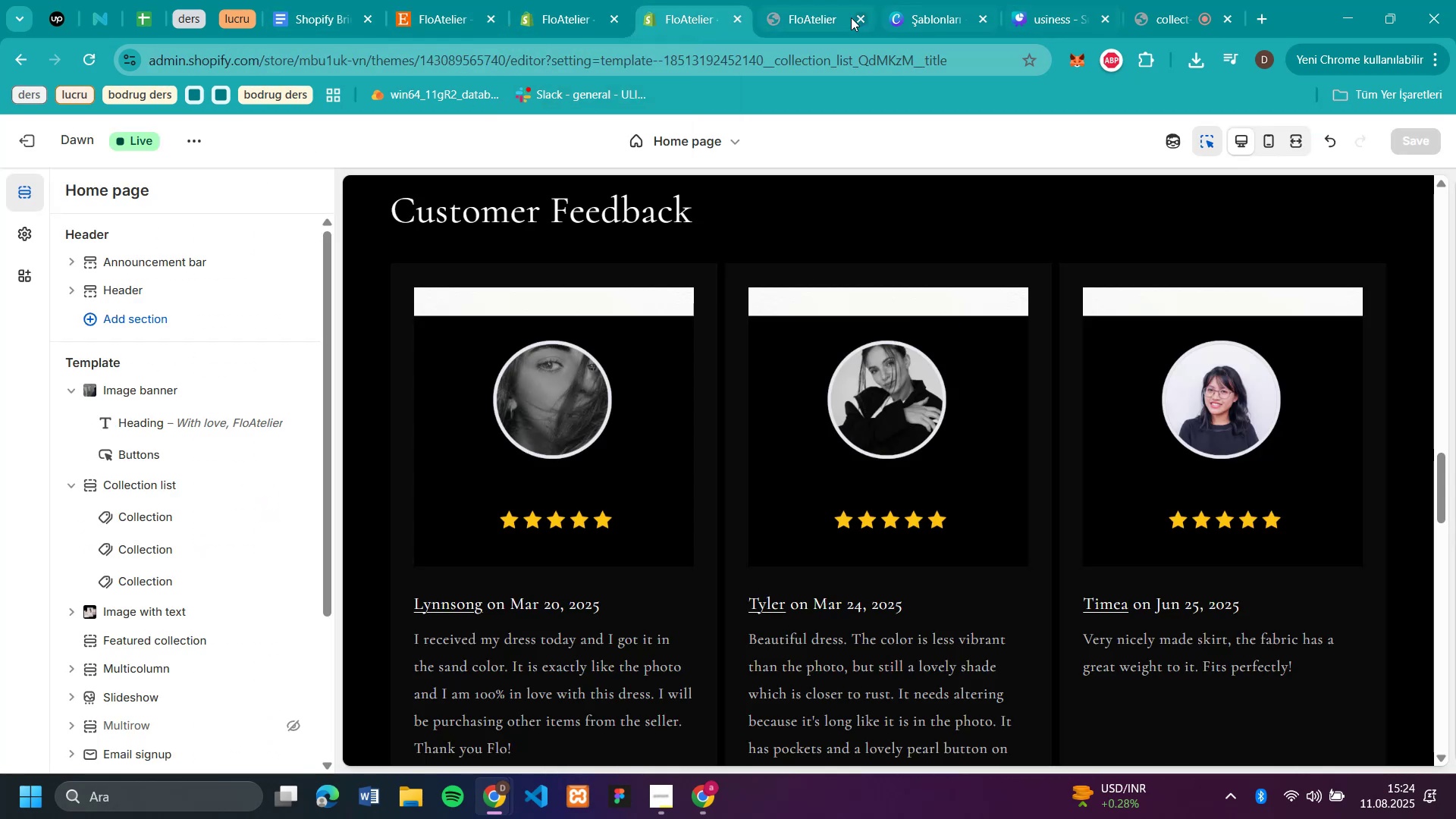 
left_click([795, 18])
 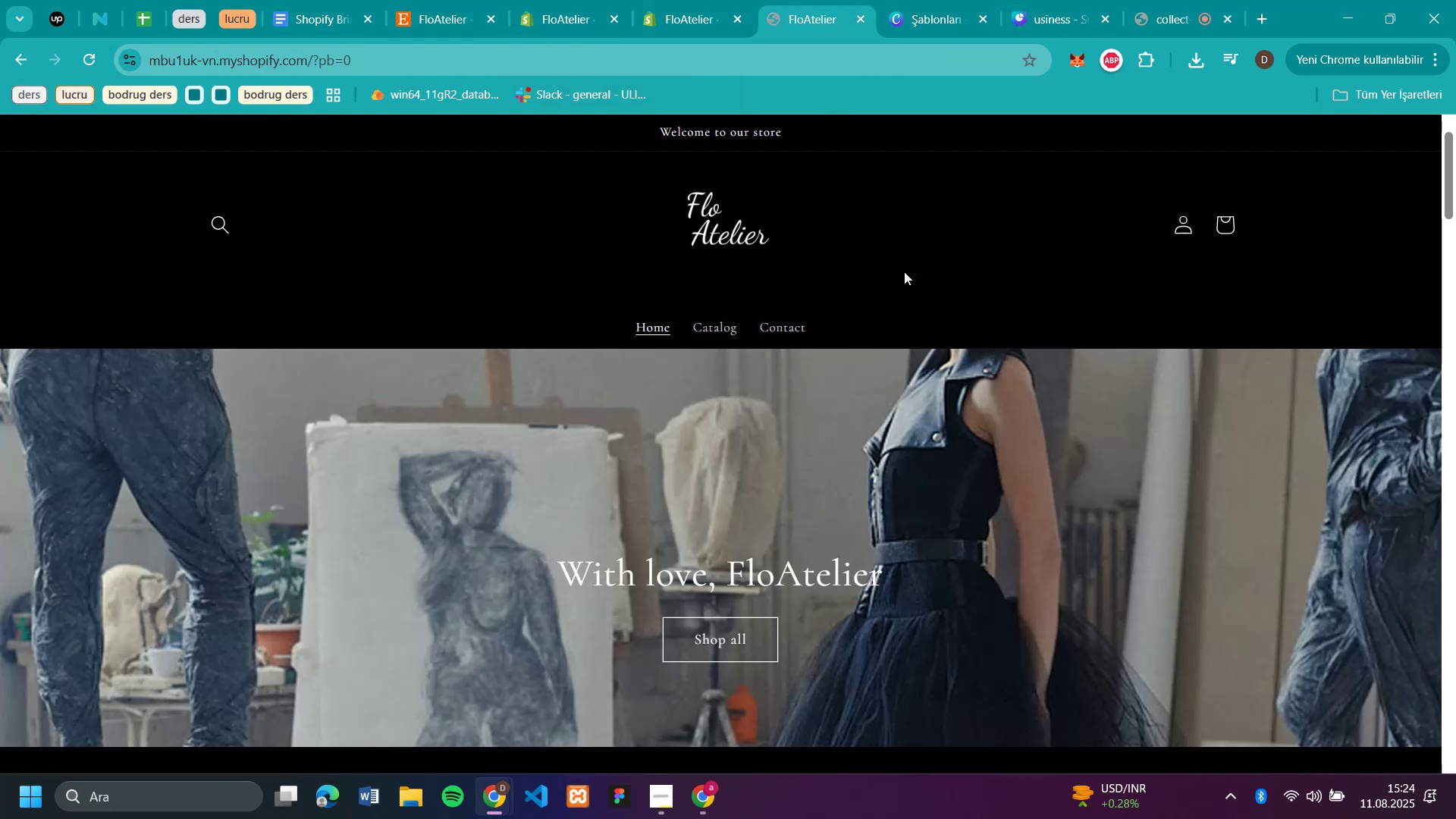 
scroll: coordinate [761, 108], scroll_direction: up, amount: 2.0
 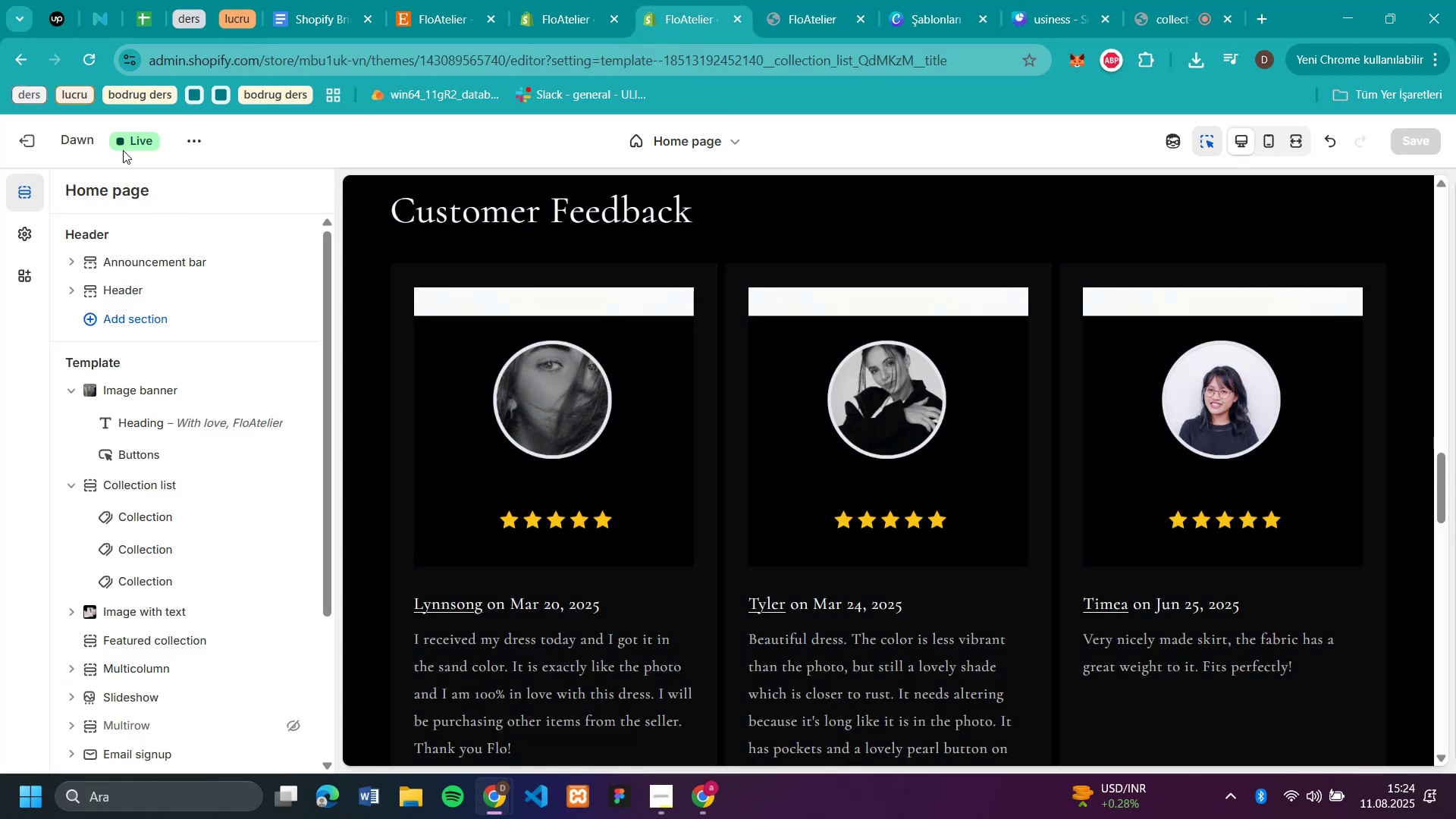 
left_click([8, 143])
 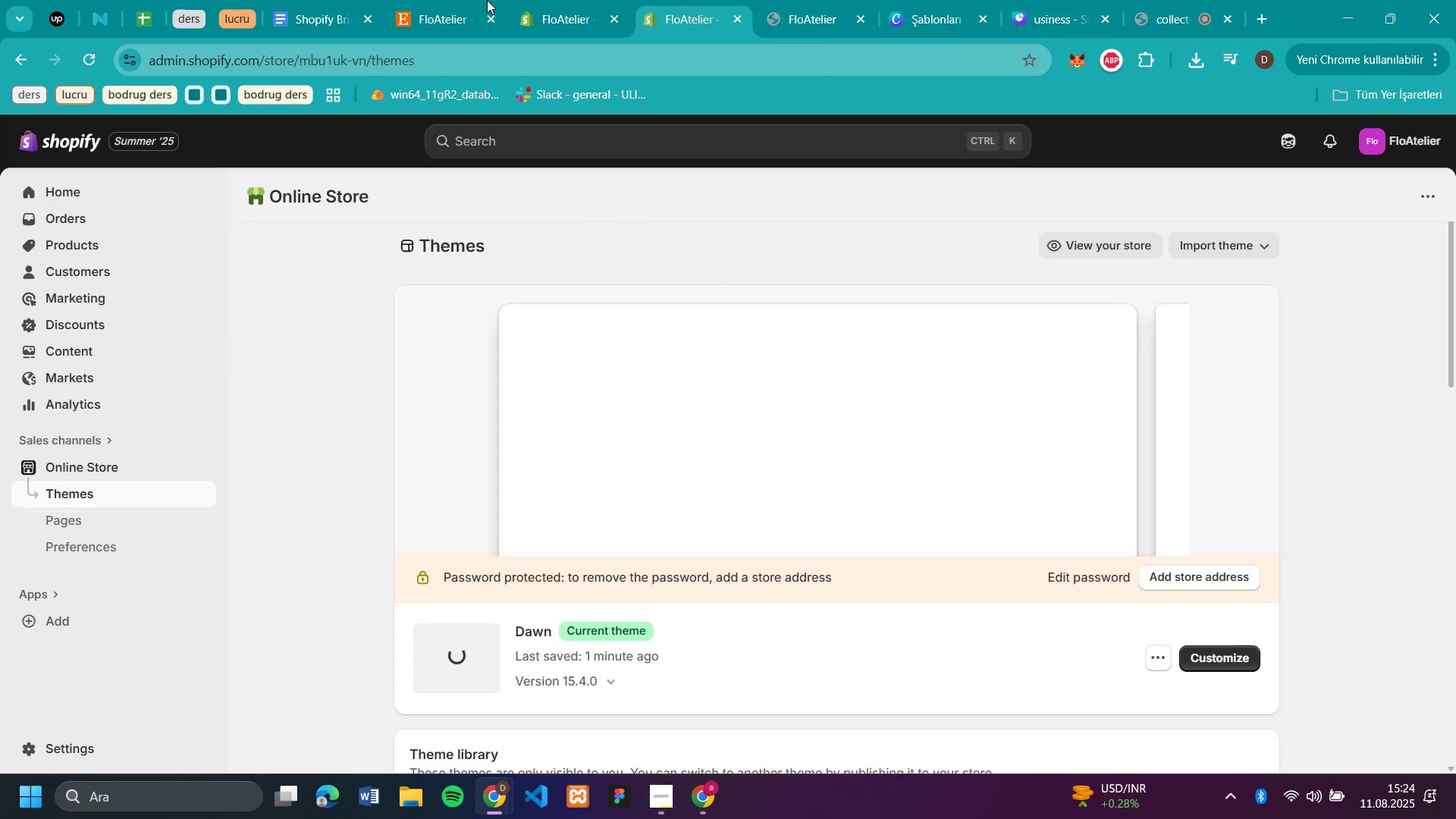 
left_click([538, 29])
 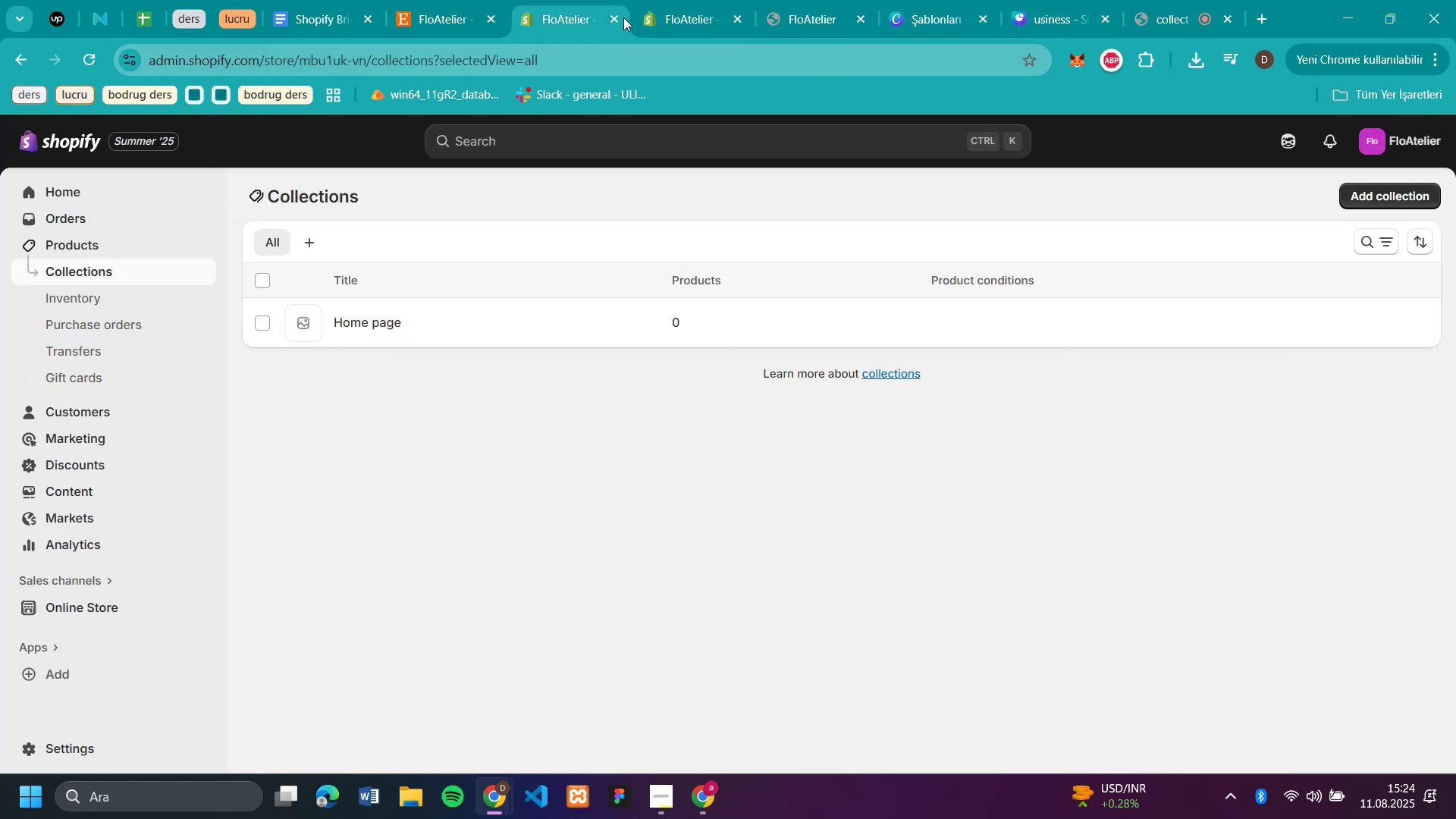 
left_click([620, 17])
 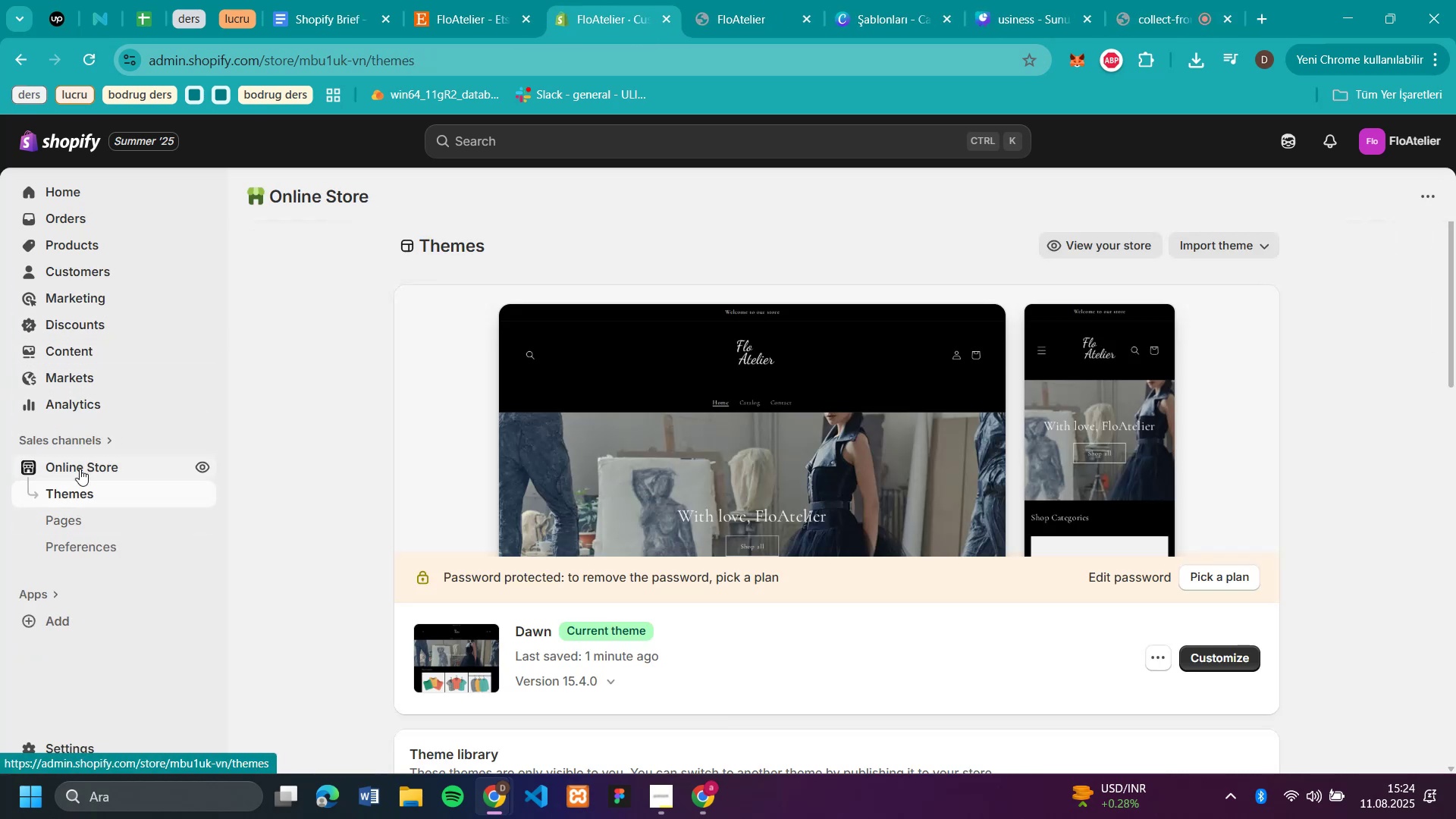 
left_click([70, 514])
 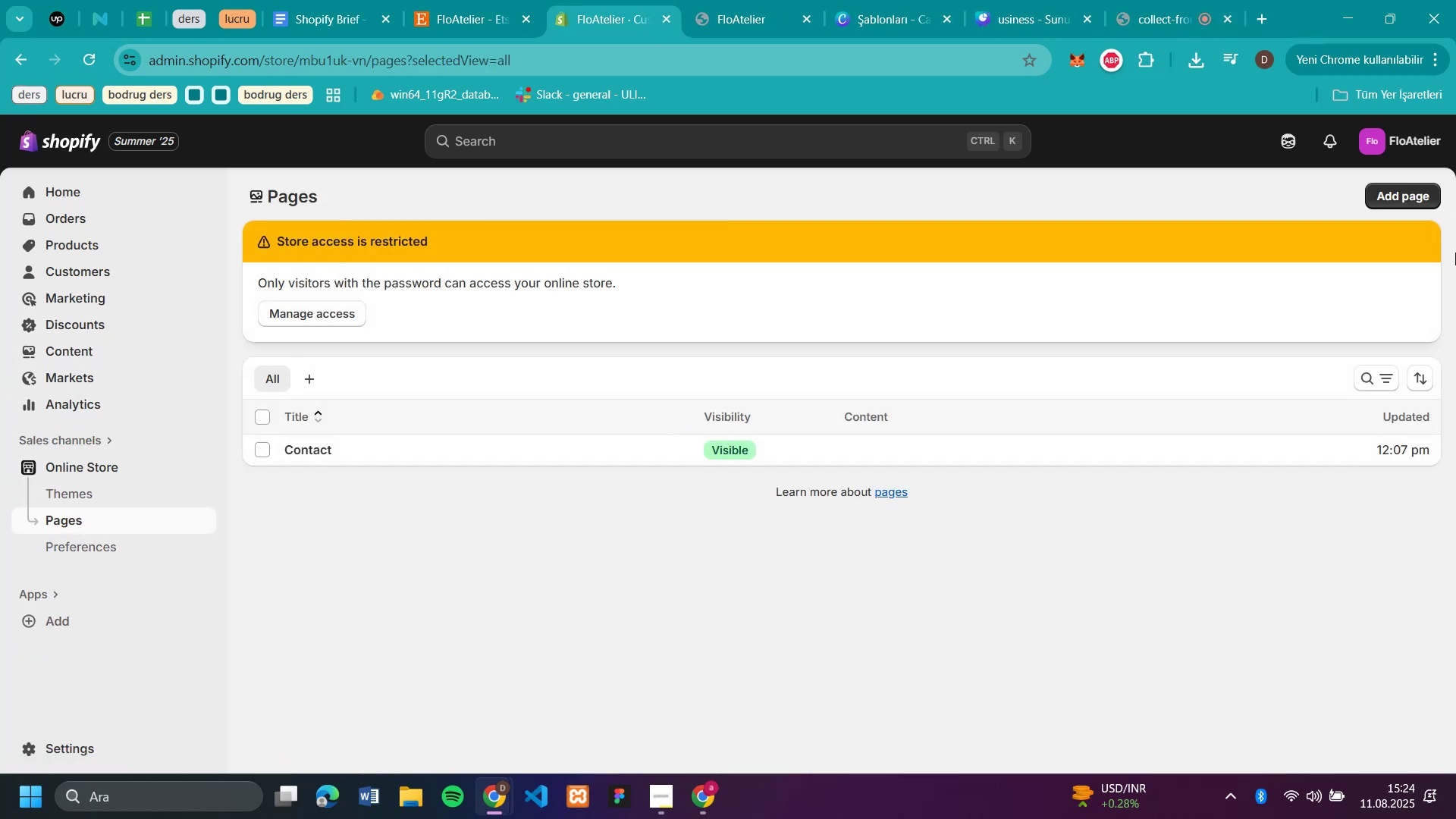 
left_click([1376, 199])
 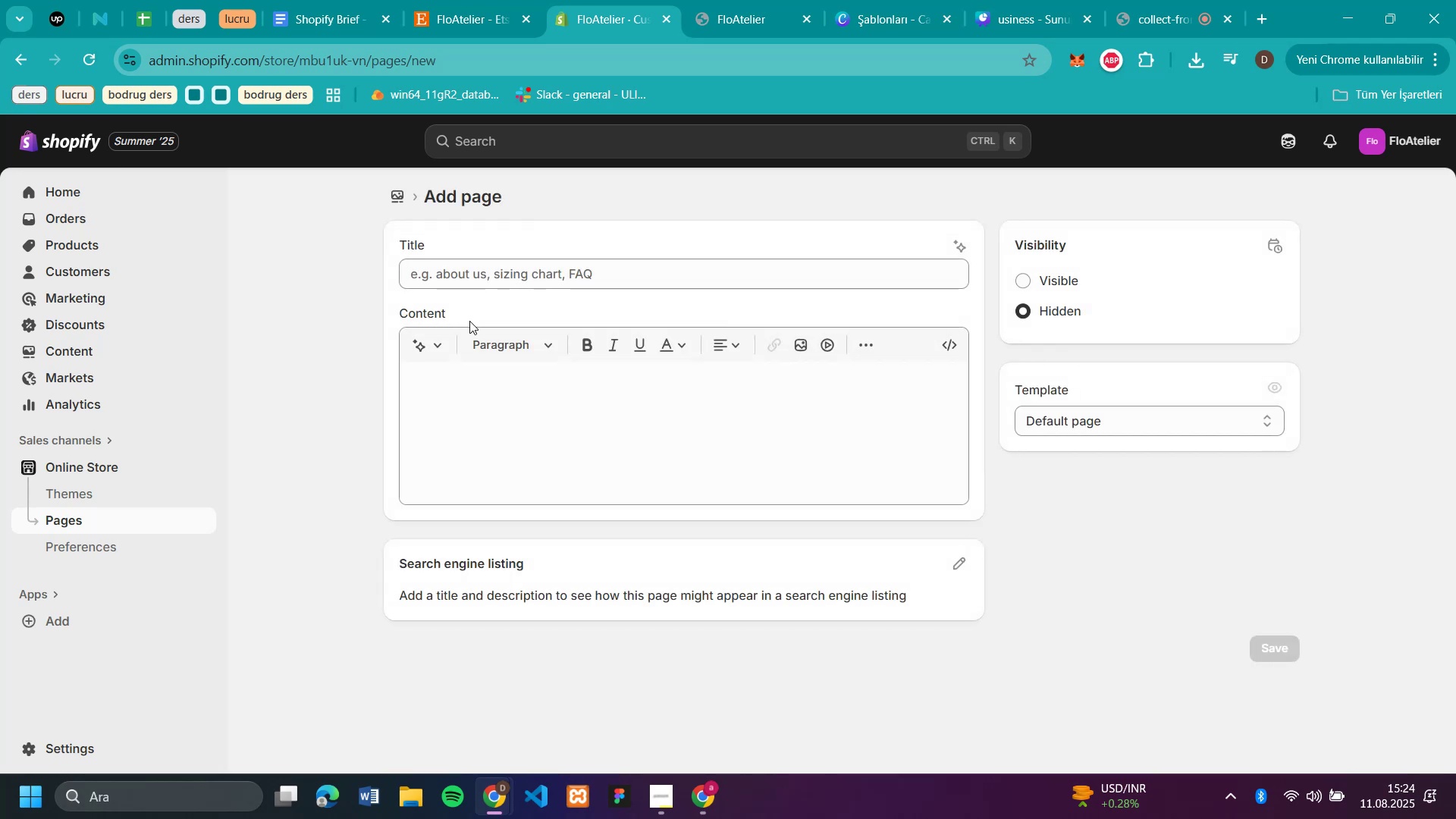 
left_click([475, 286])
 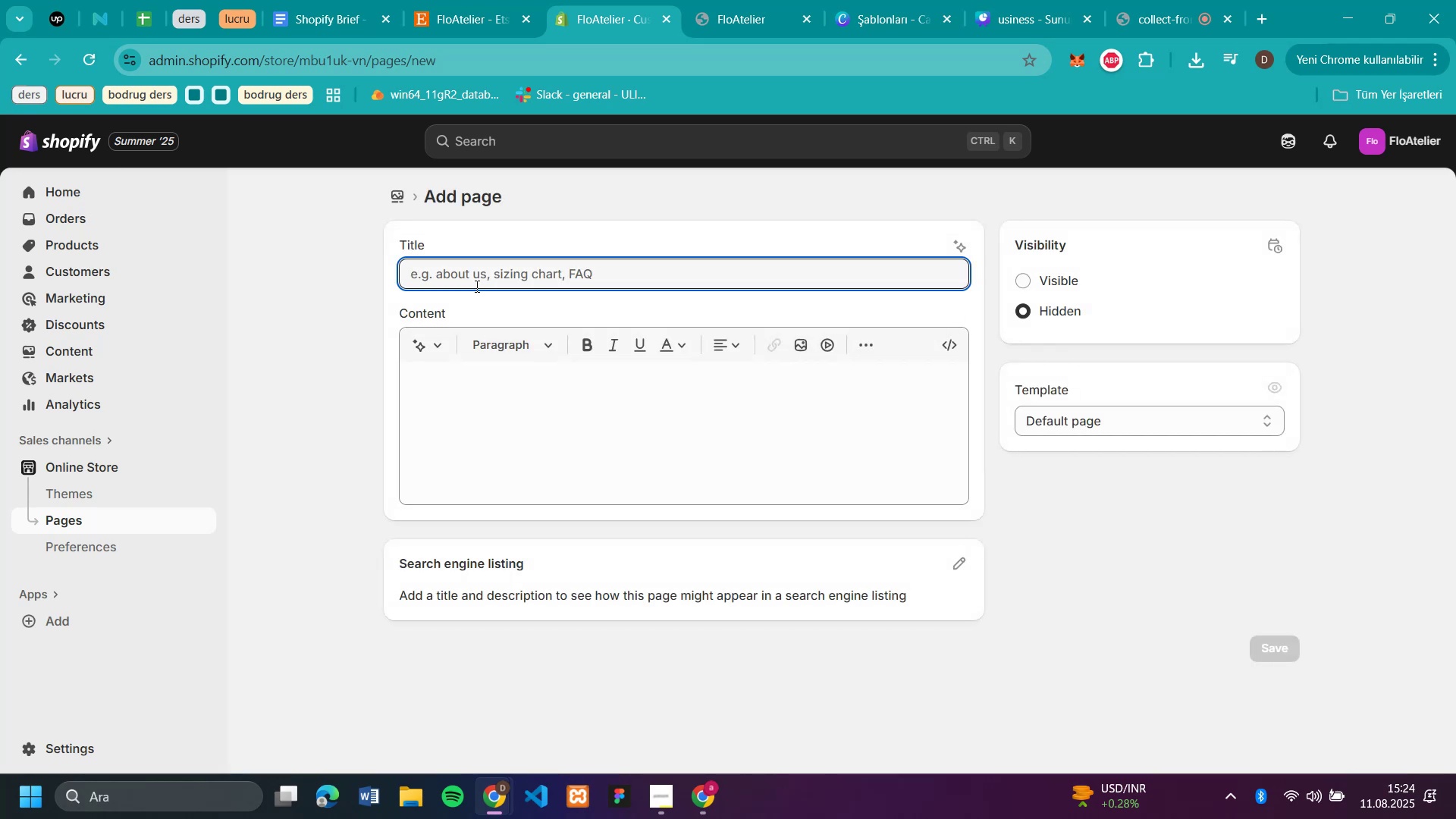 
type(About Us)
 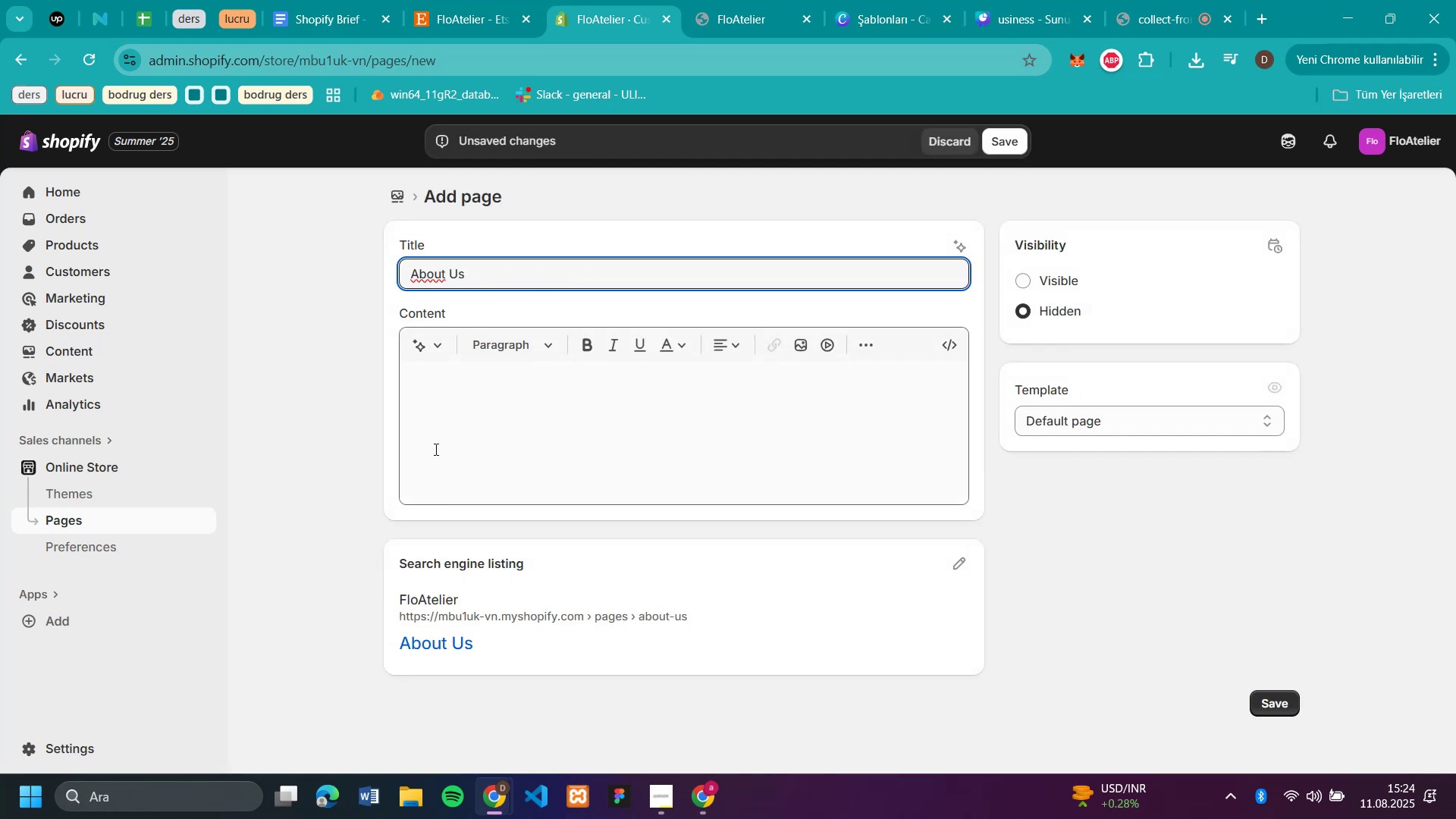 
left_click([472, 410])
 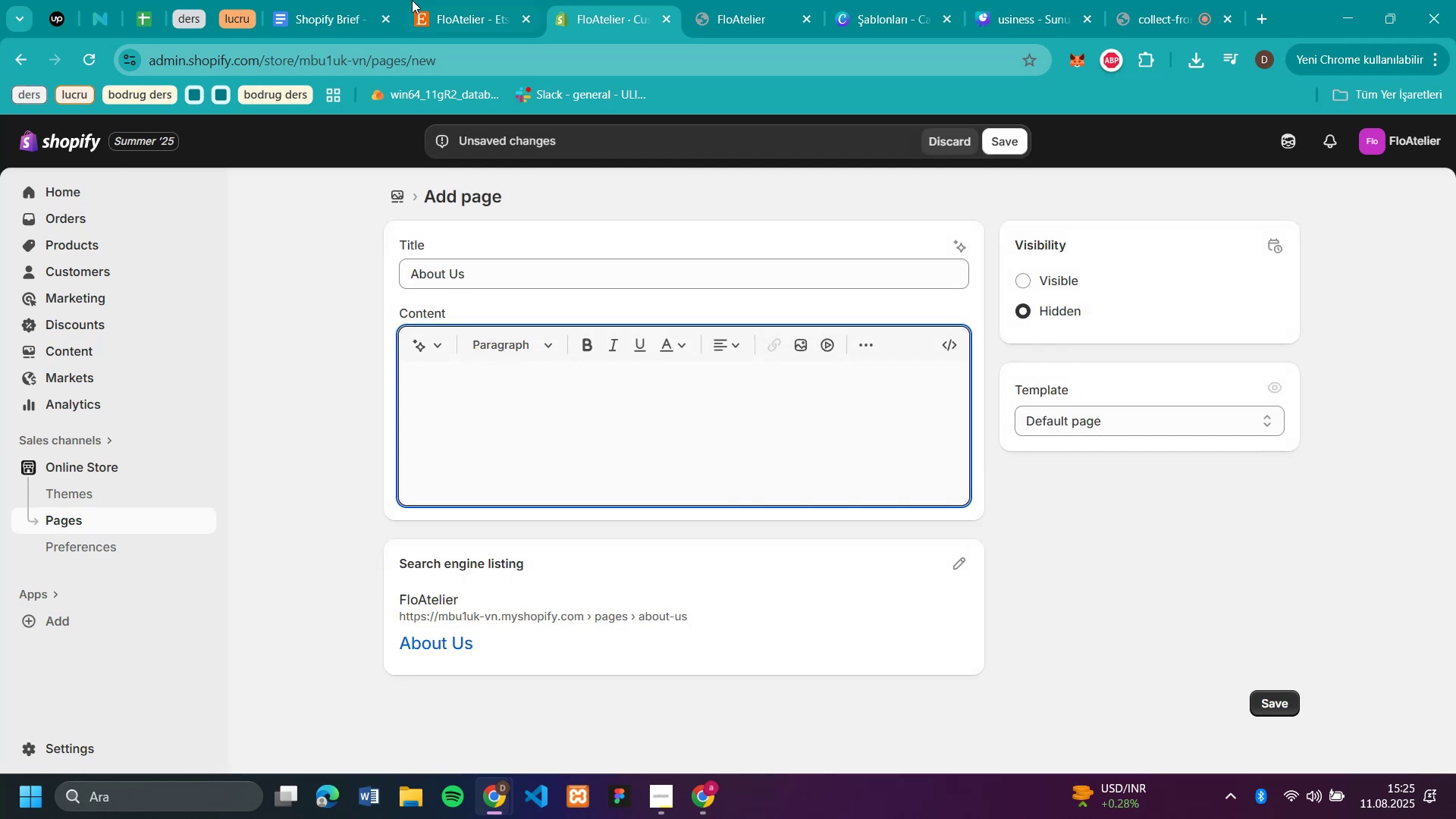 
left_click([447, 29])
 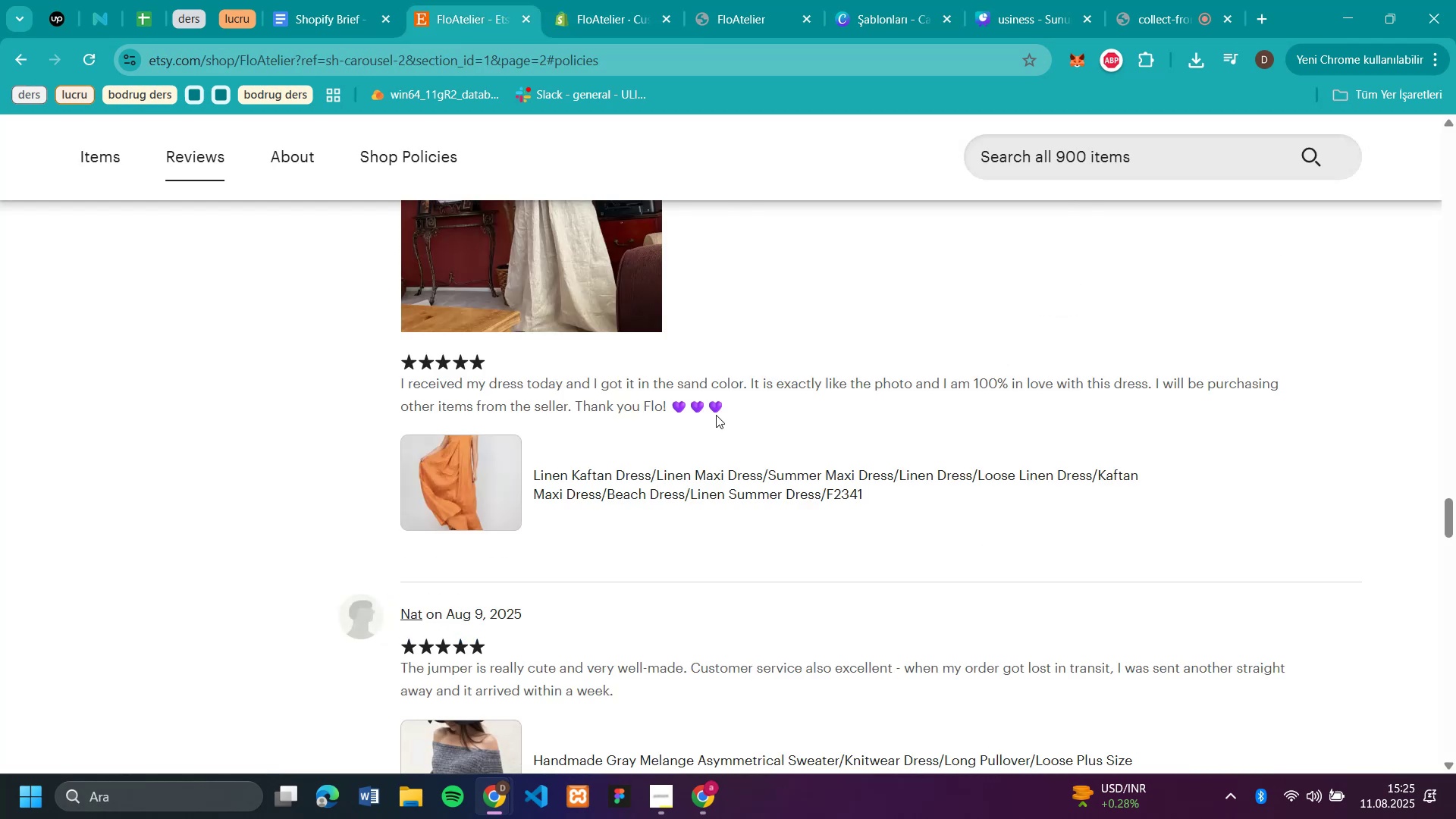 
scroll: coordinate [781, 423], scroll_direction: up, amount: 40.0
 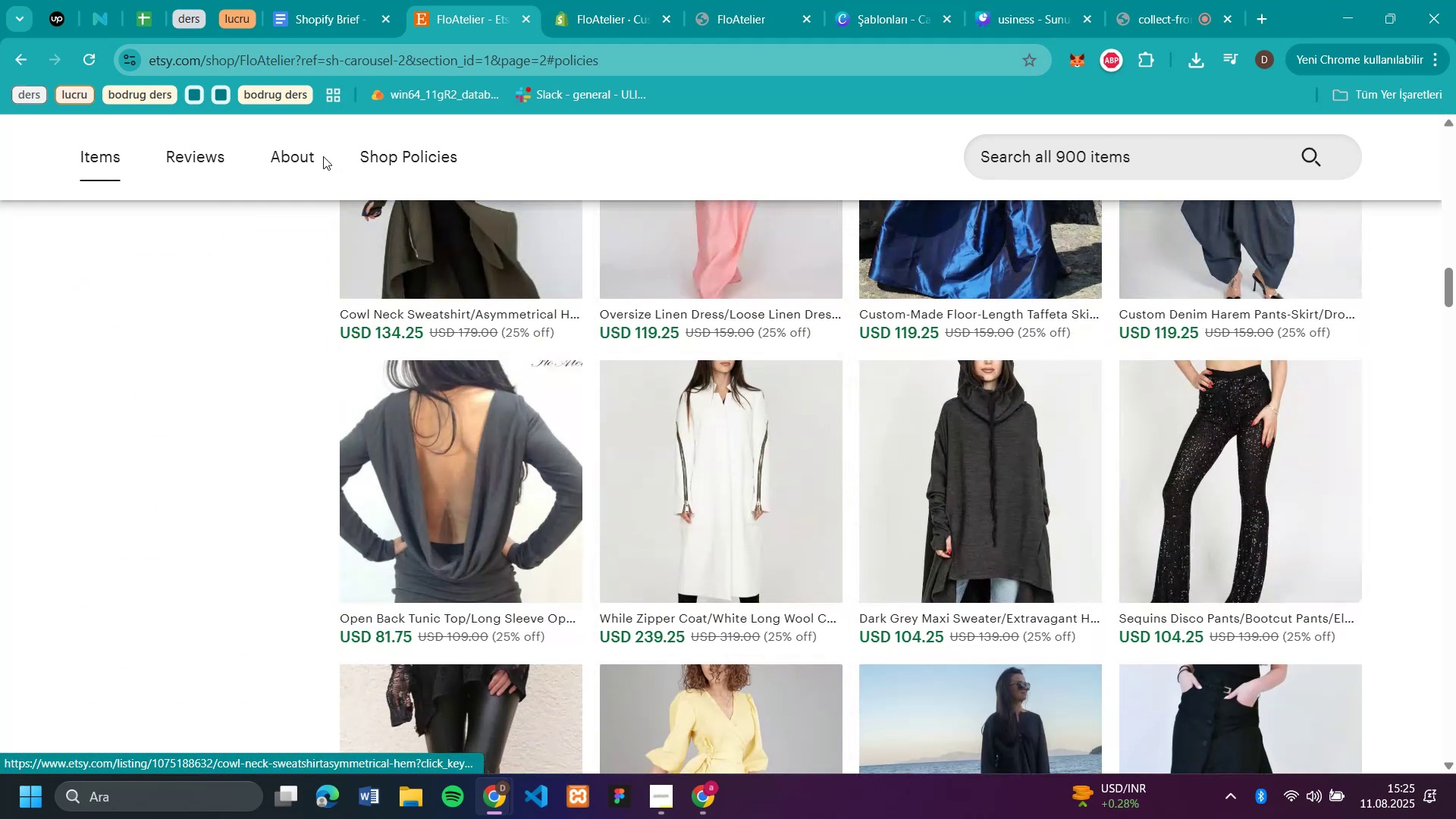 
left_click([301, 156])
 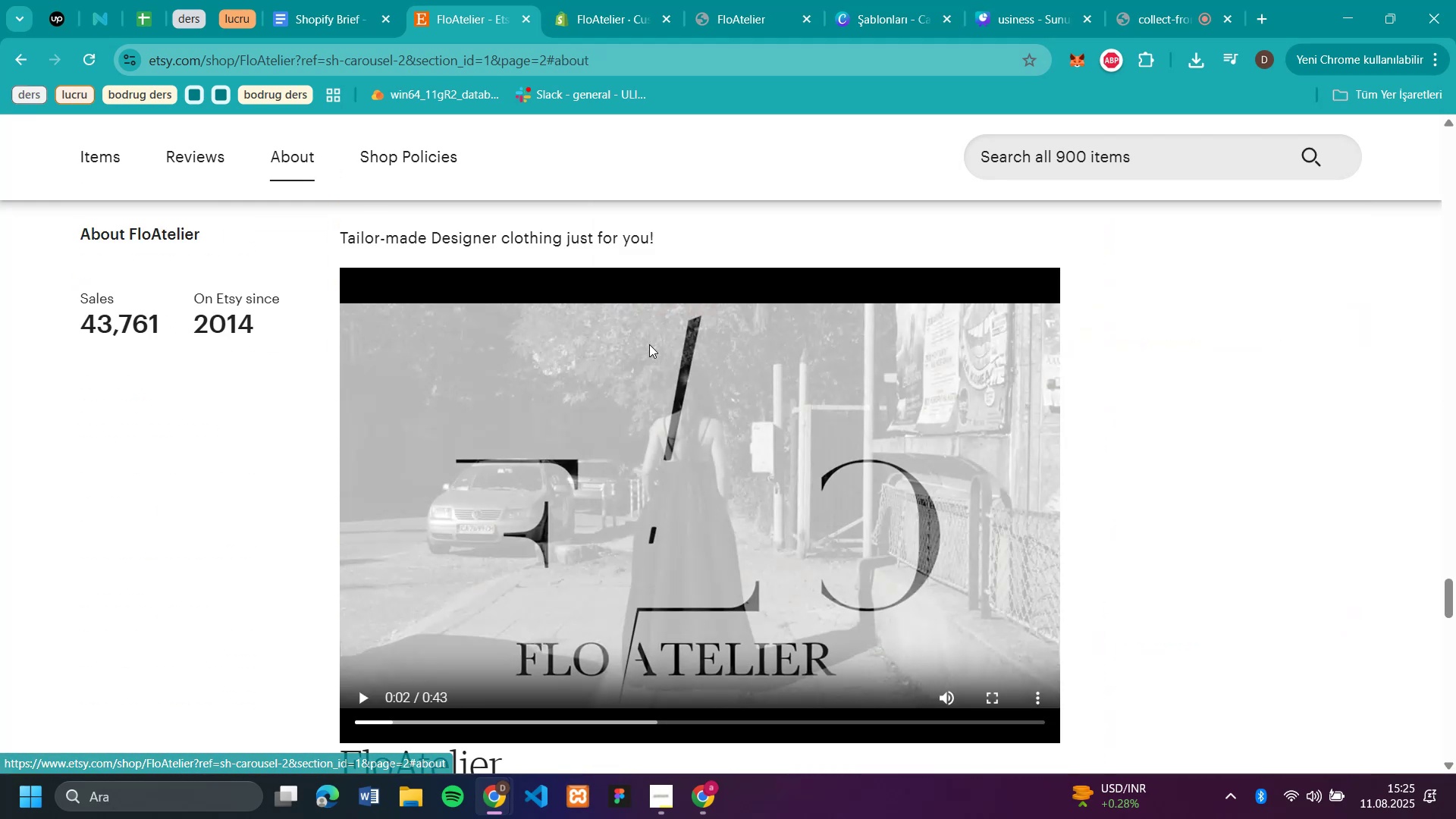 
scroll: coordinate [821, 356], scroll_direction: down, amount: 5.0
 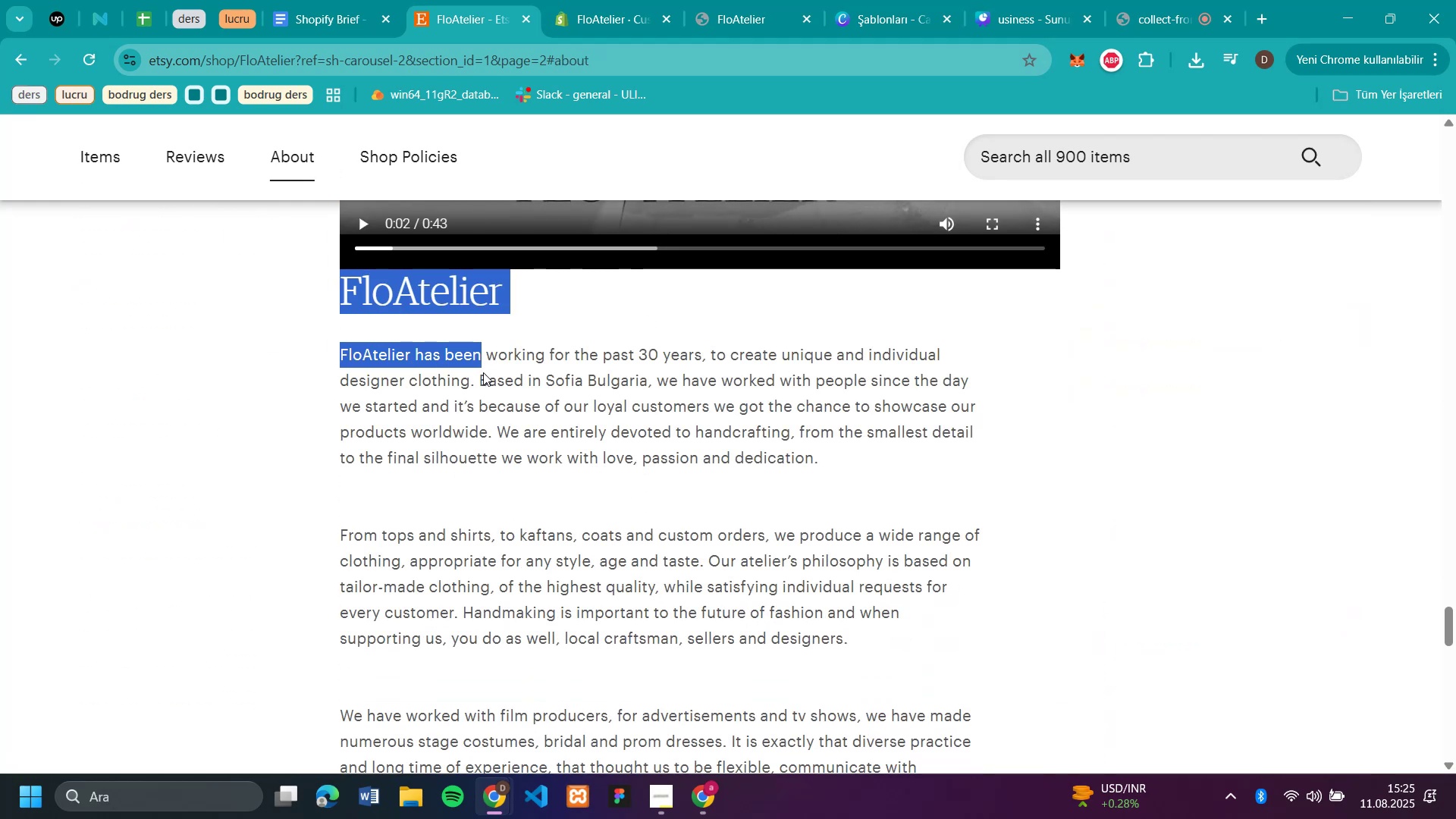 
left_click([487, 369])
 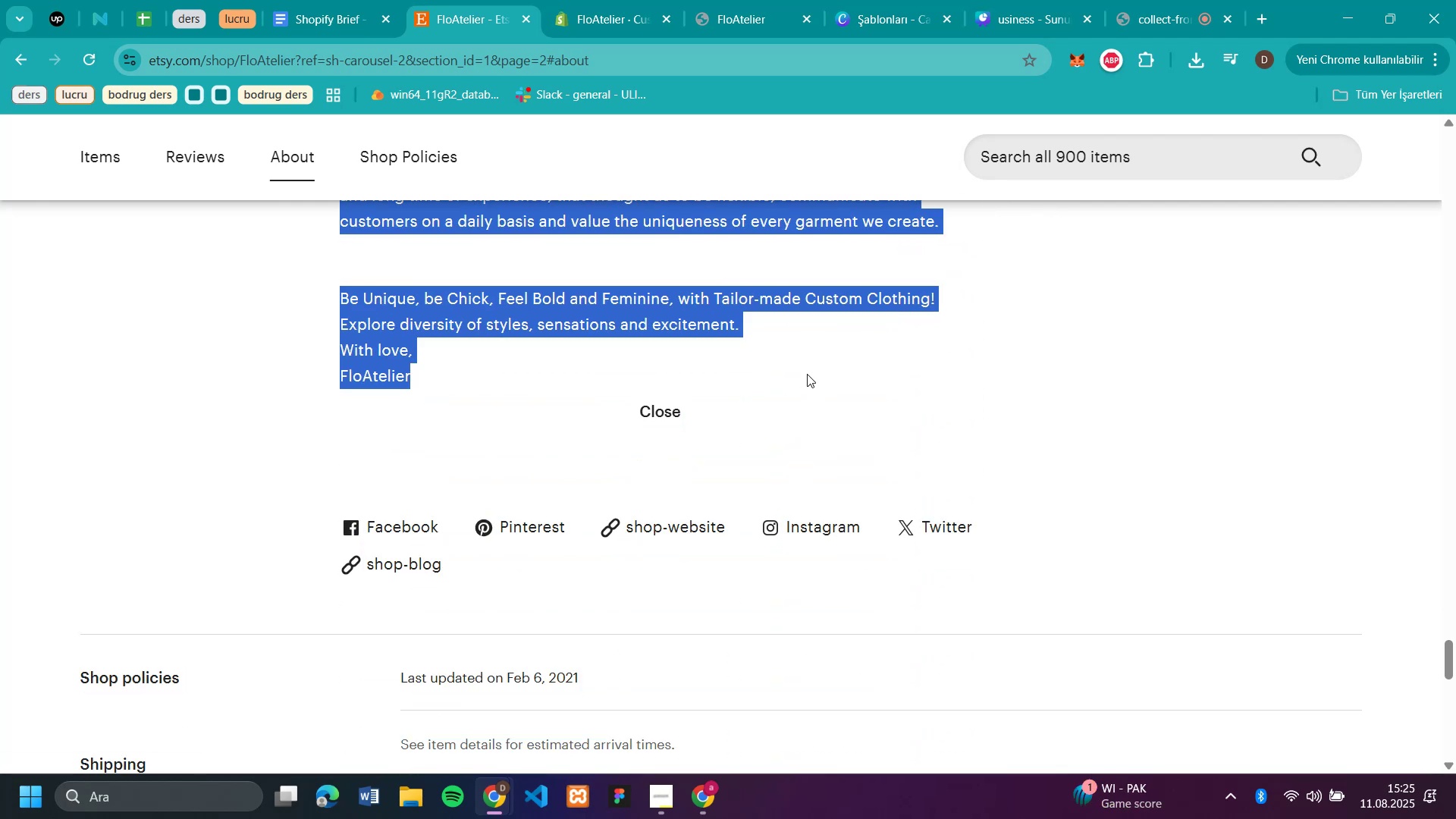 
key(Control+C)
 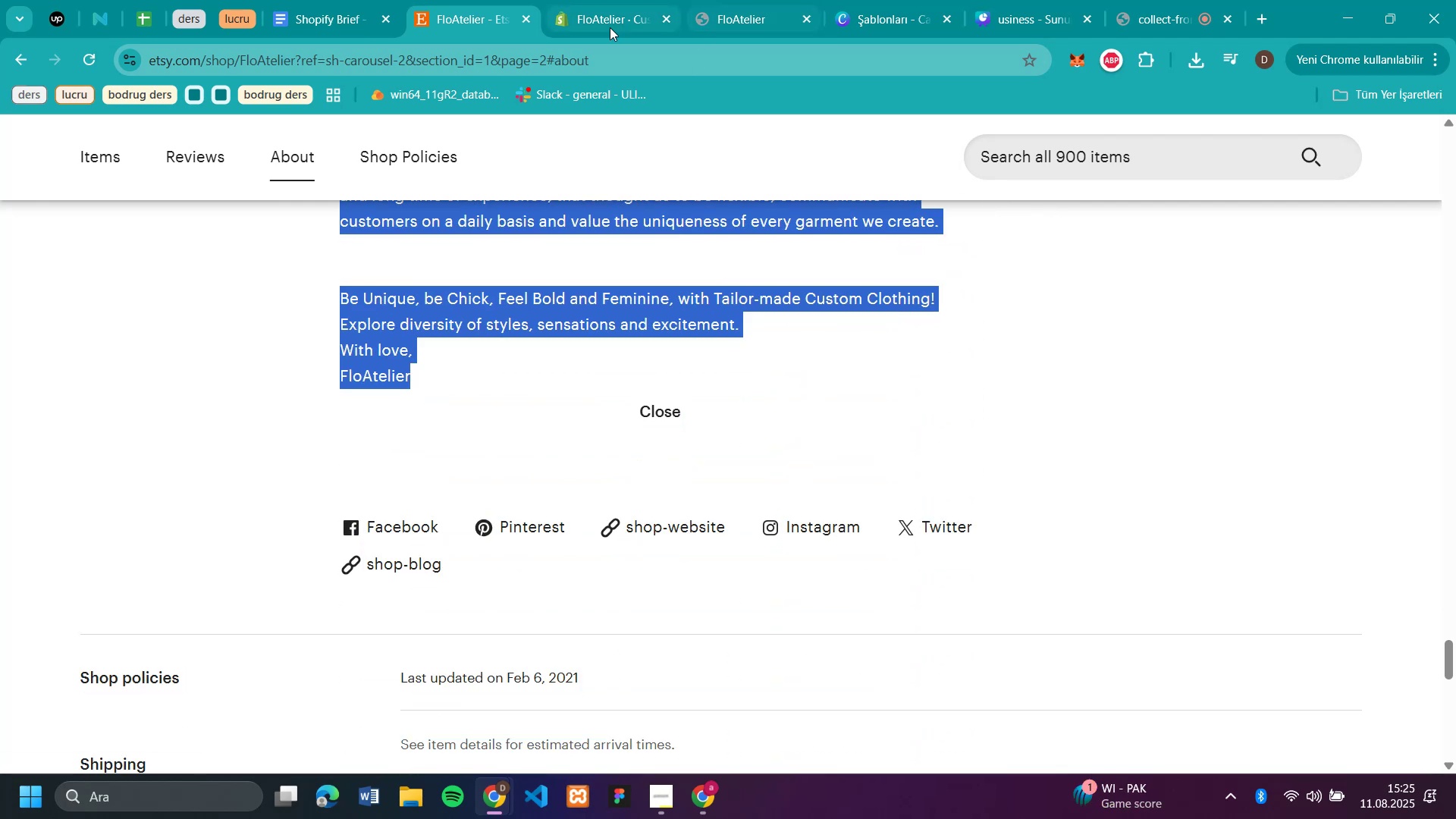 
left_click([579, 27])
 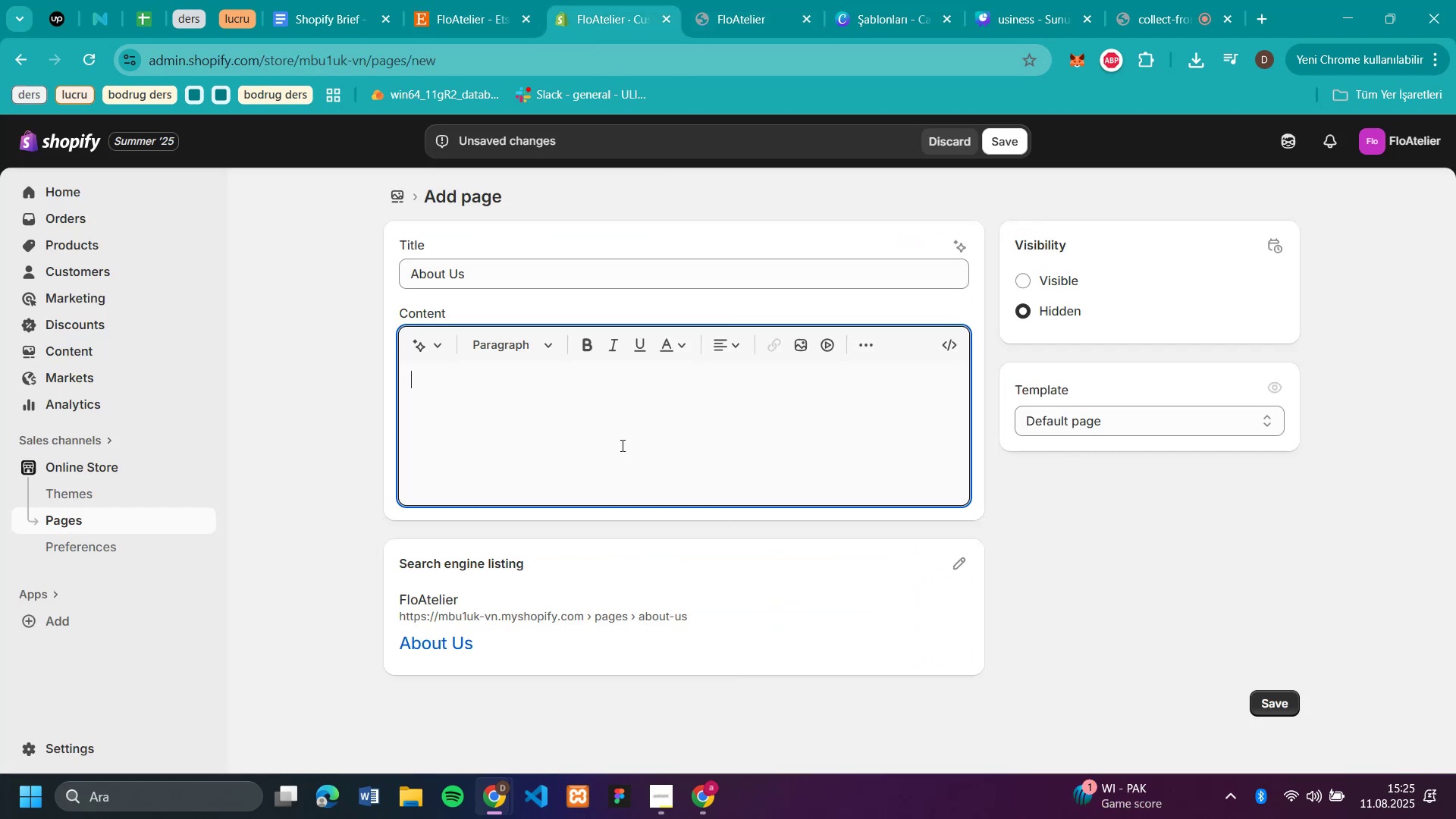 
key(Control+V)
 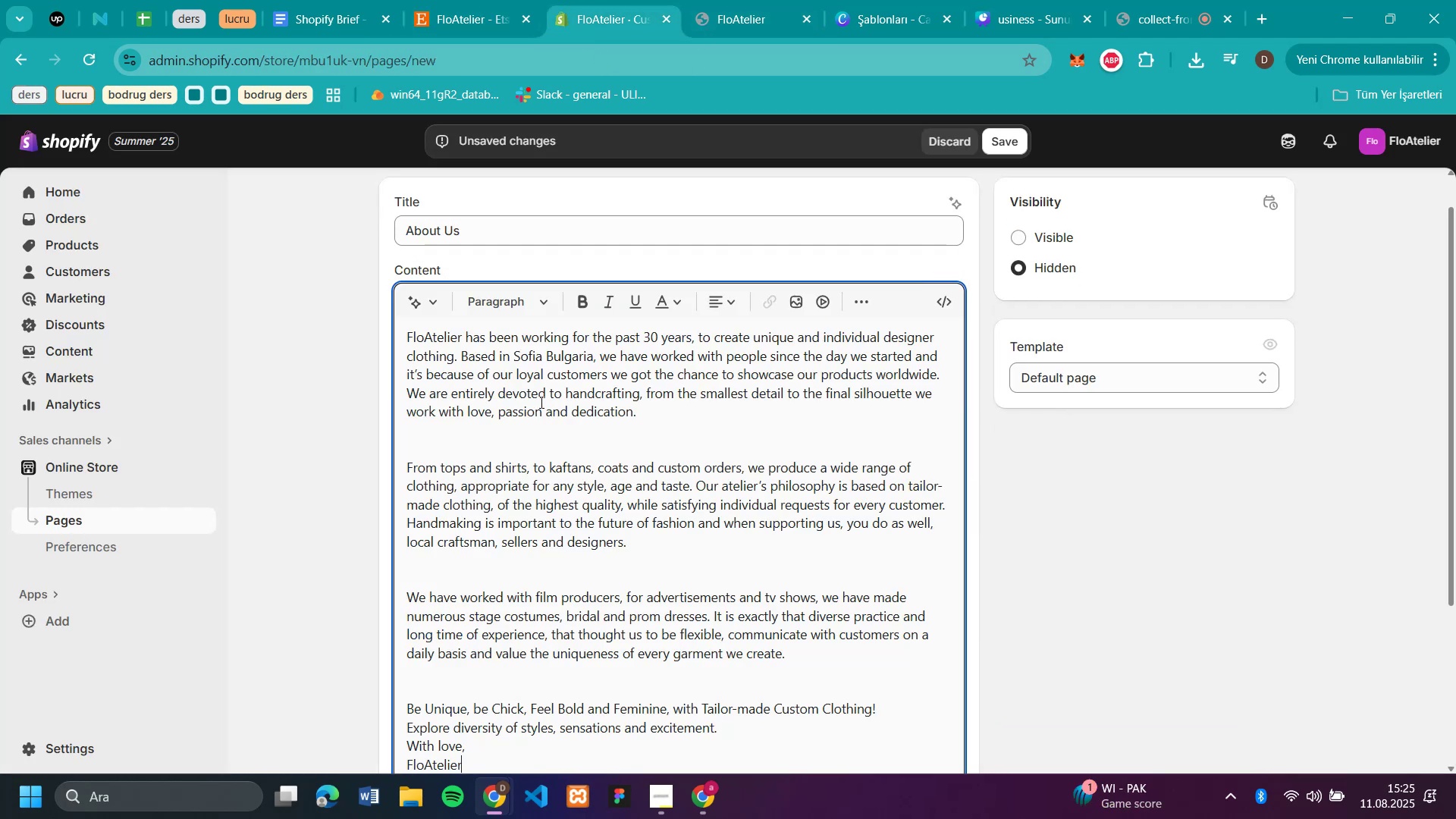 
scroll: coordinate [855, 360], scroll_direction: up, amount: 4.0
 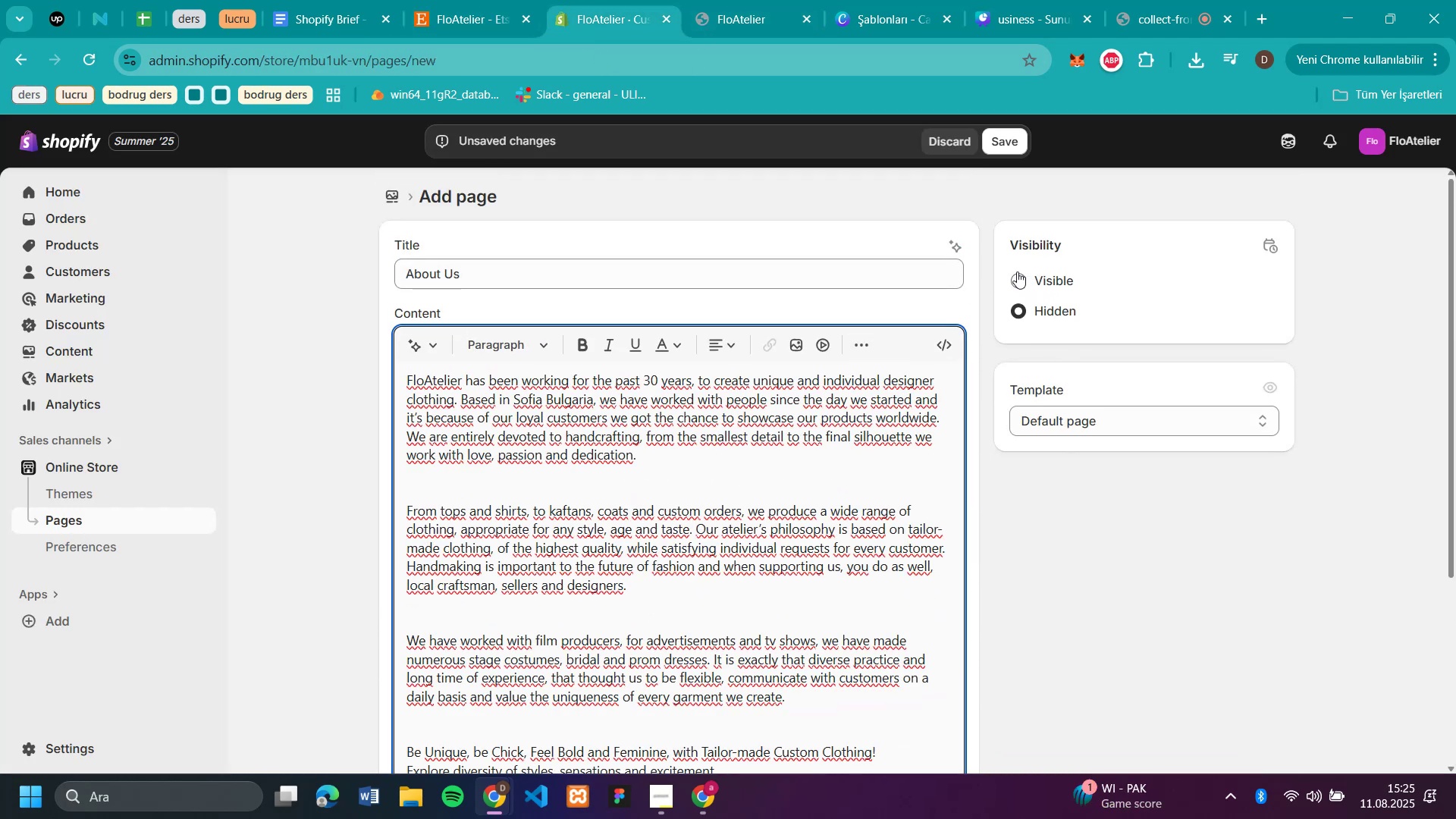 
left_click([1017, 271])
 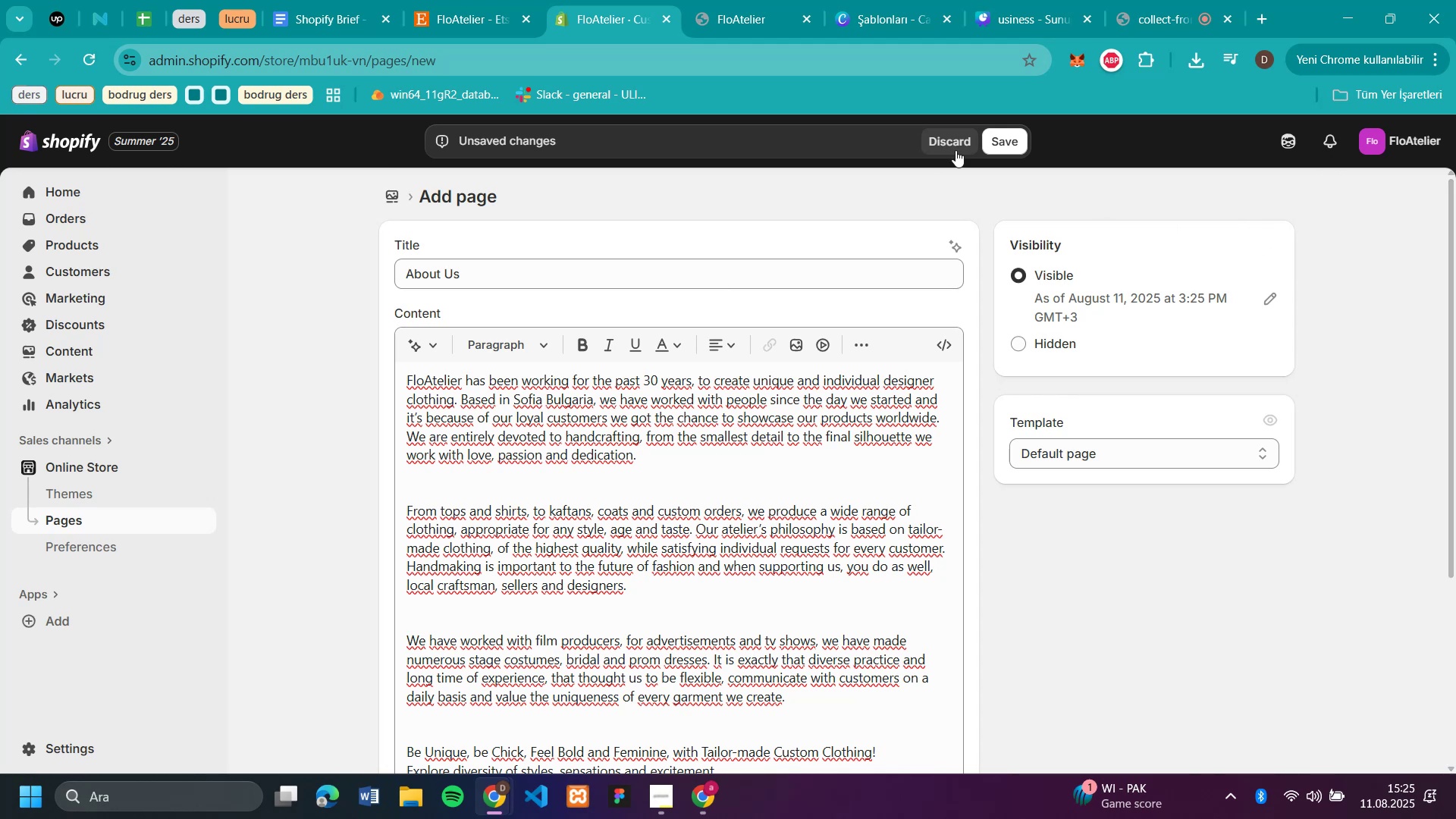 
left_click([999, 139])
 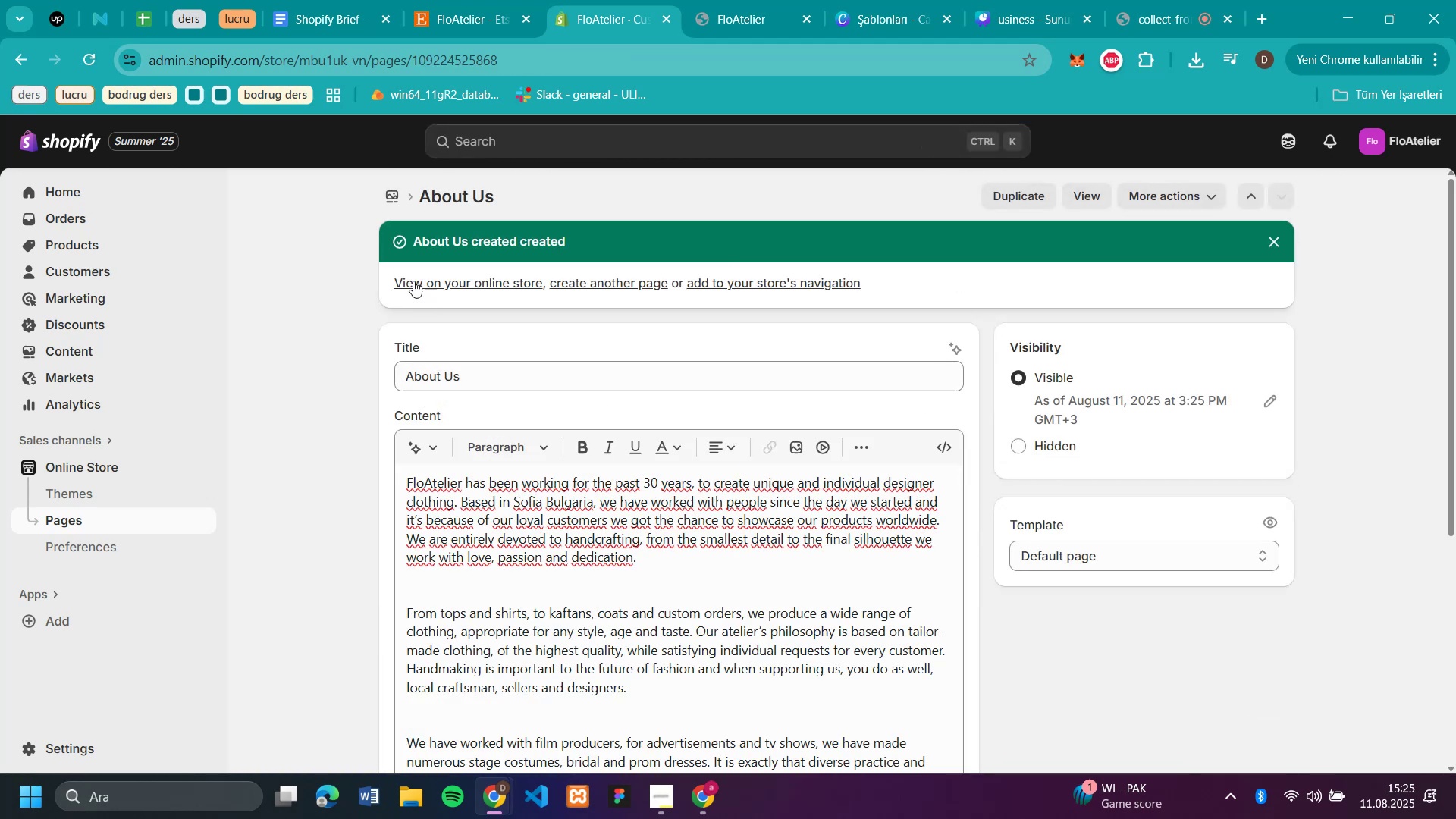 
left_click([402, 206])
 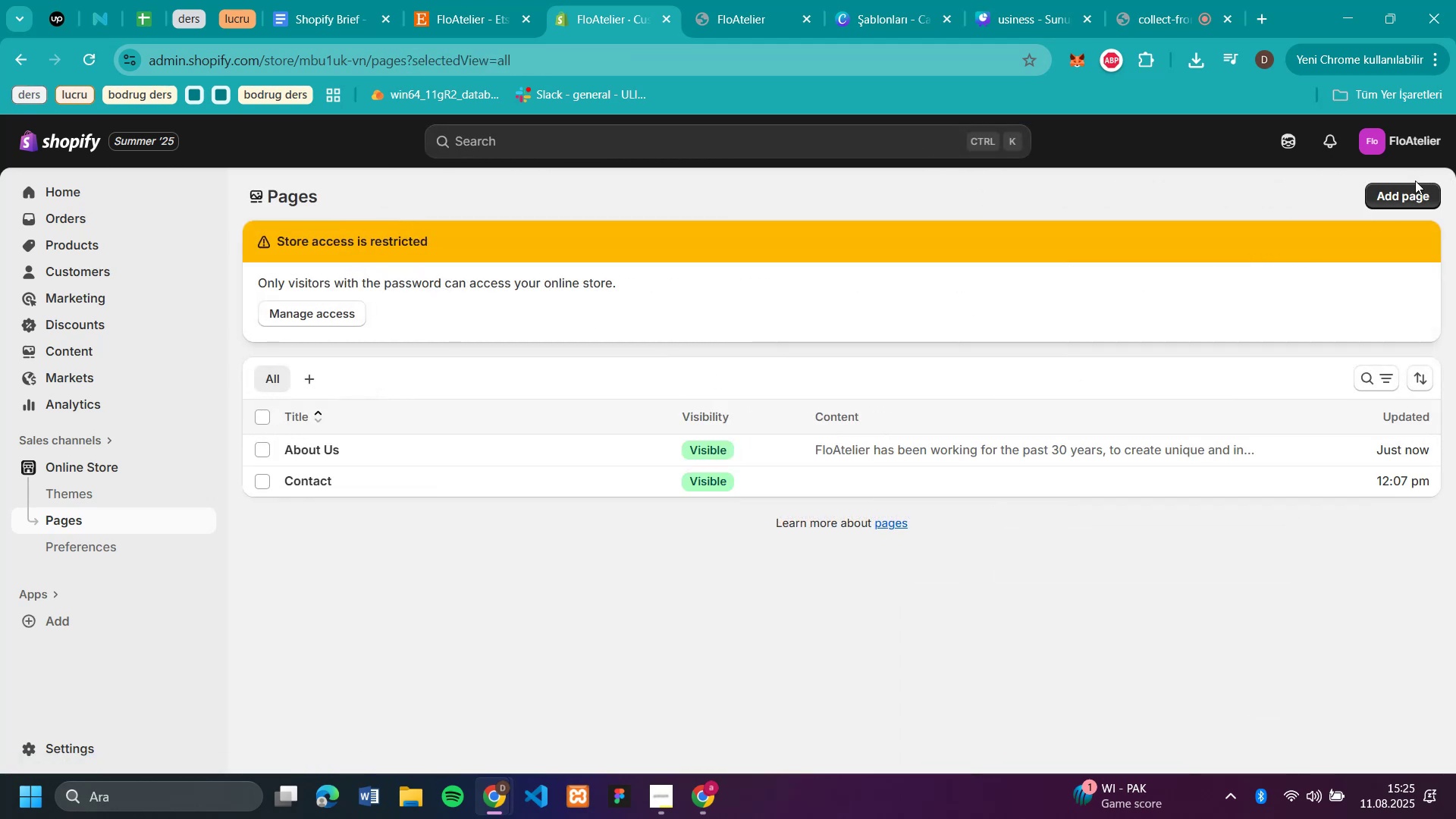 
left_click([1411, 190])
 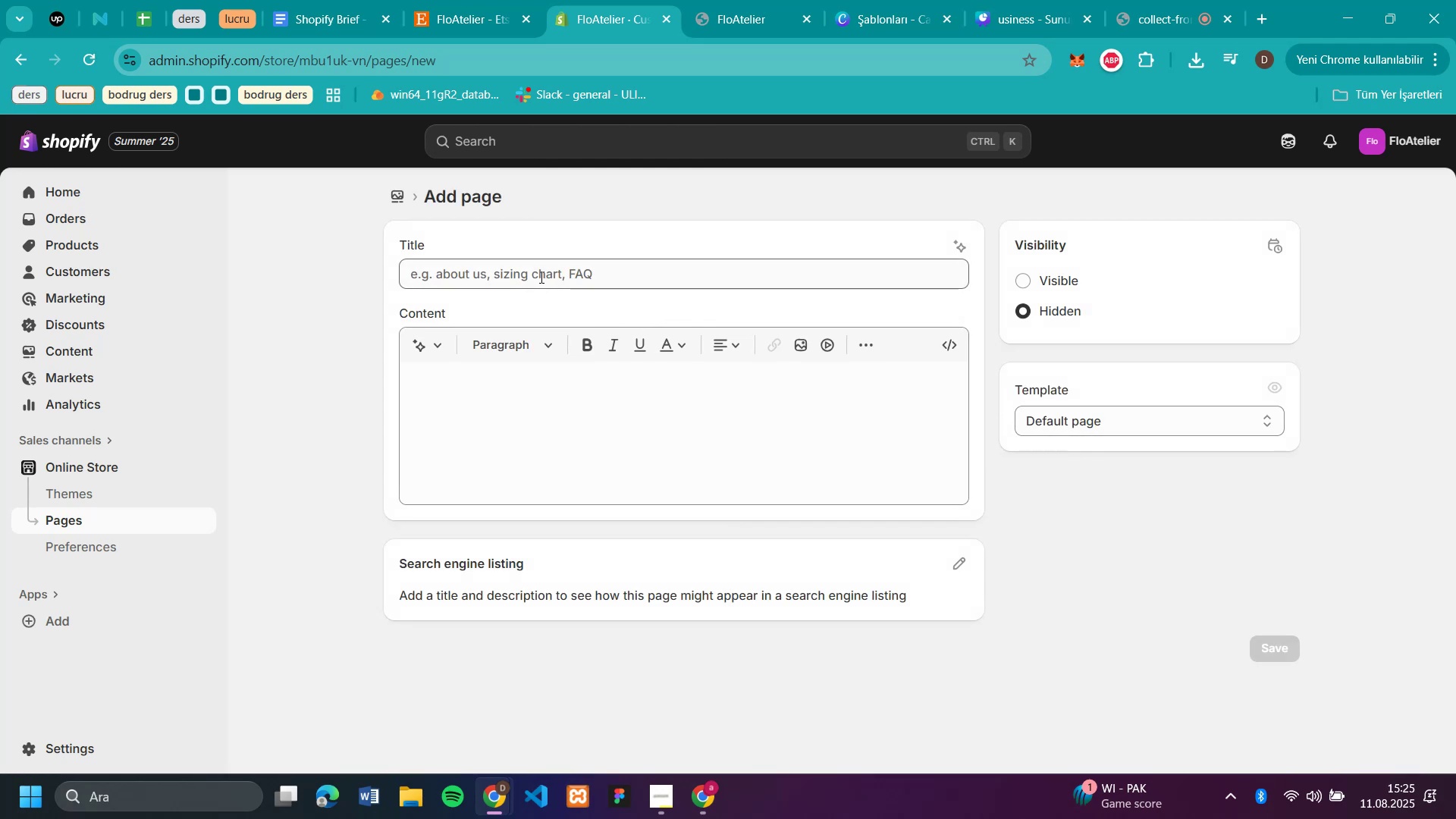 
left_click([540, 277])
 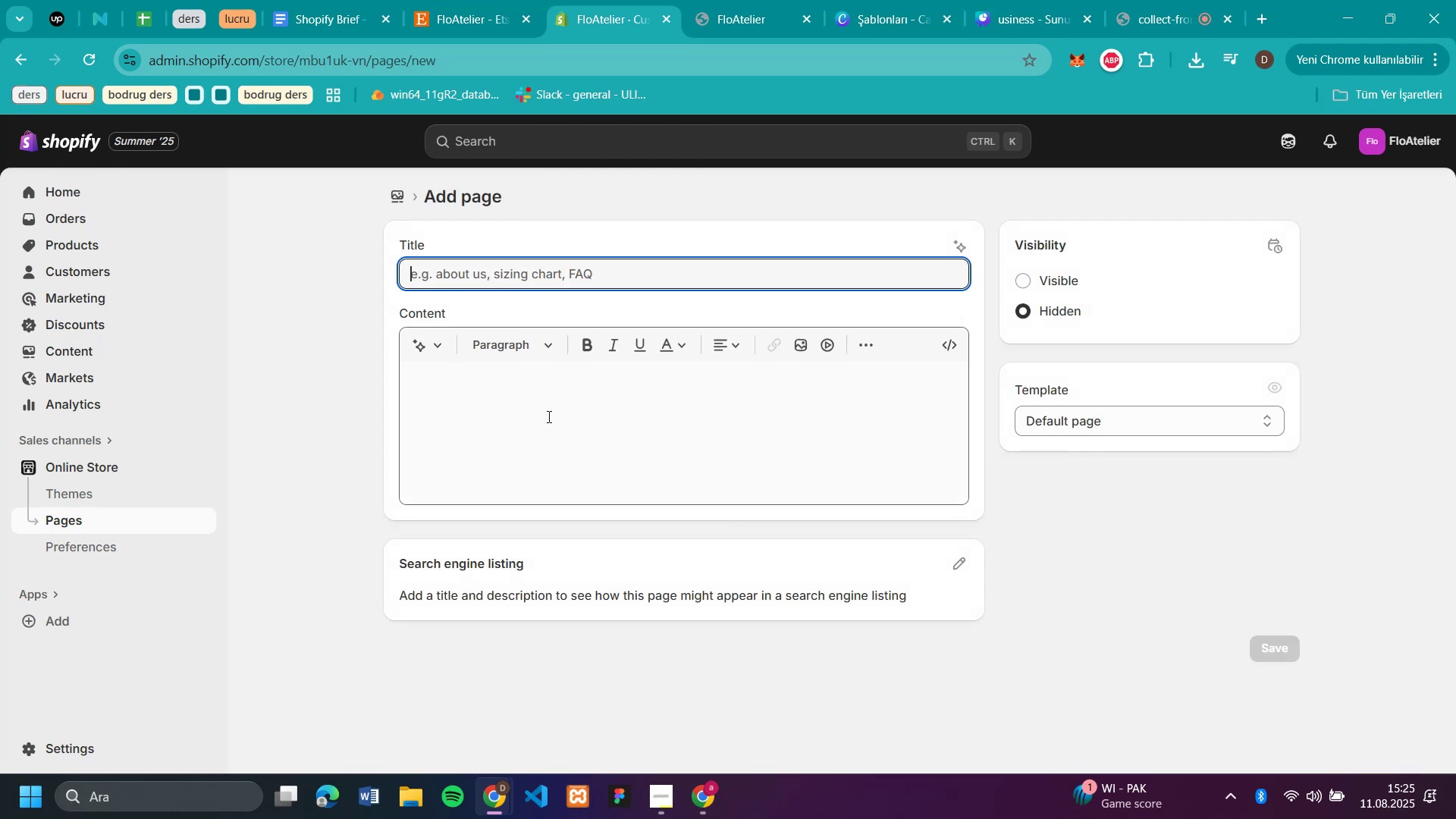 
key(CapsLock)
 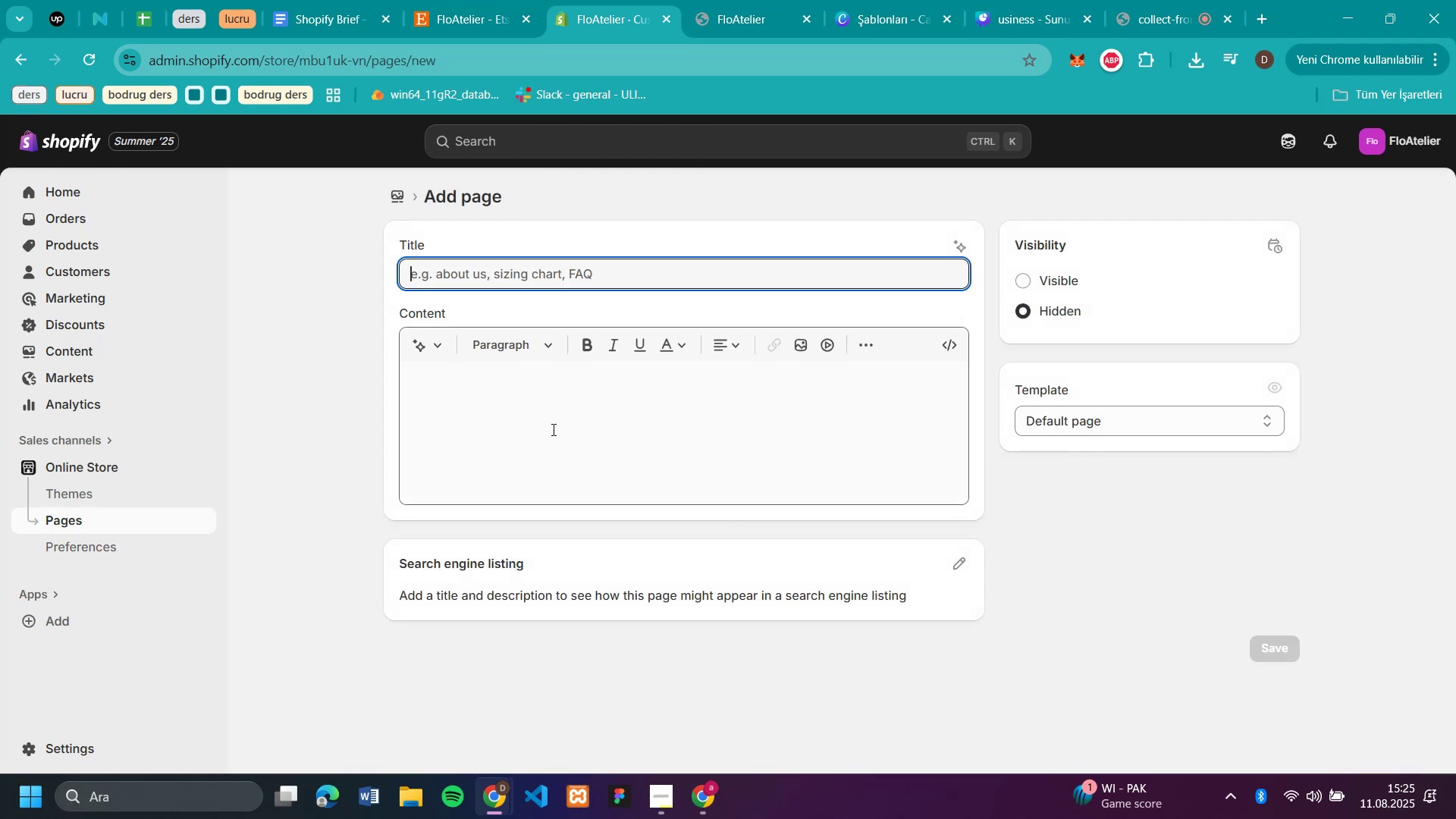 
type(FAQ)
 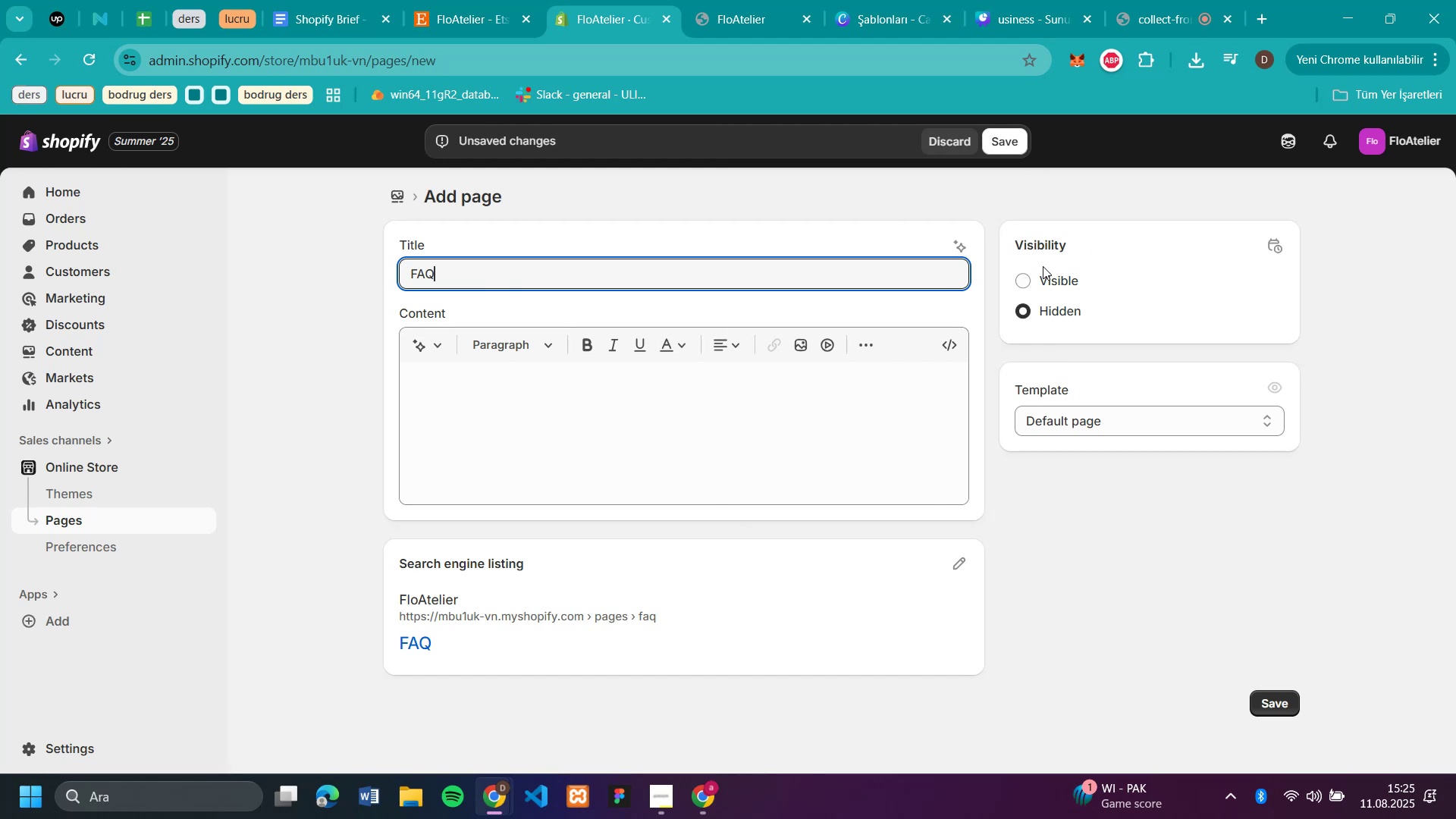 
left_click([1022, 286])
 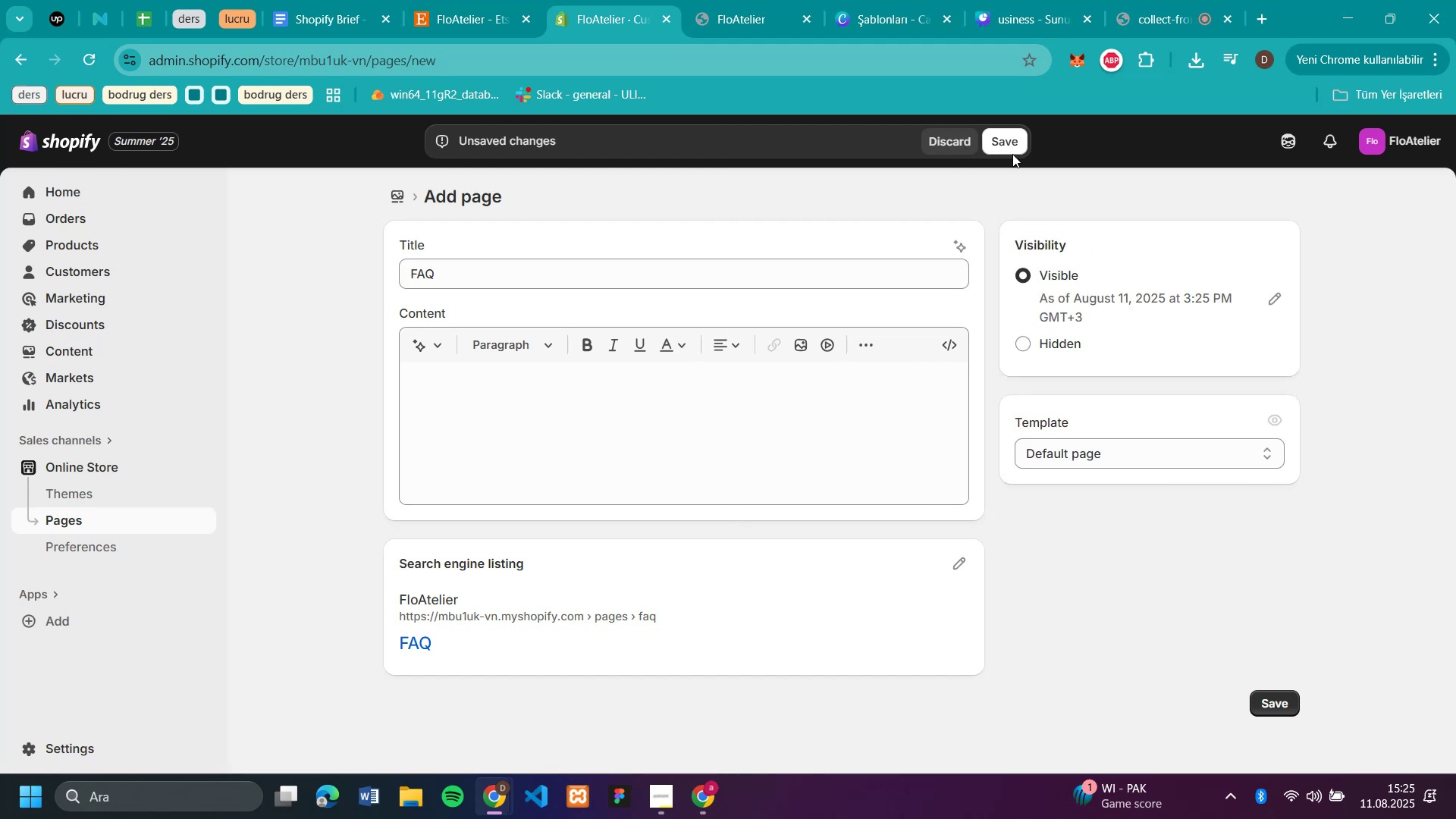 
left_click([1013, 149])
 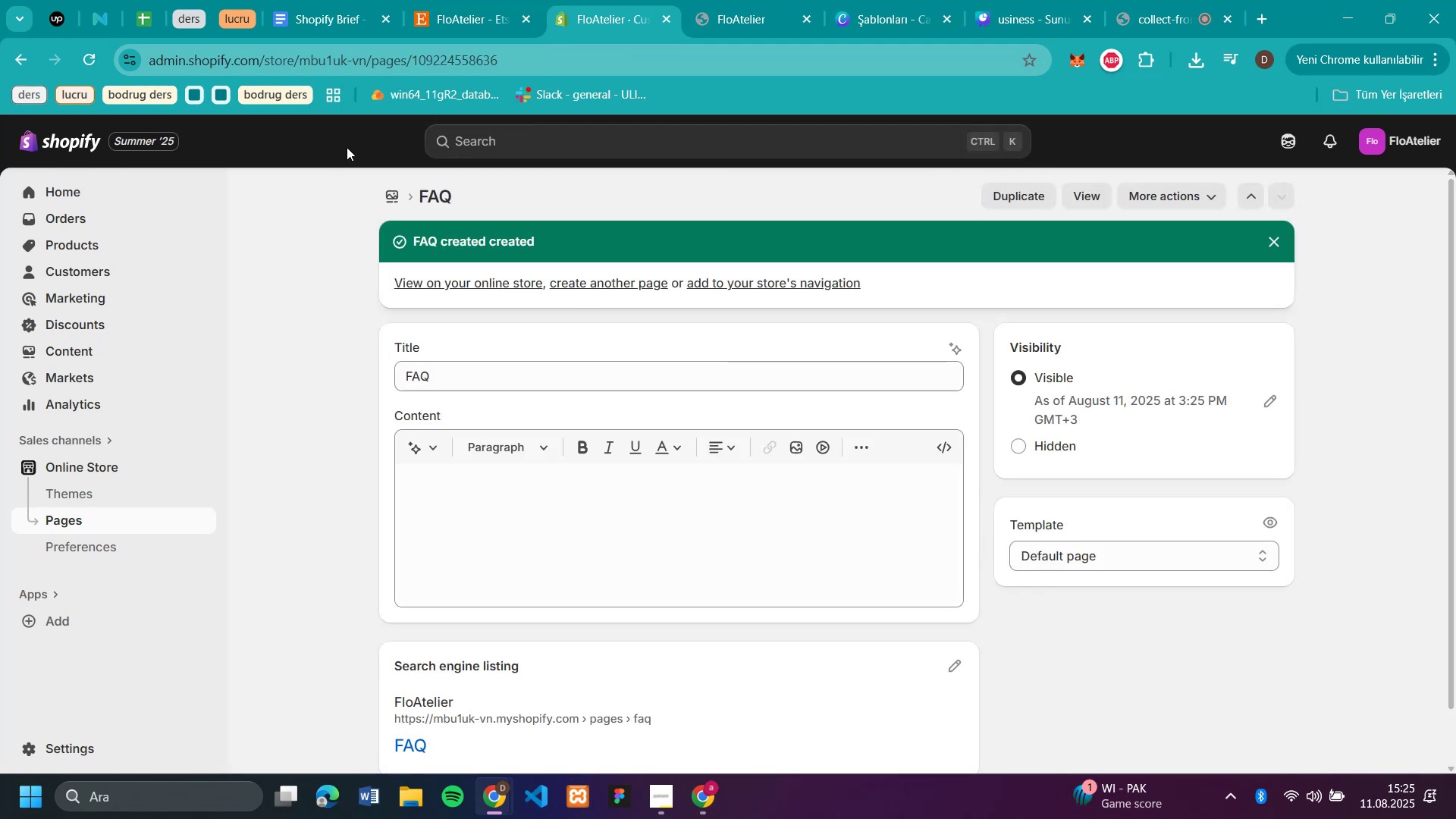 
left_click([383, 201])
 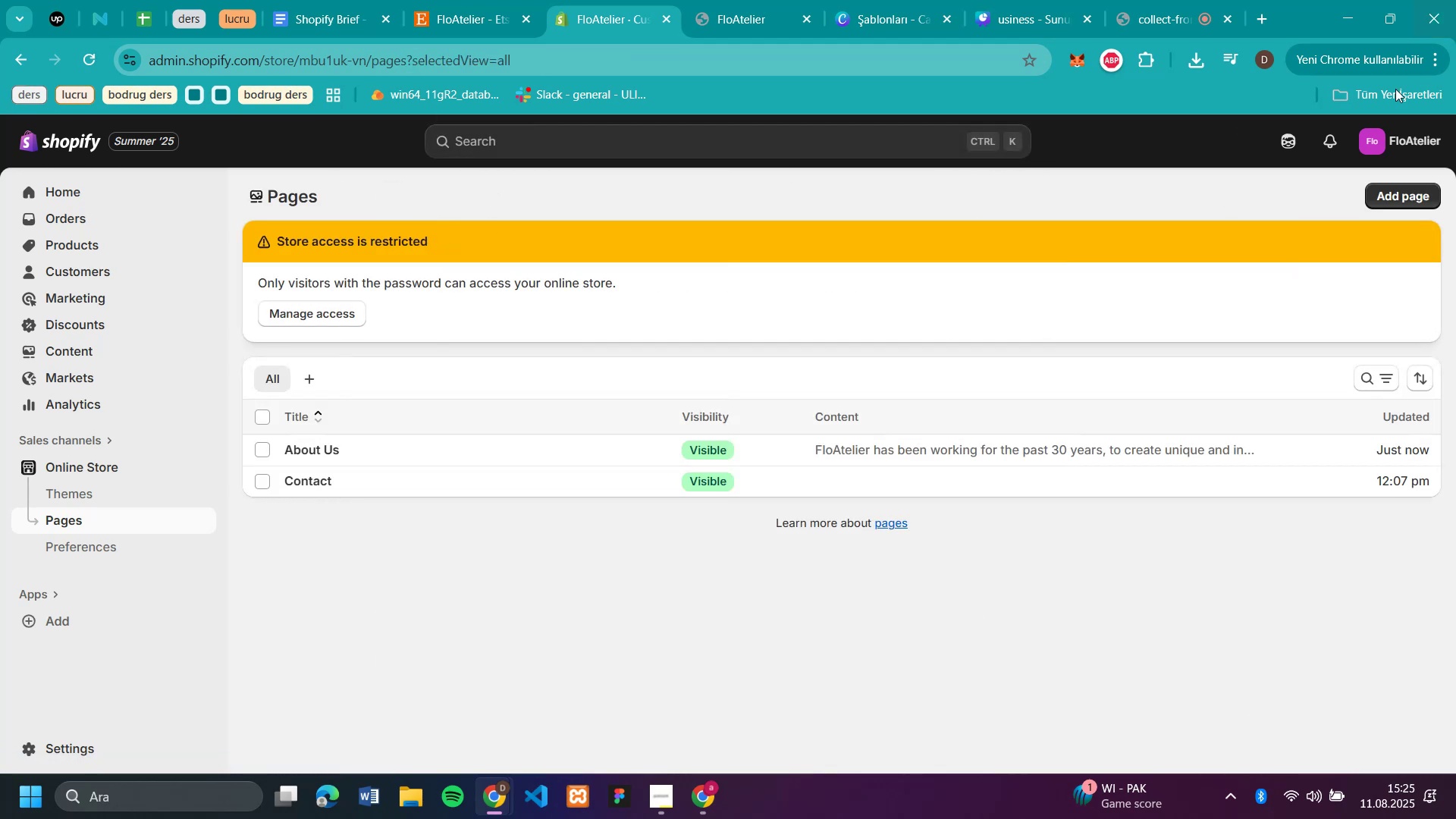 
left_click([1403, 200])
 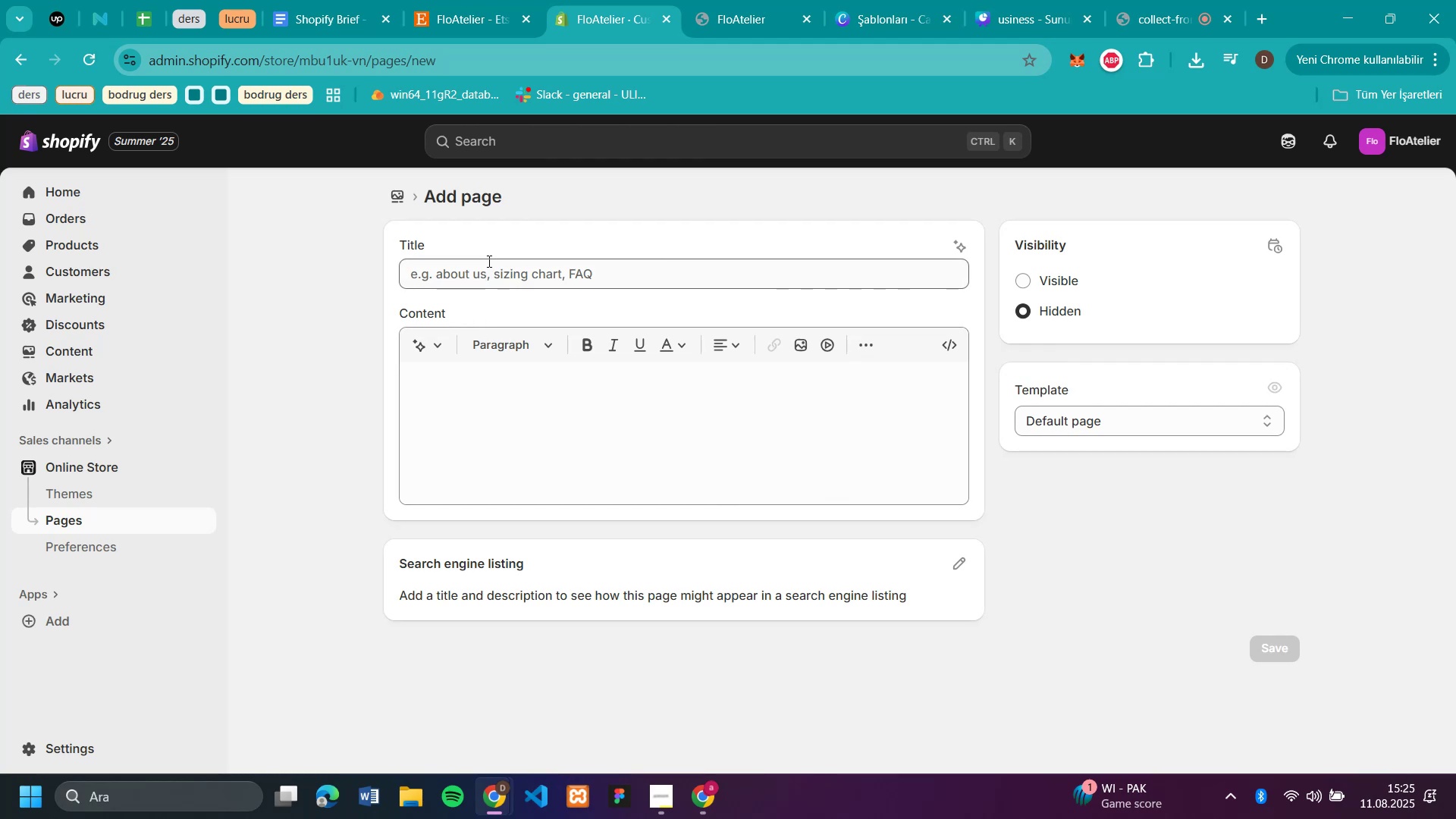 
left_click([485, 285])
 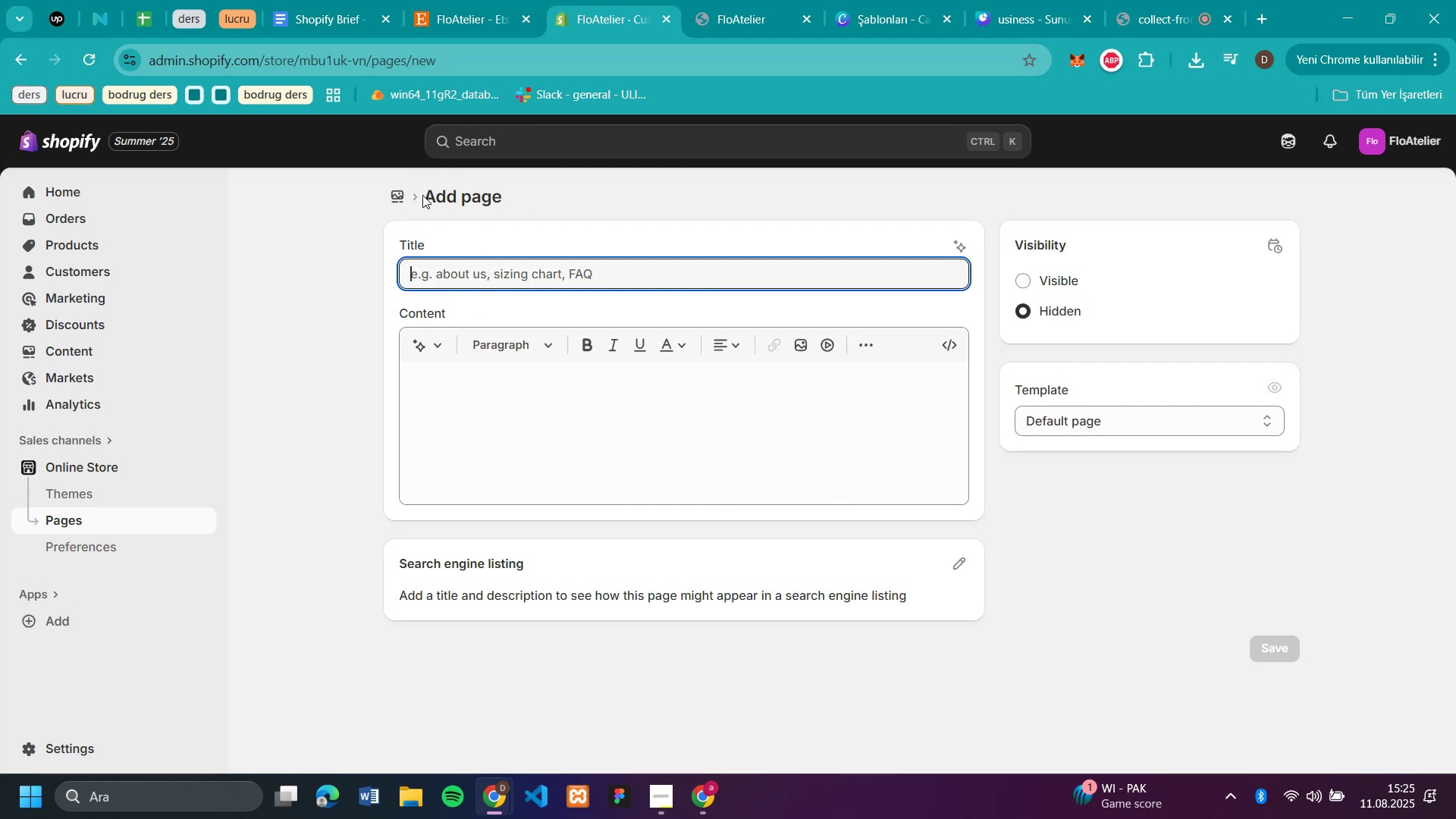 
left_click([401, 190])
 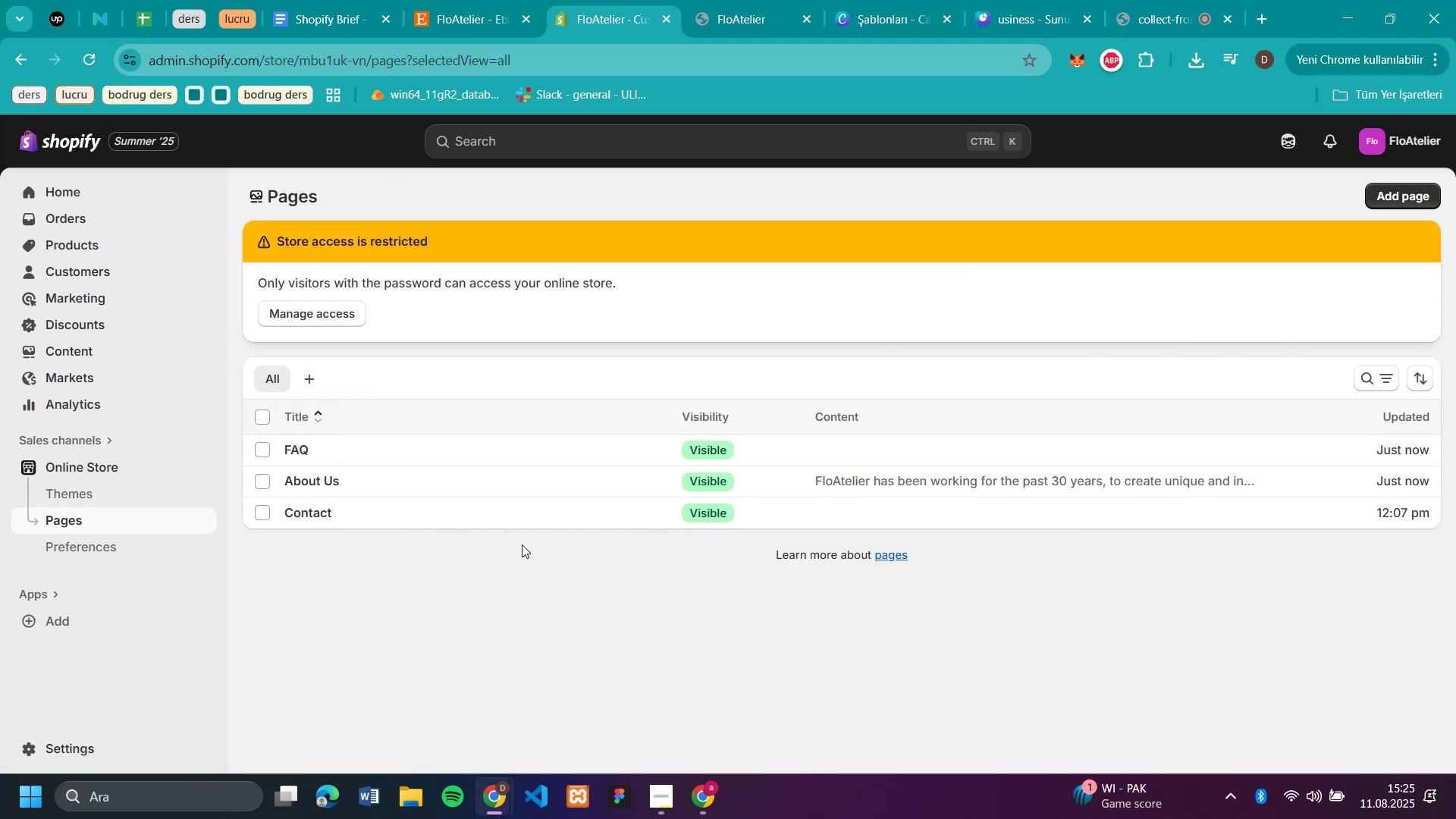 
left_click([462, 520])
 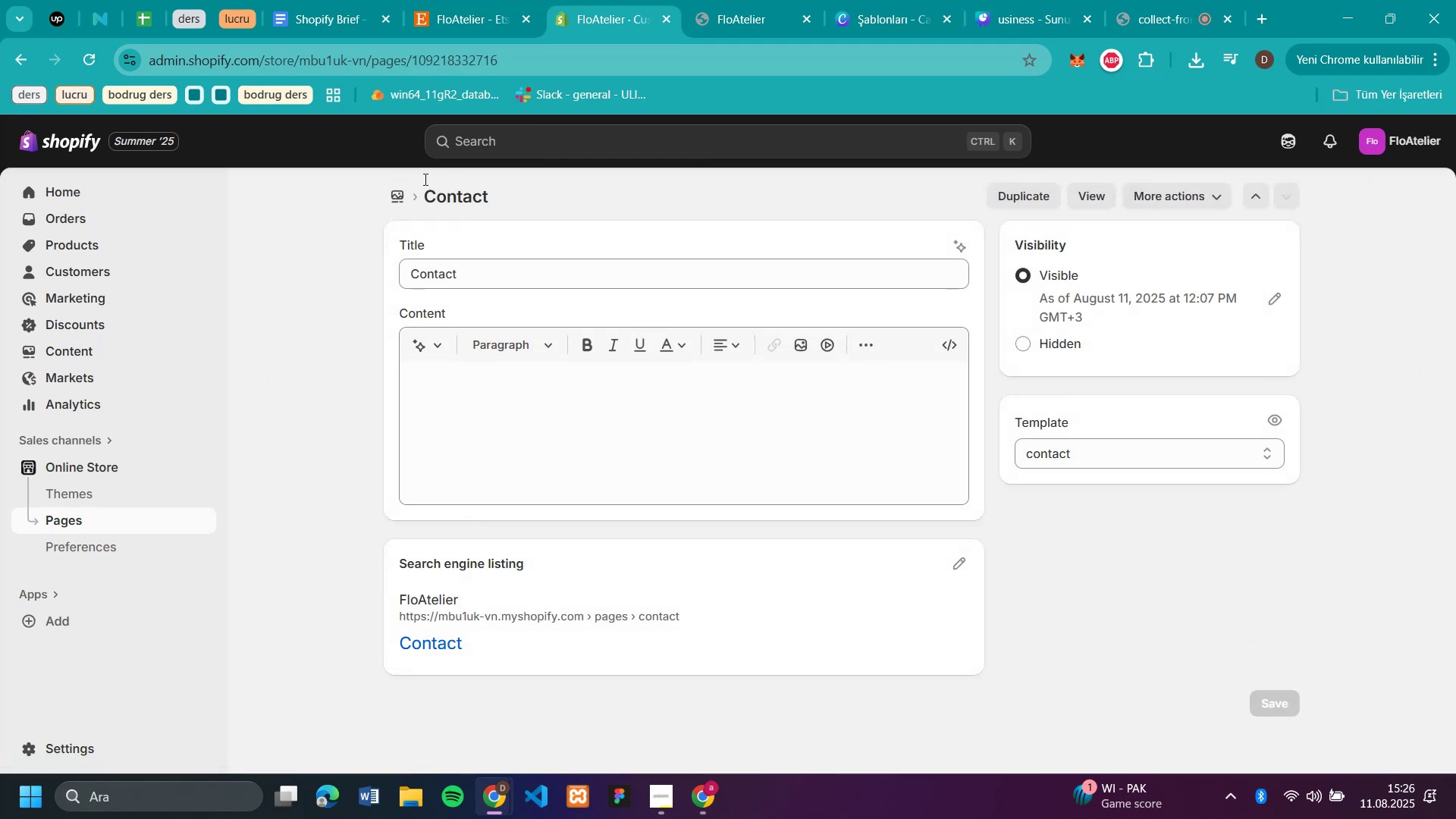 
left_click([404, 196])
 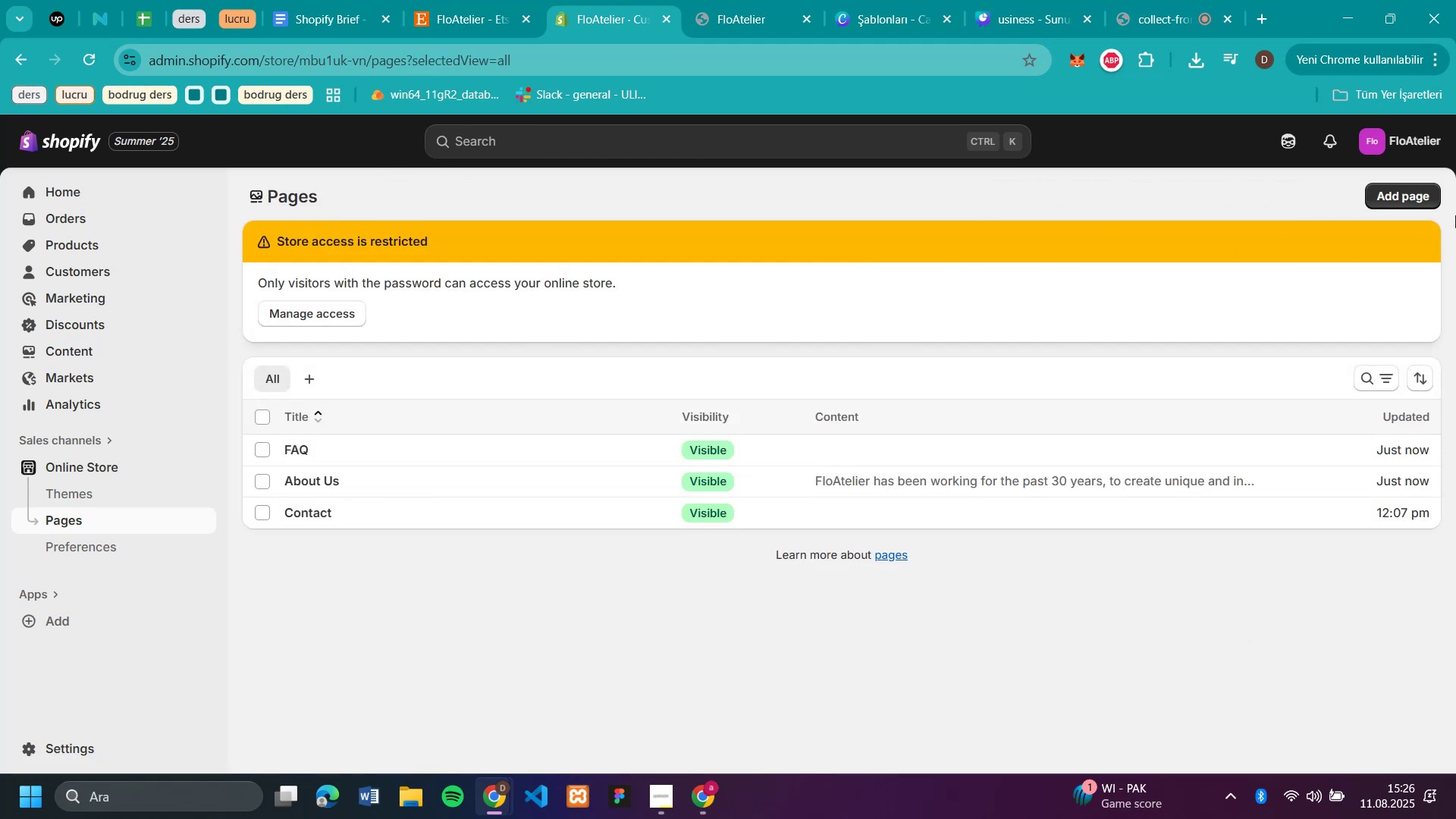 
left_click([1416, 189])
 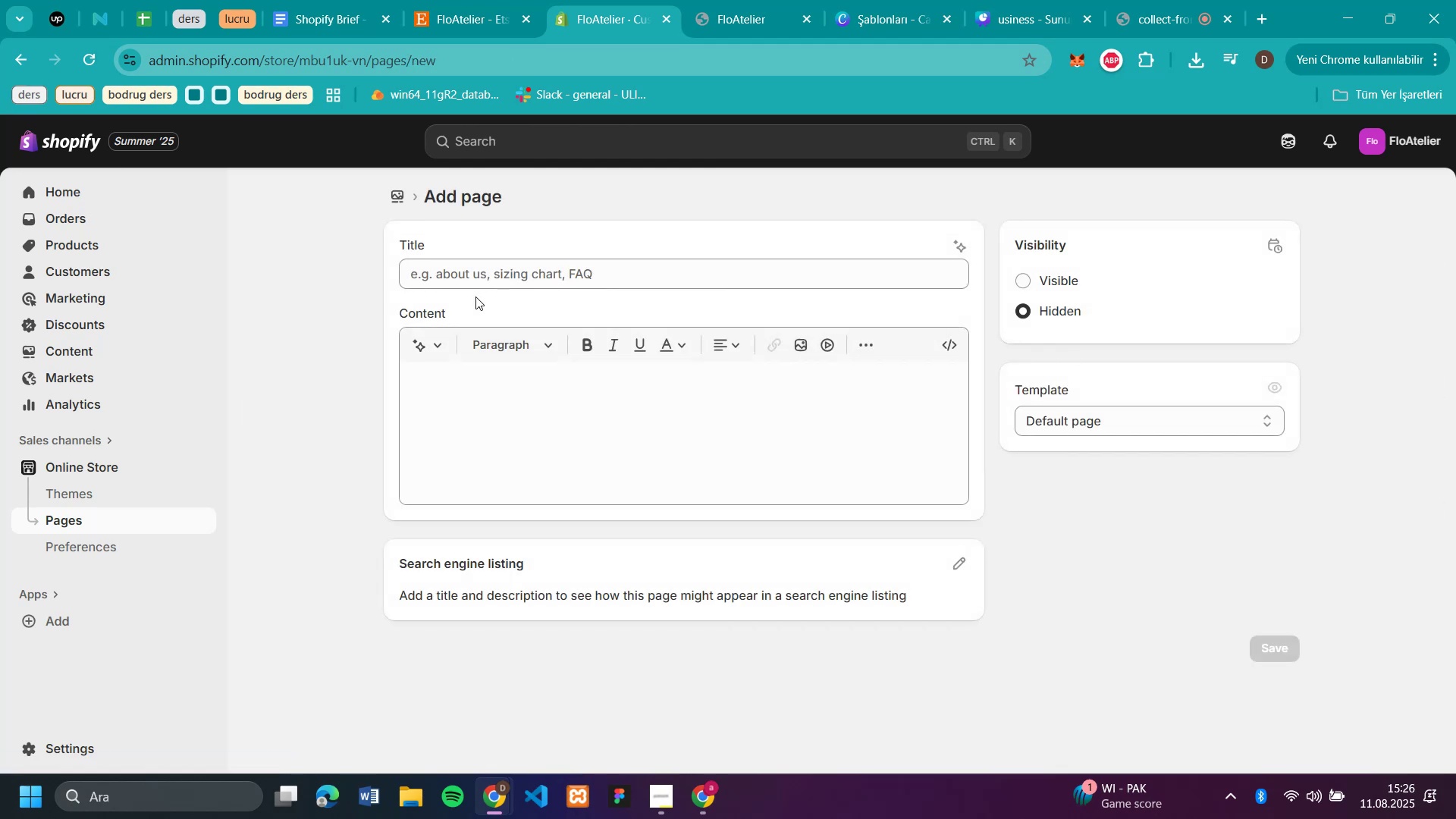 
left_click([474, 280])
 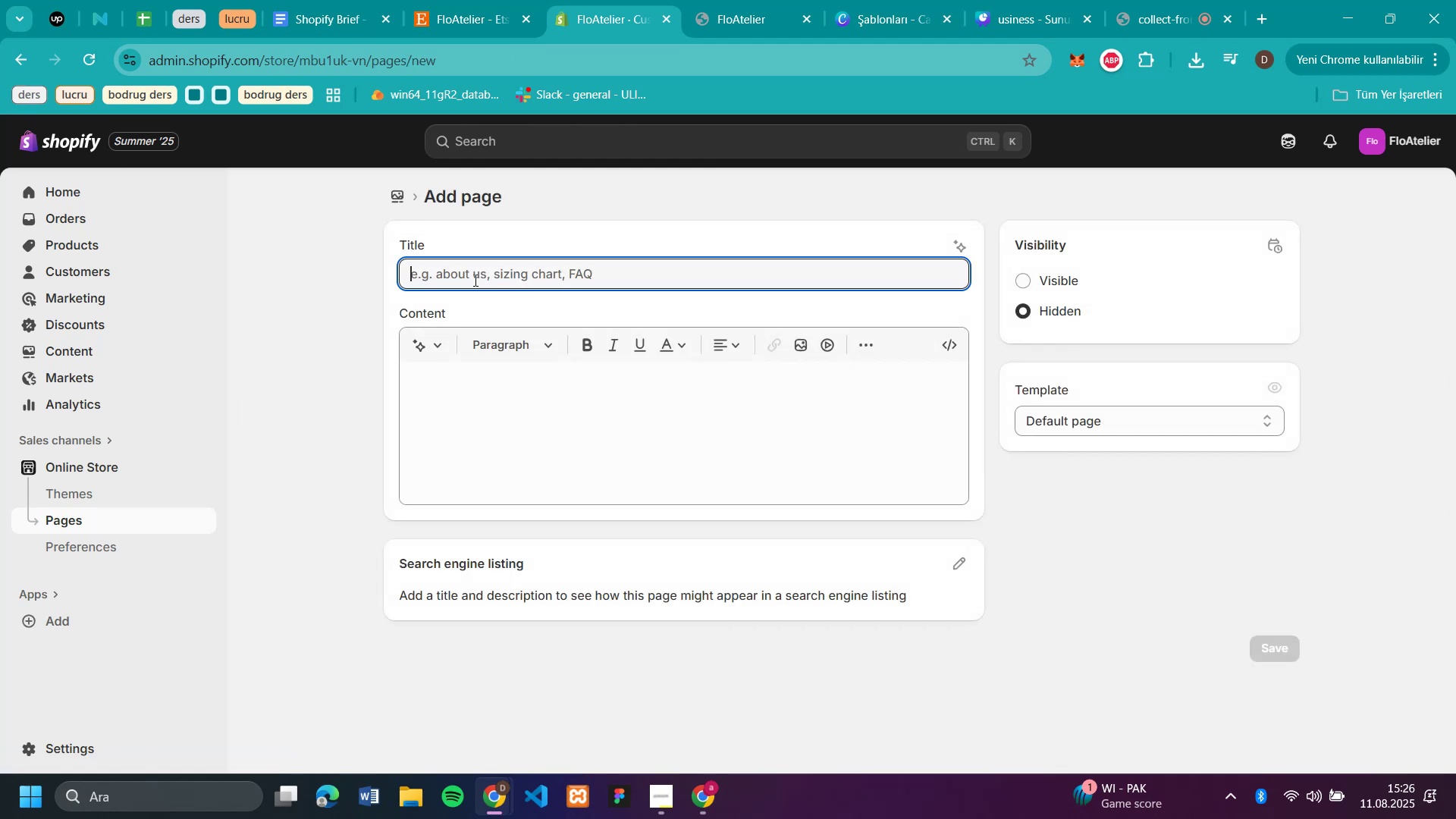 
type(Content Us)
 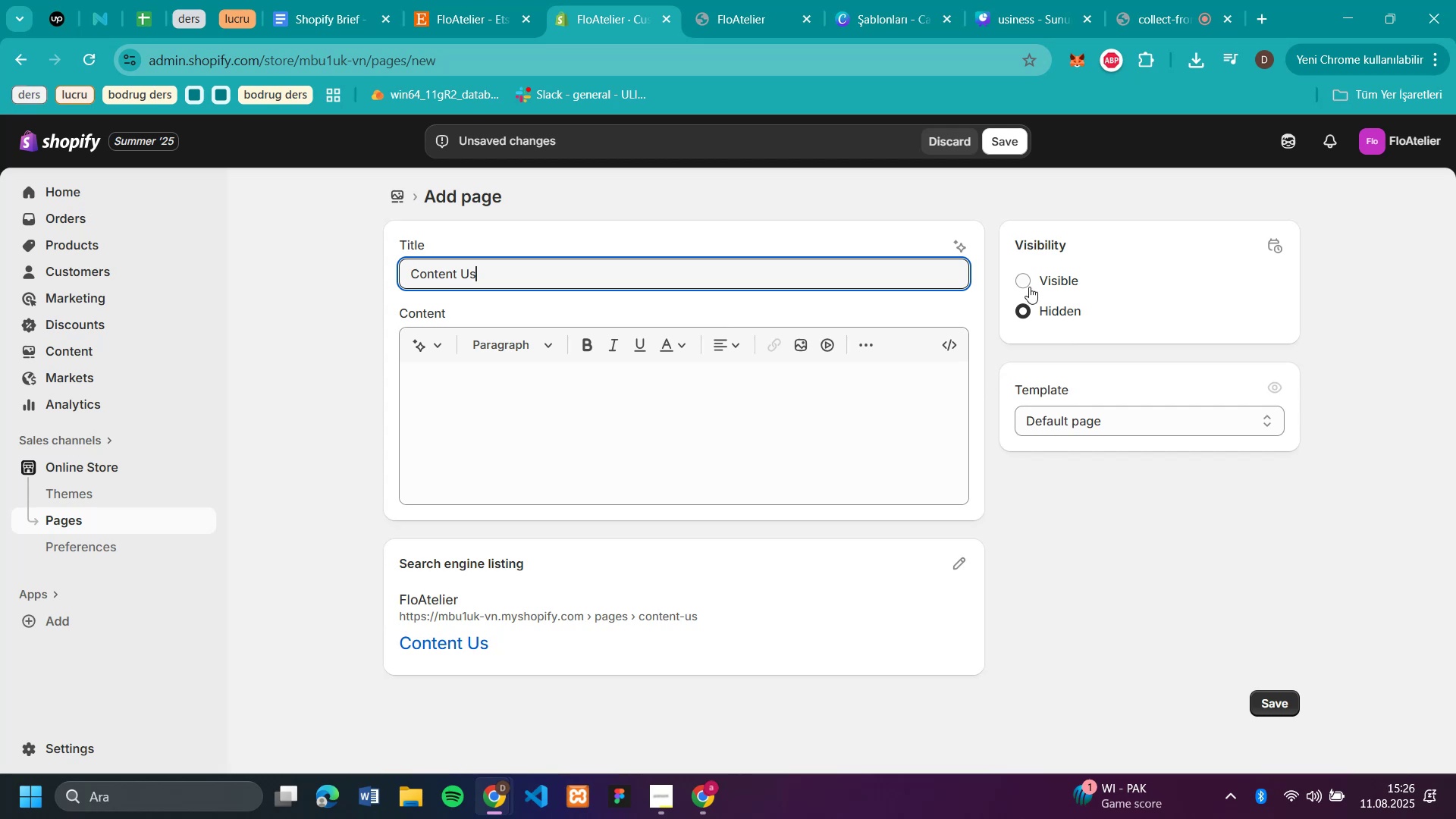 
left_click([1026, 273])
 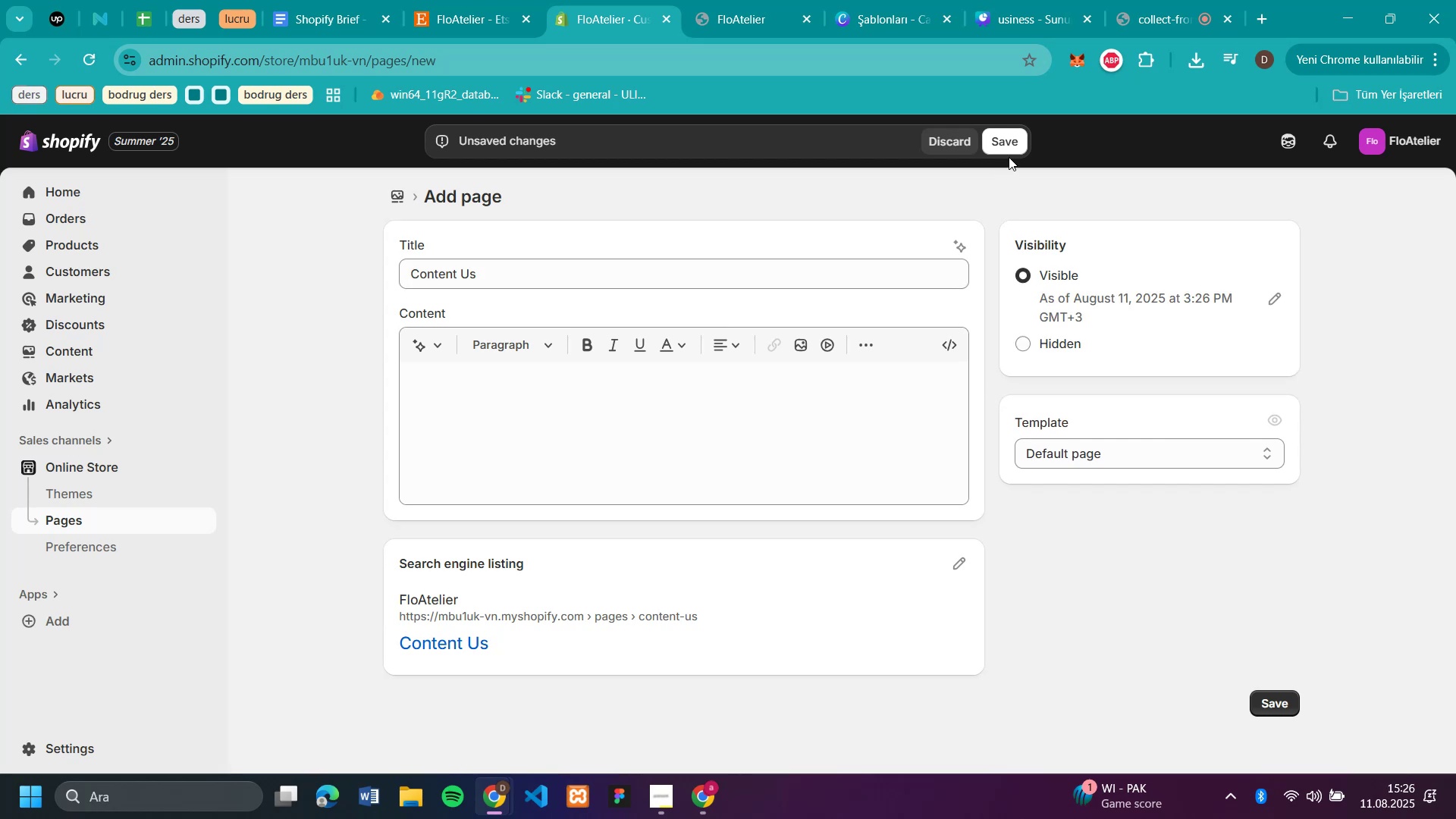 
left_click([1012, 151])
 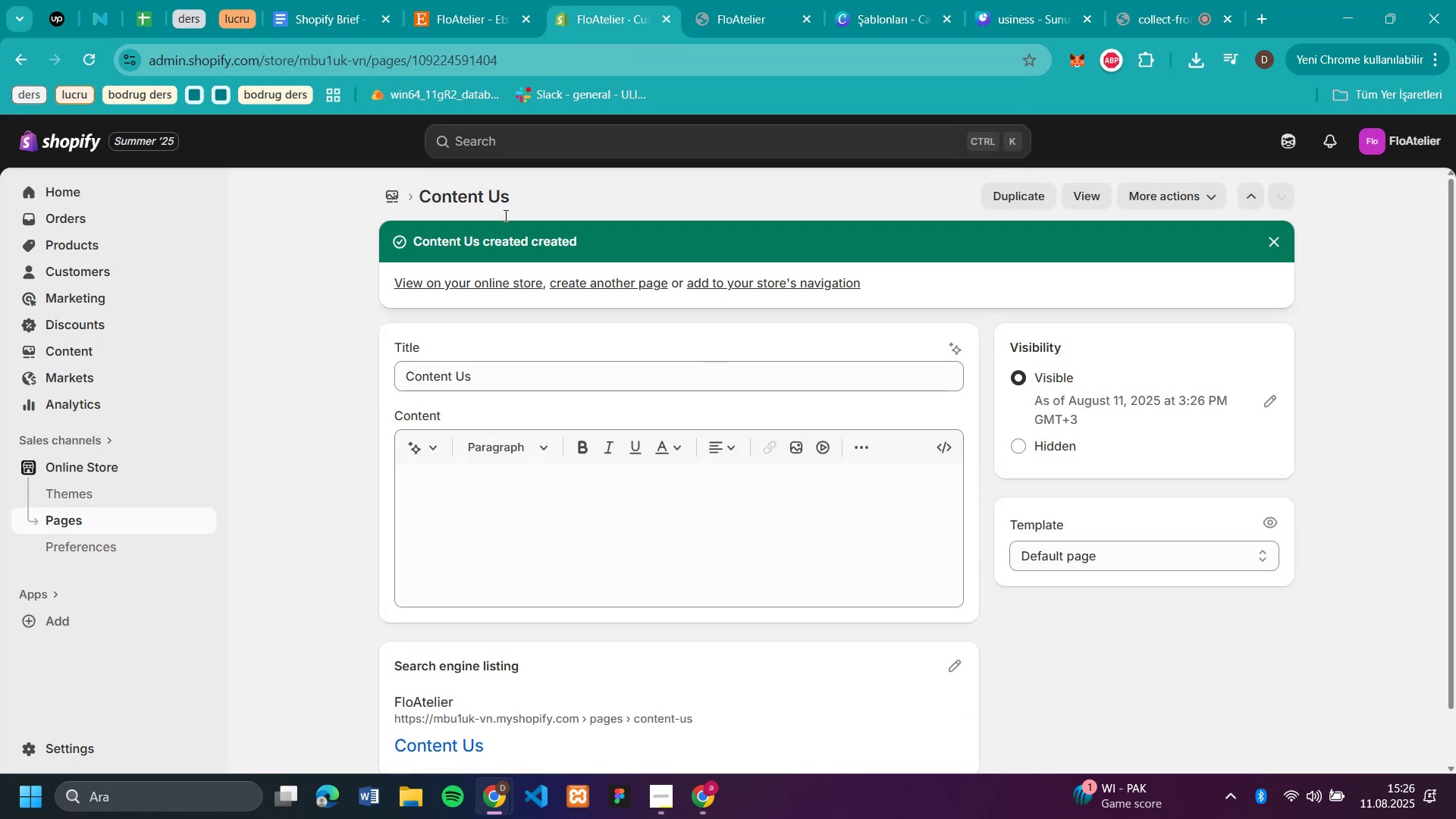 
left_click([393, 195])
 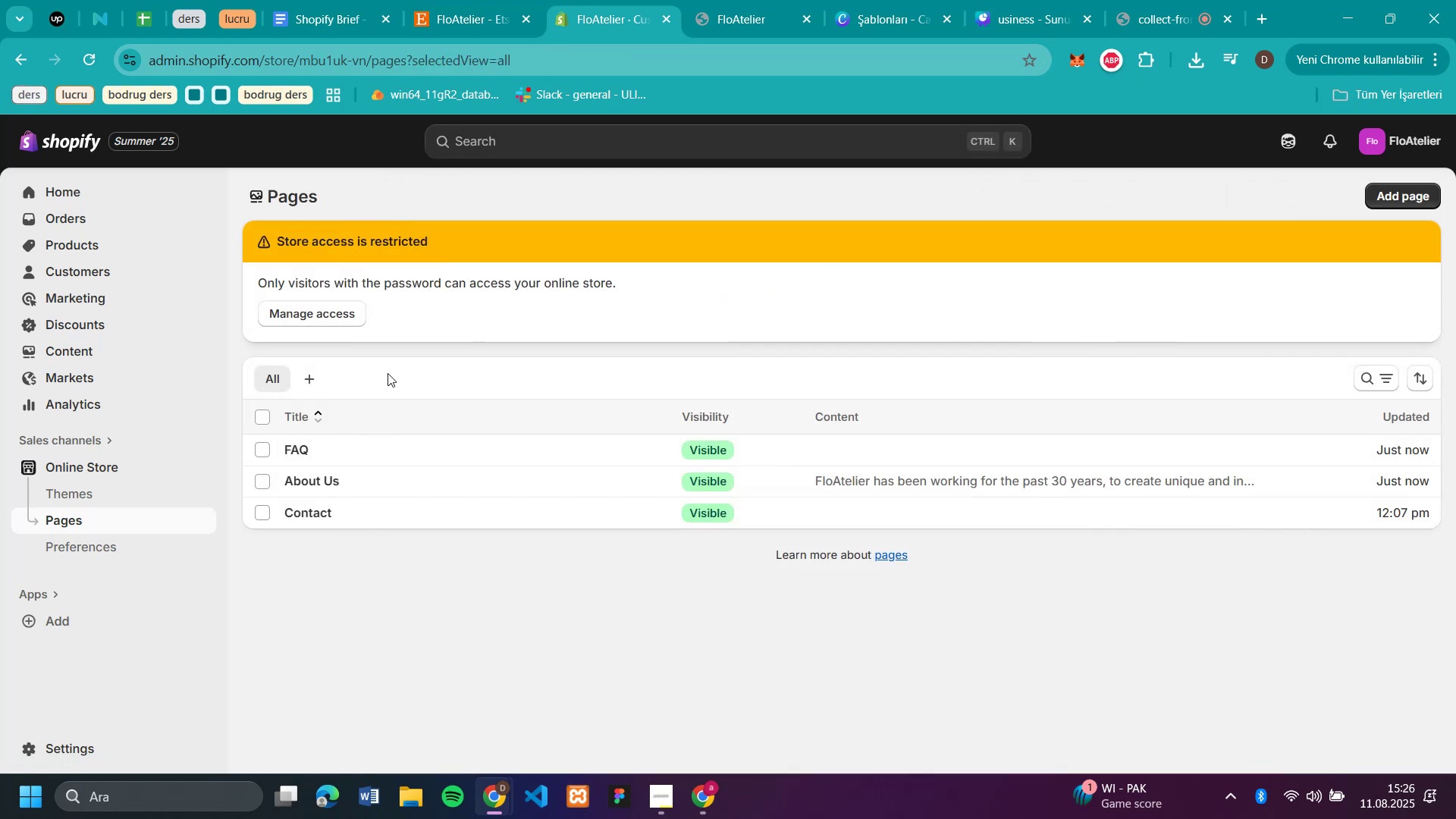 
wait(5.02)
 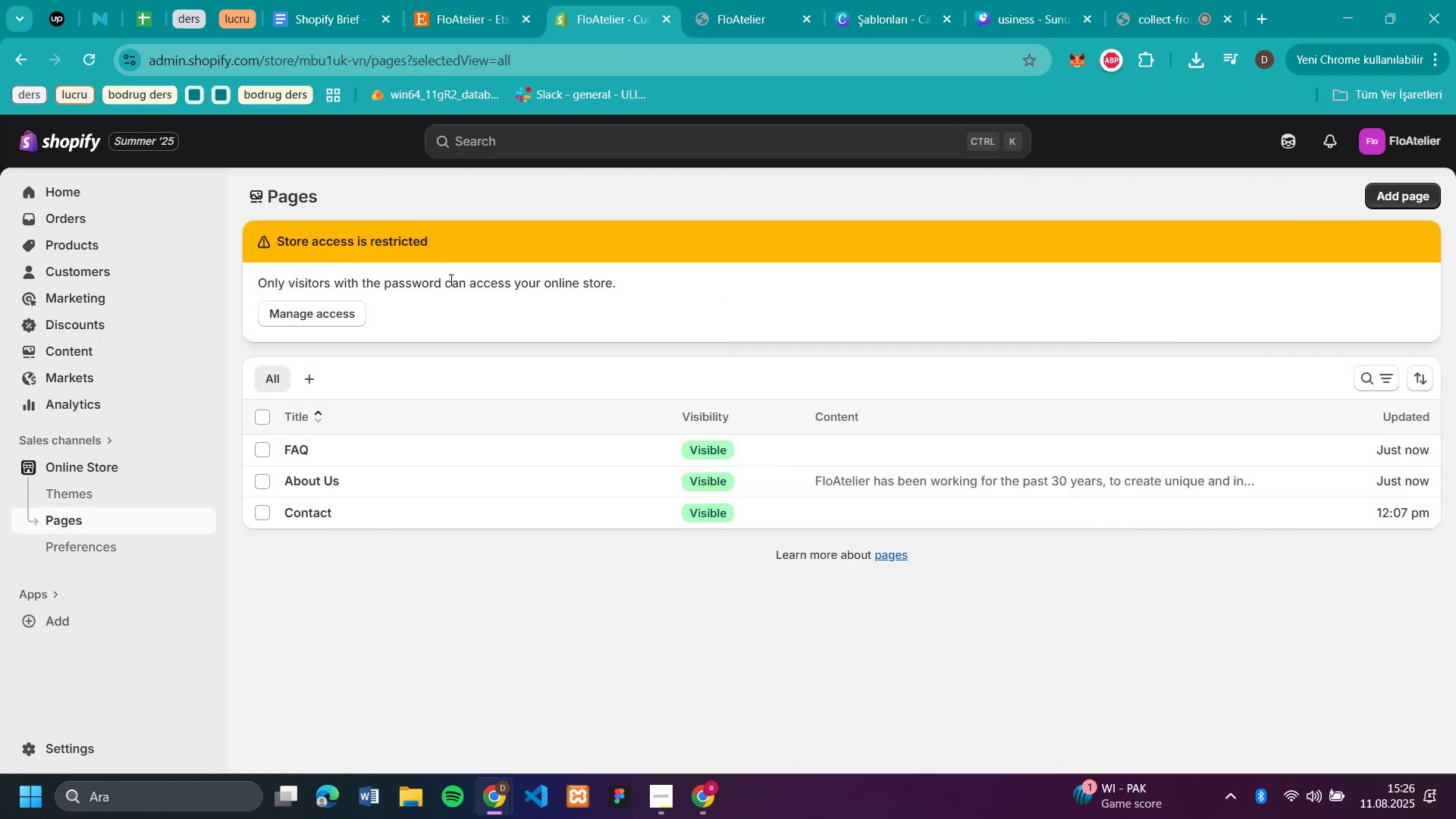 
left_click([1394, 201])
 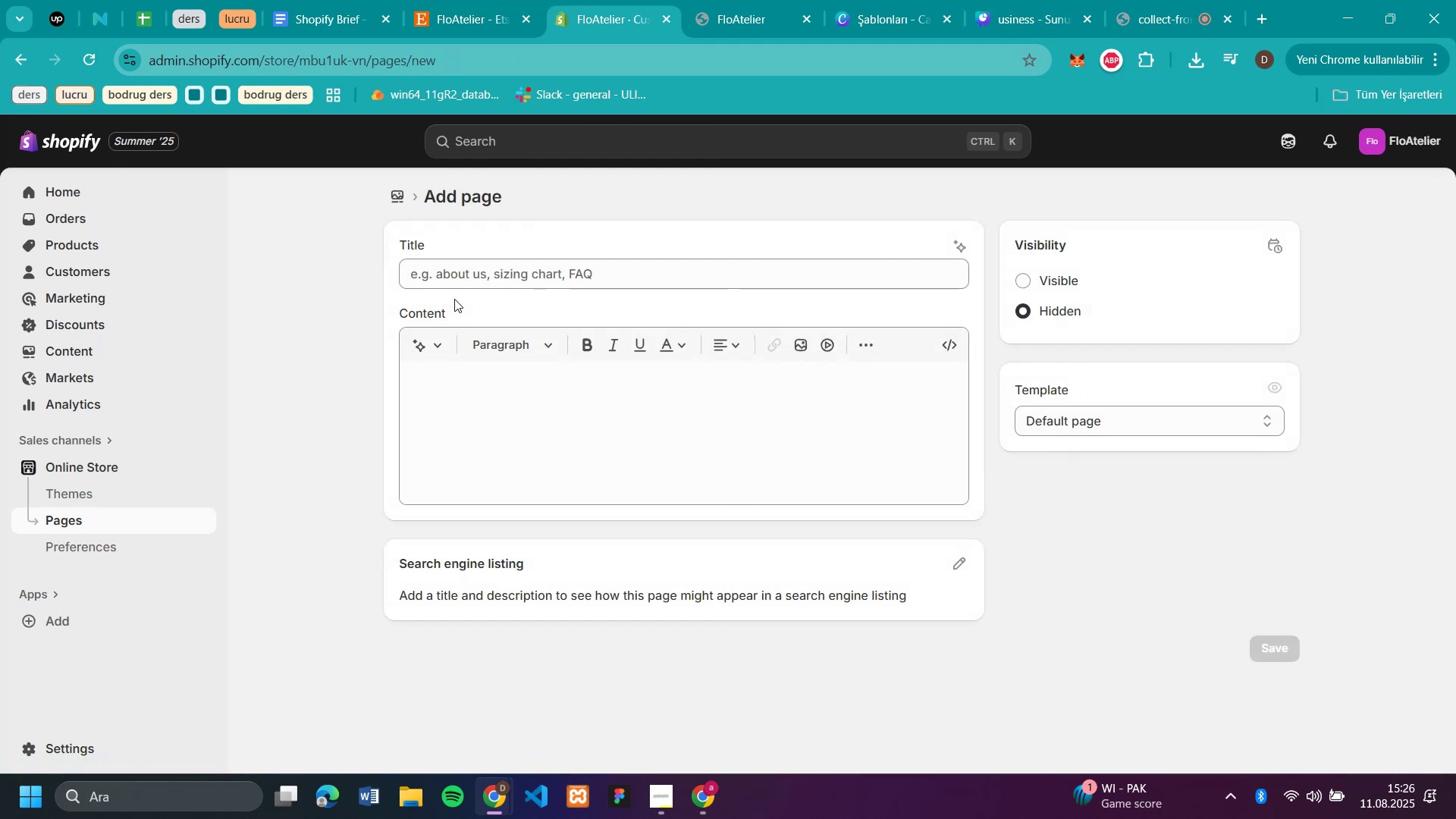 
left_click([455, 271])
 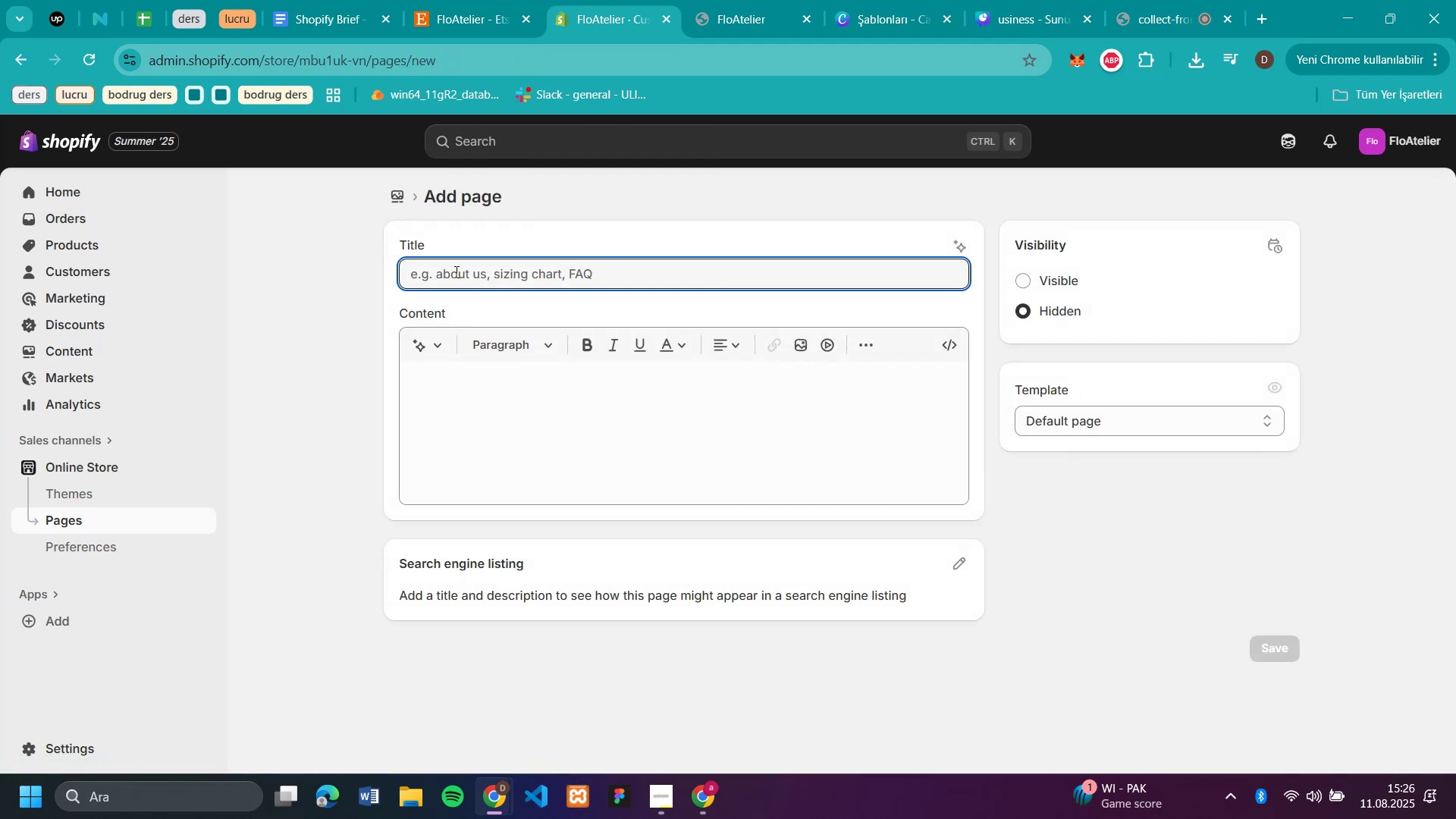 
key(CapsLock)
 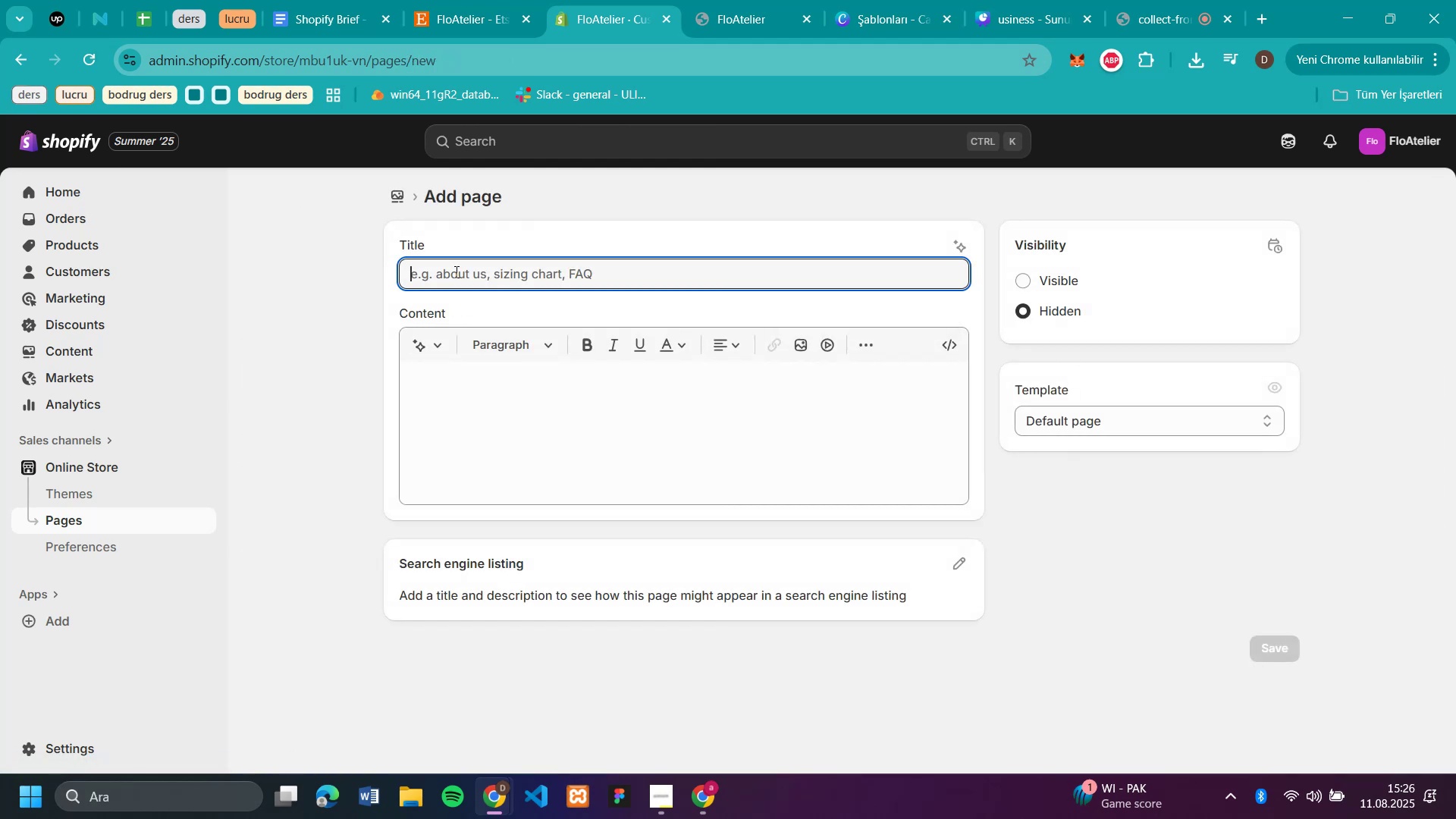 
key(P)
 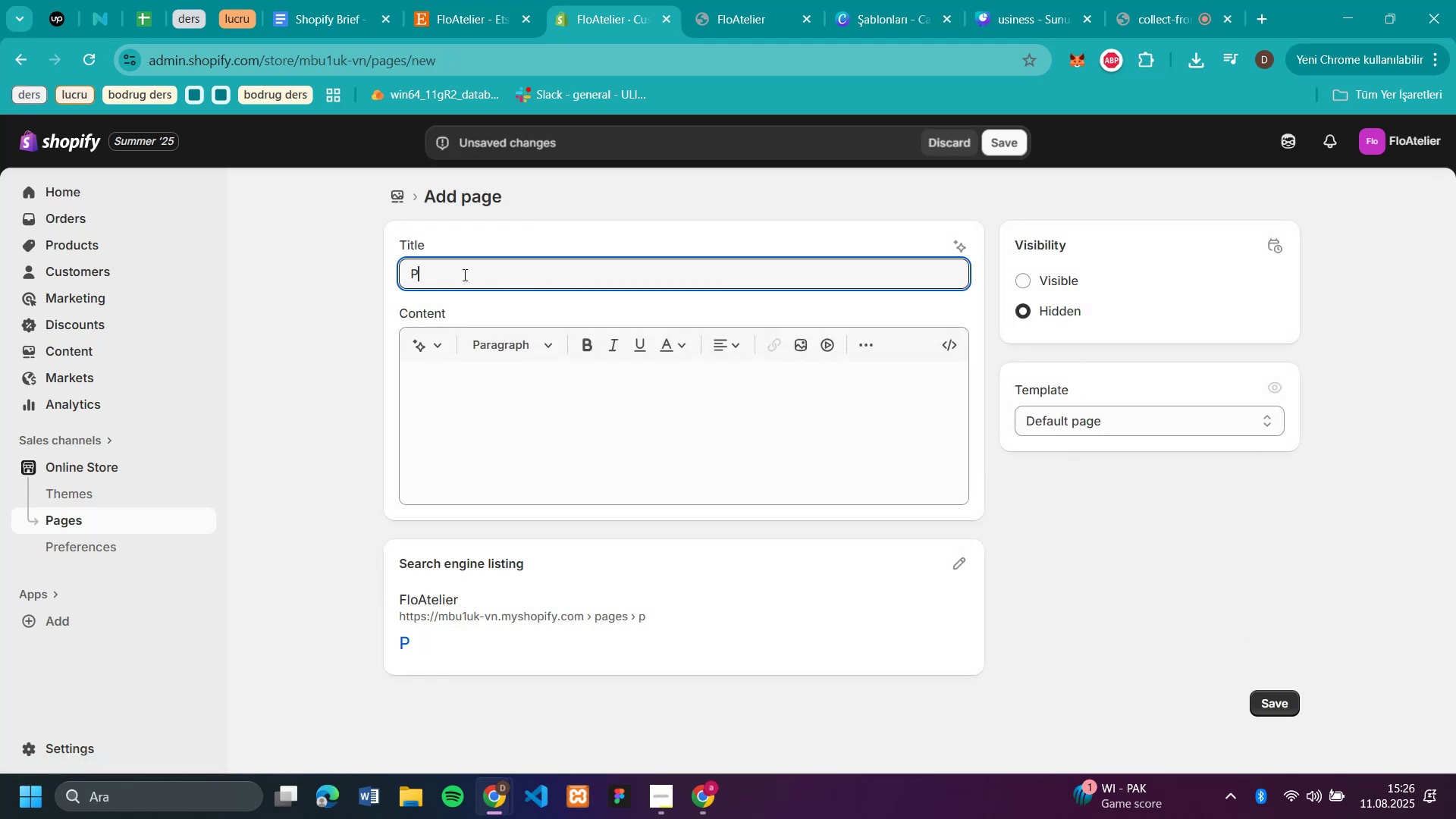 
key(CapsLock)
 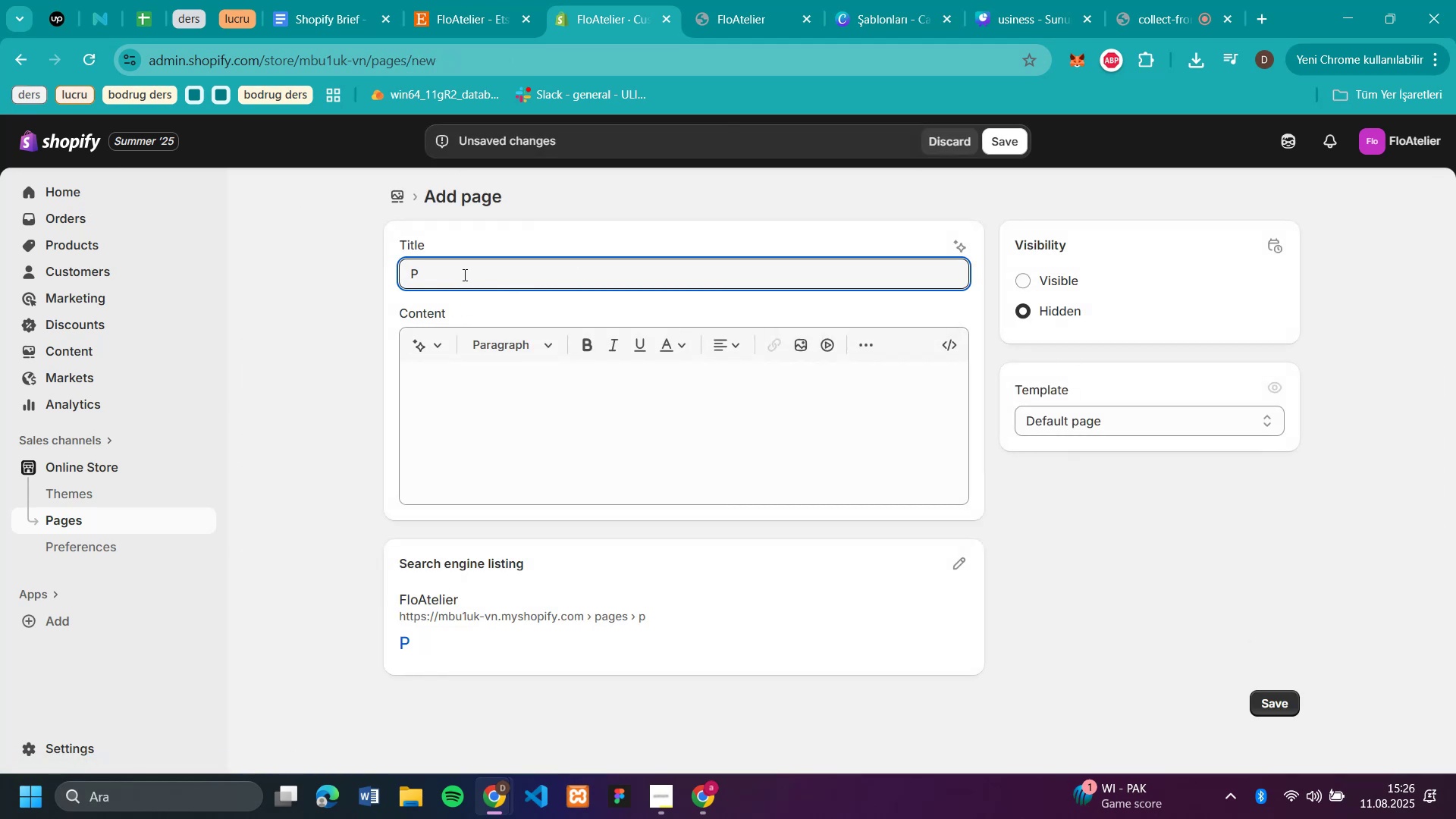 
key(R)
 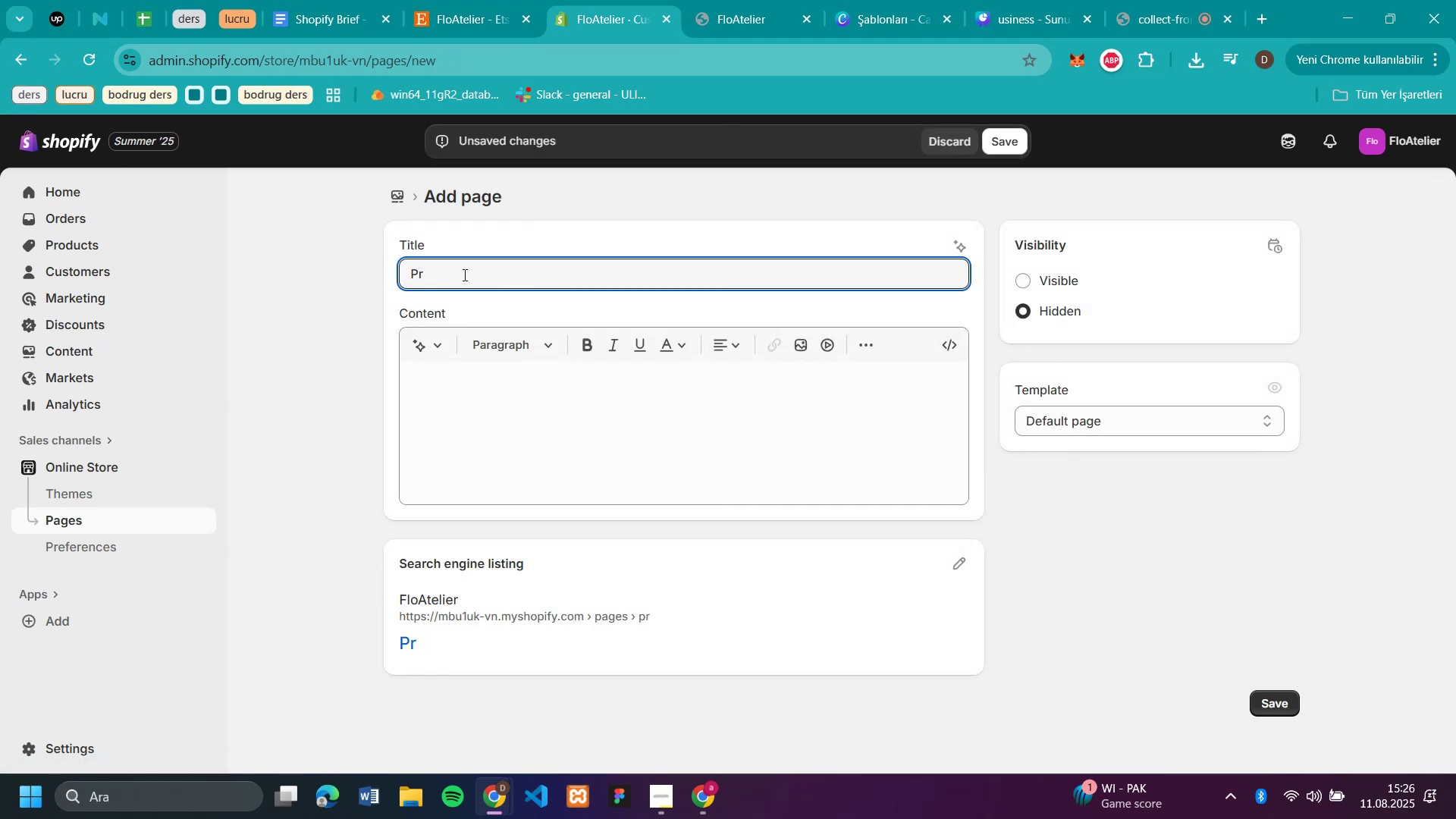 
key(Quote)
 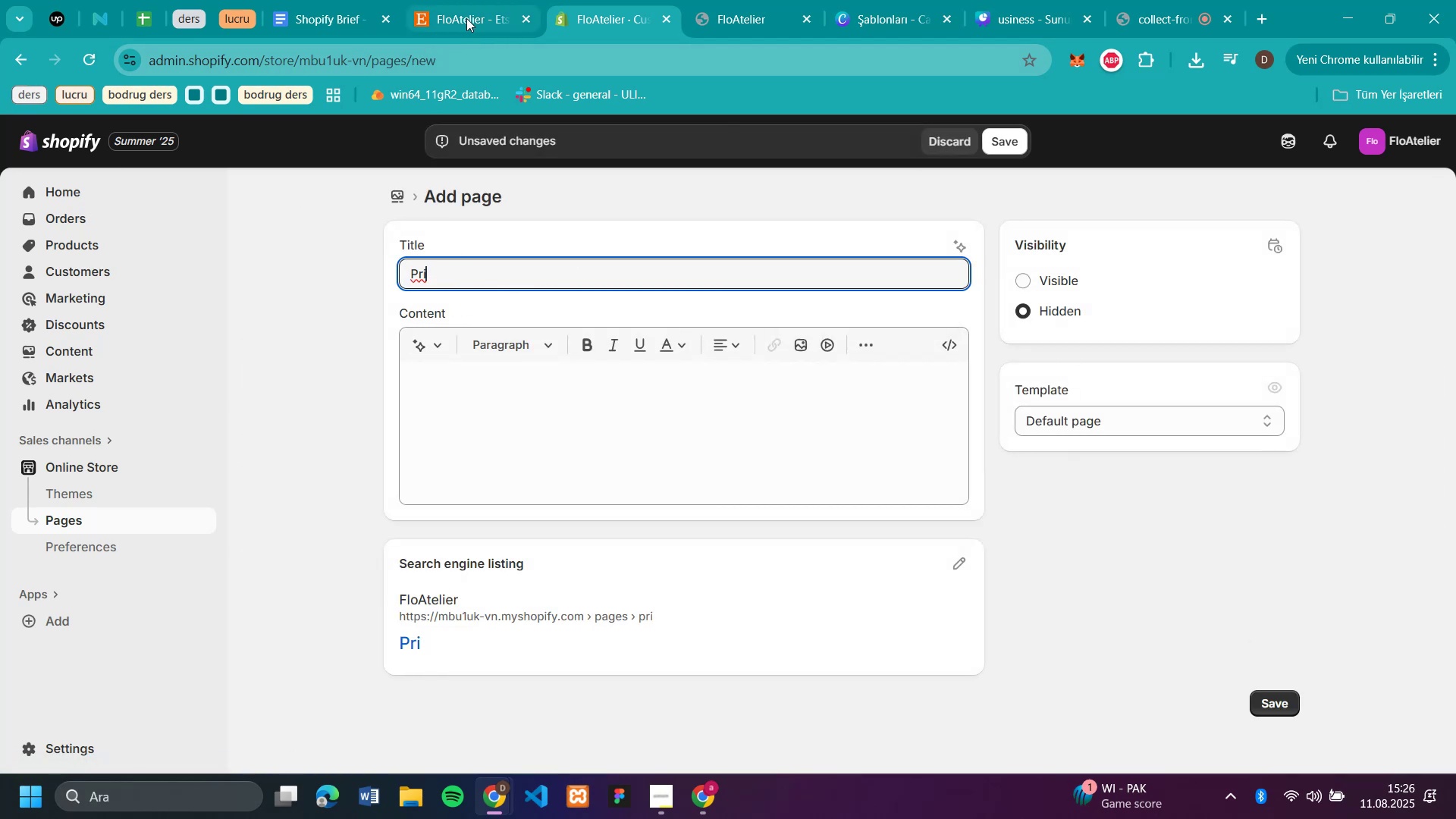 
left_click([467, 15])
 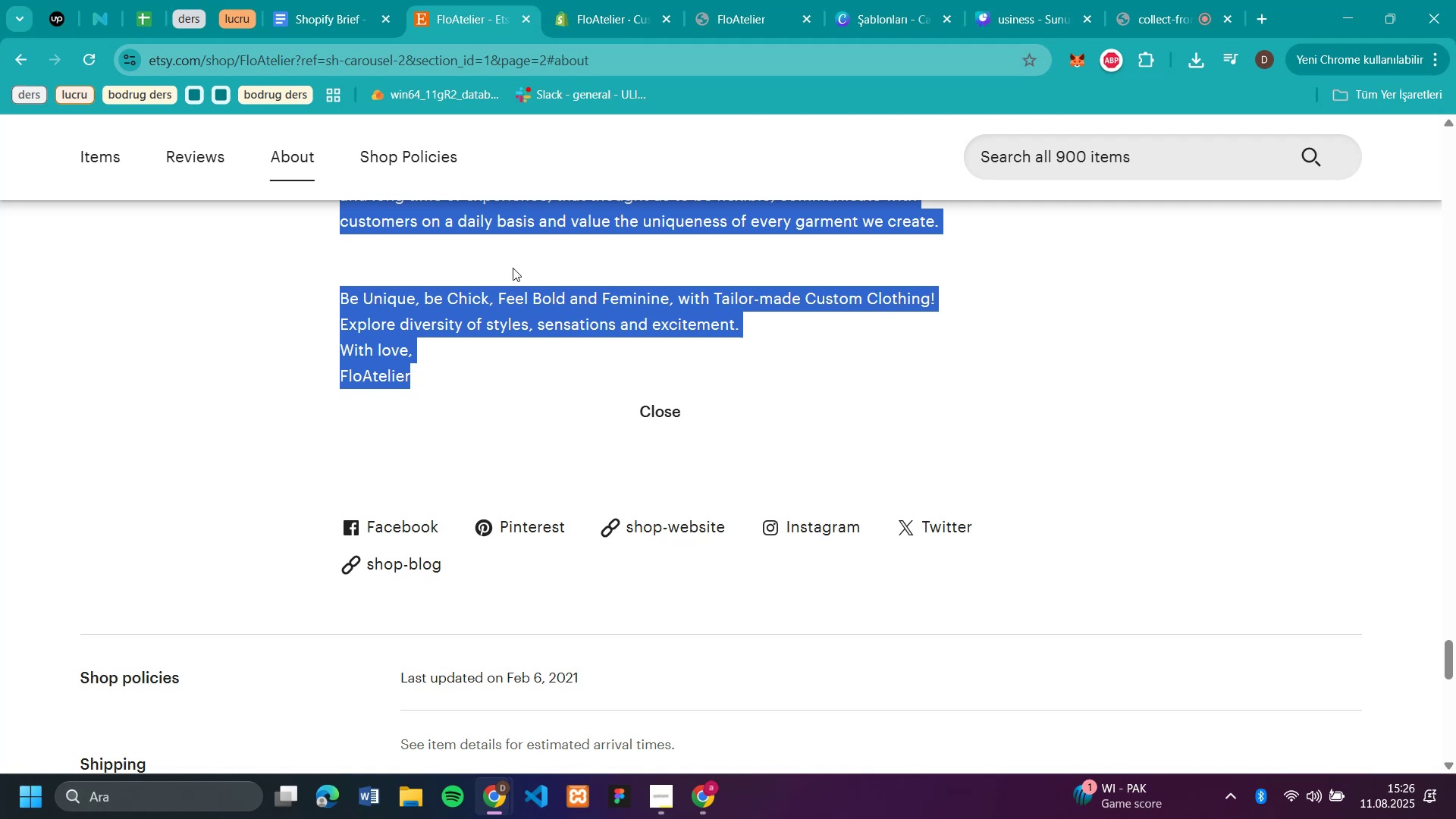 
scroll: coordinate [513, 268], scroll_direction: down, amount: 5.0
 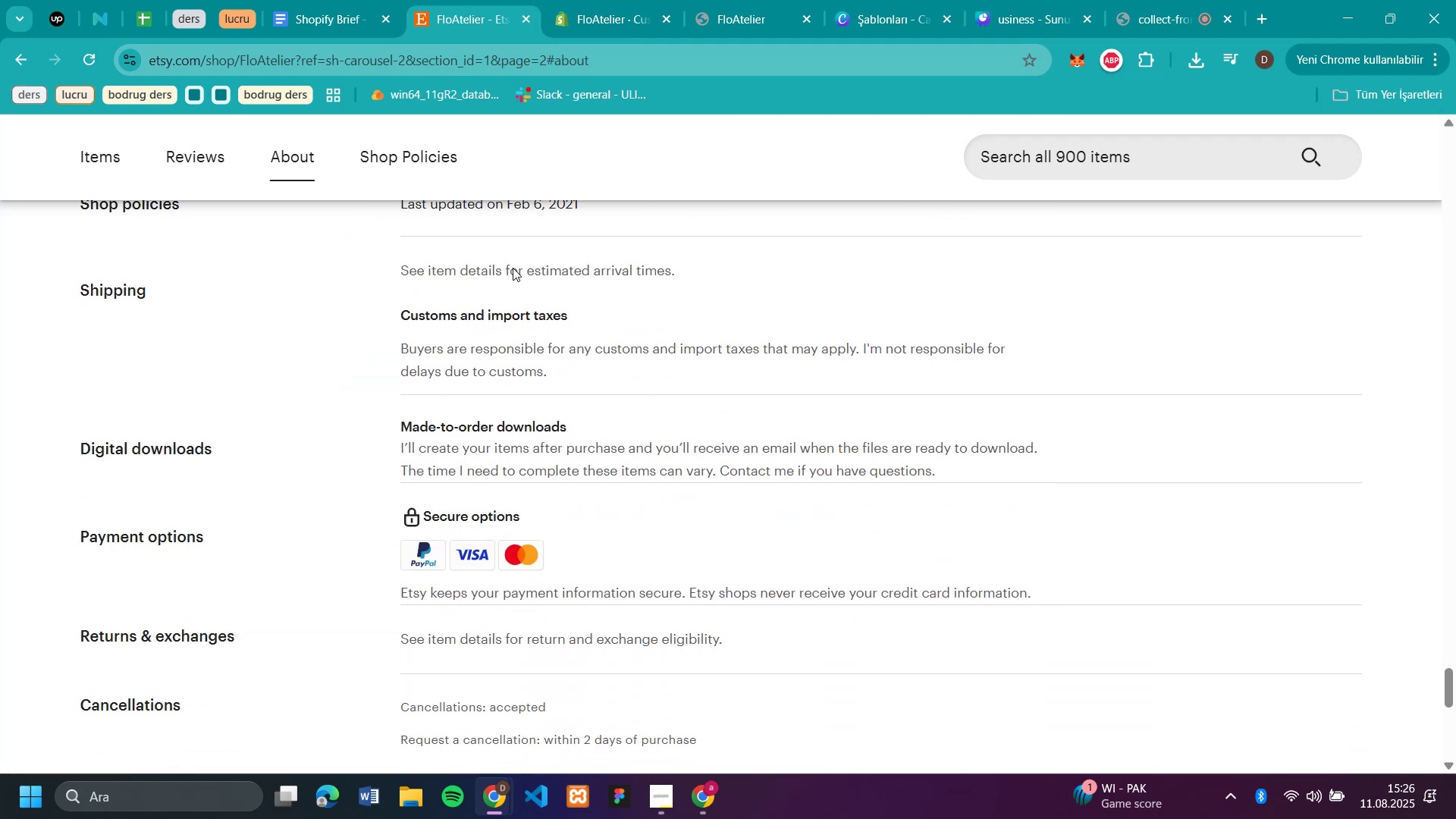 
scroll: coordinate [513, 268], scroll_direction: up, amount: 1.0
 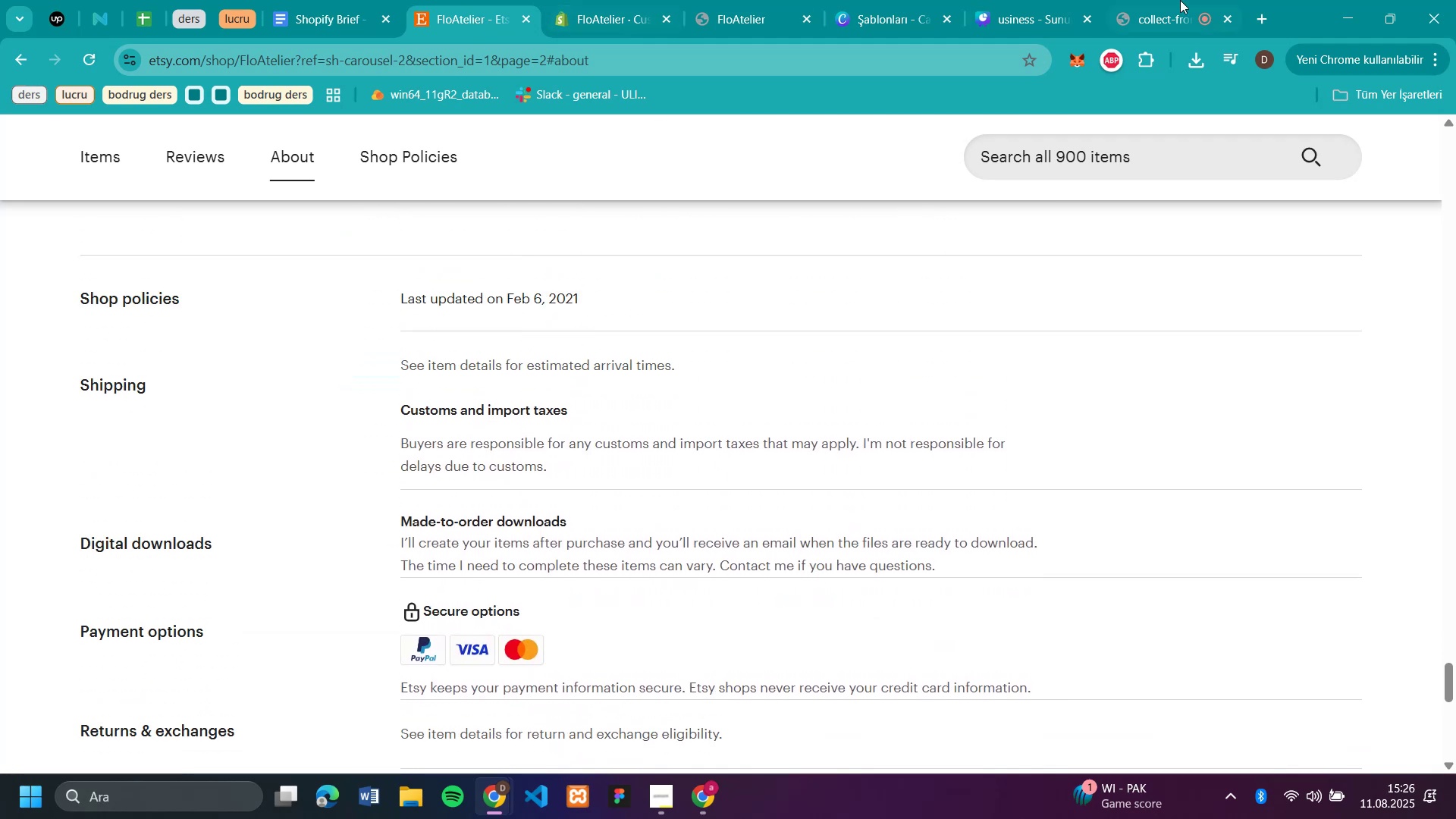 
wait(6.39)
 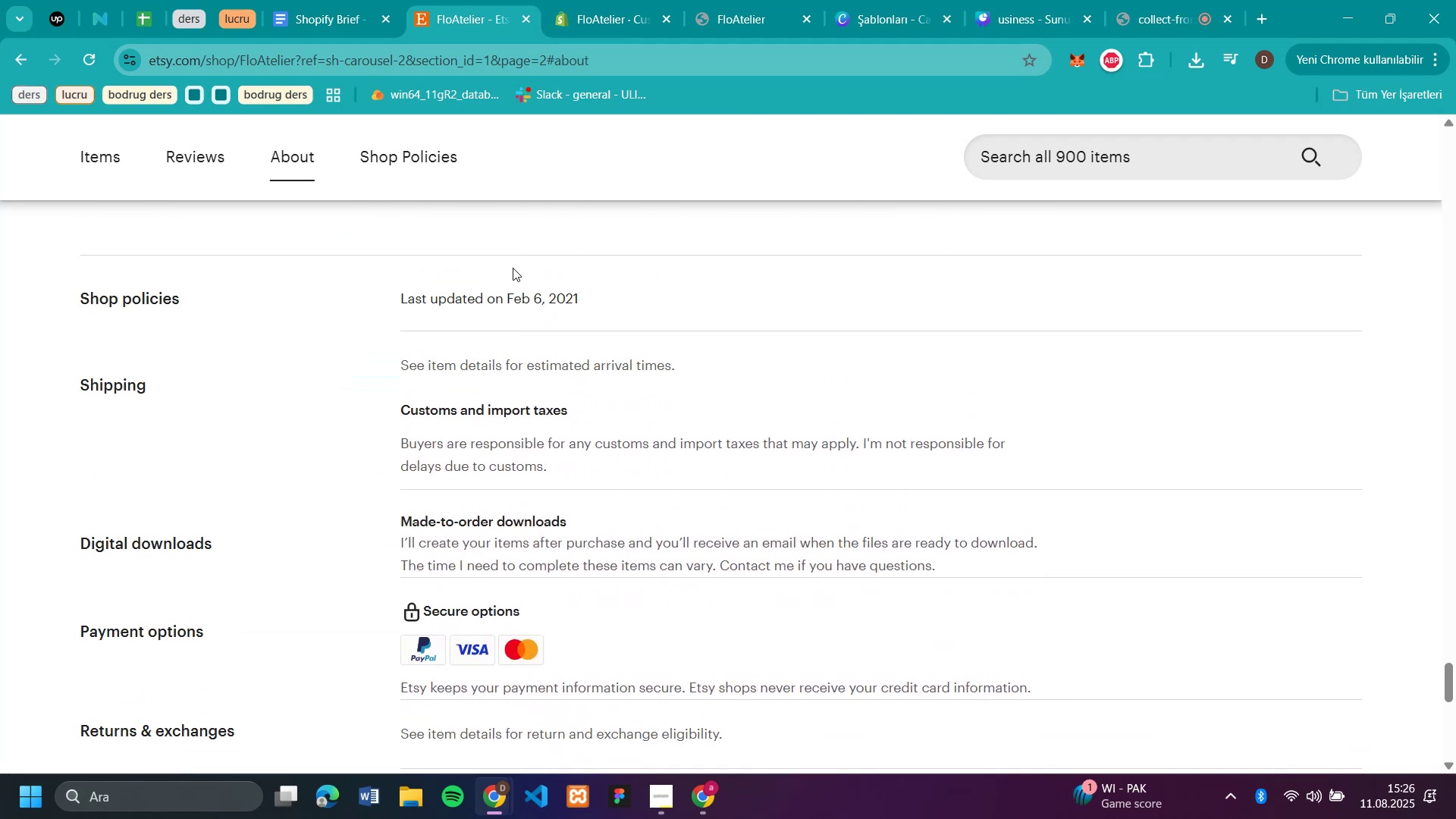 
left_click([614, 19])
 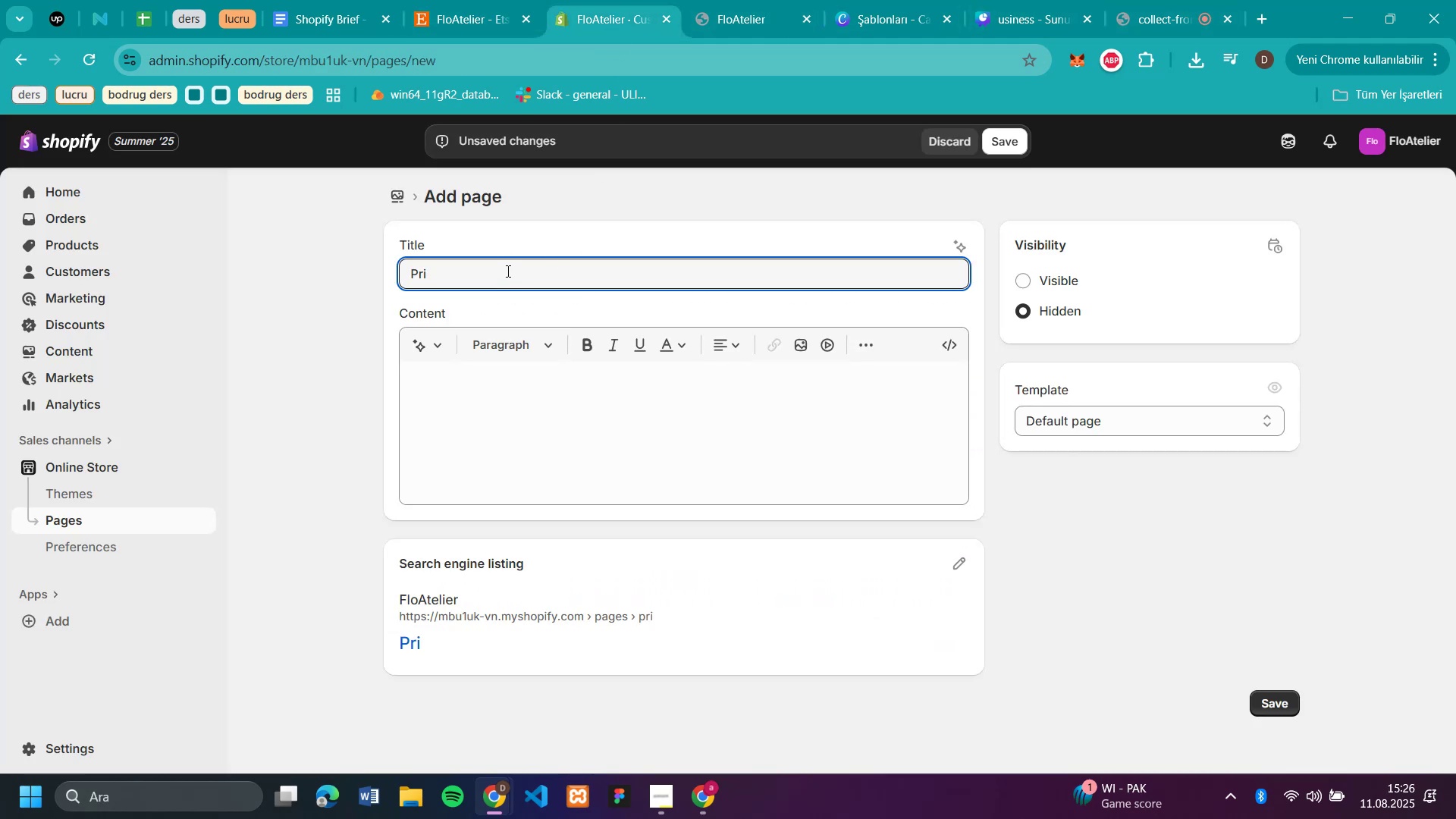 
key(Backspace)
key(Backspace)
type(ol'c'es)
 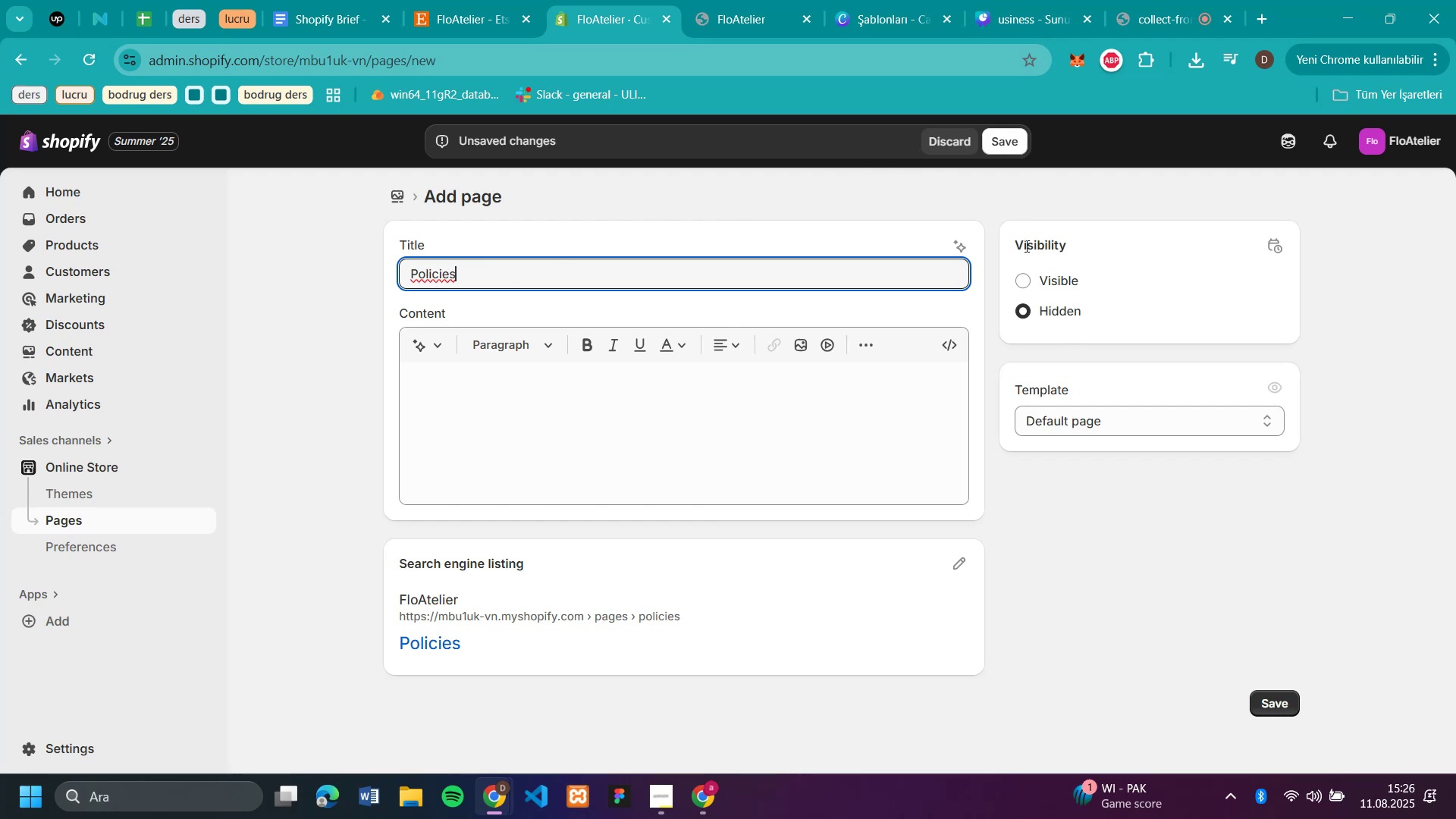 
left_click([1025, 281])
 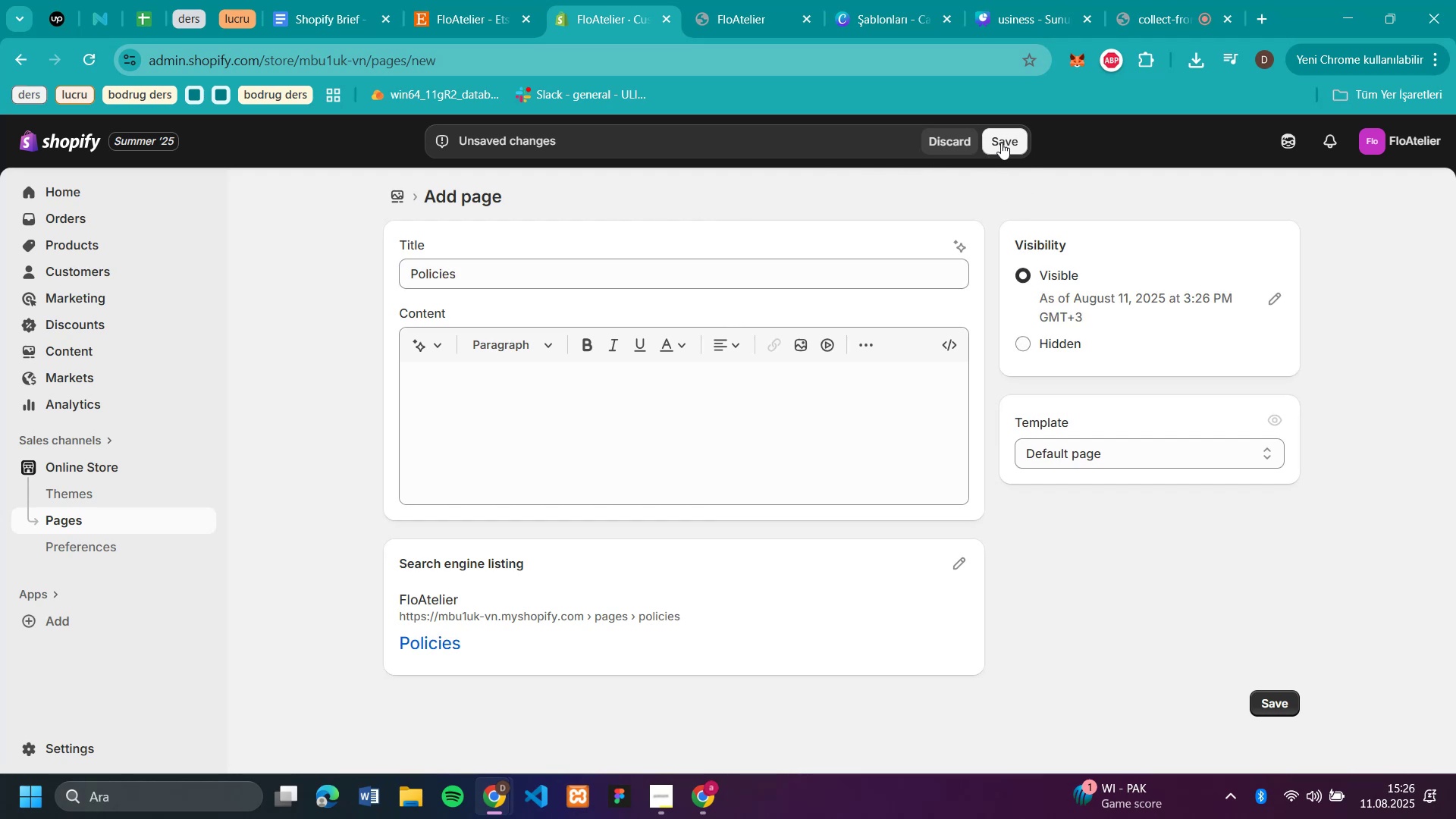 
left_click([1001, 143])
 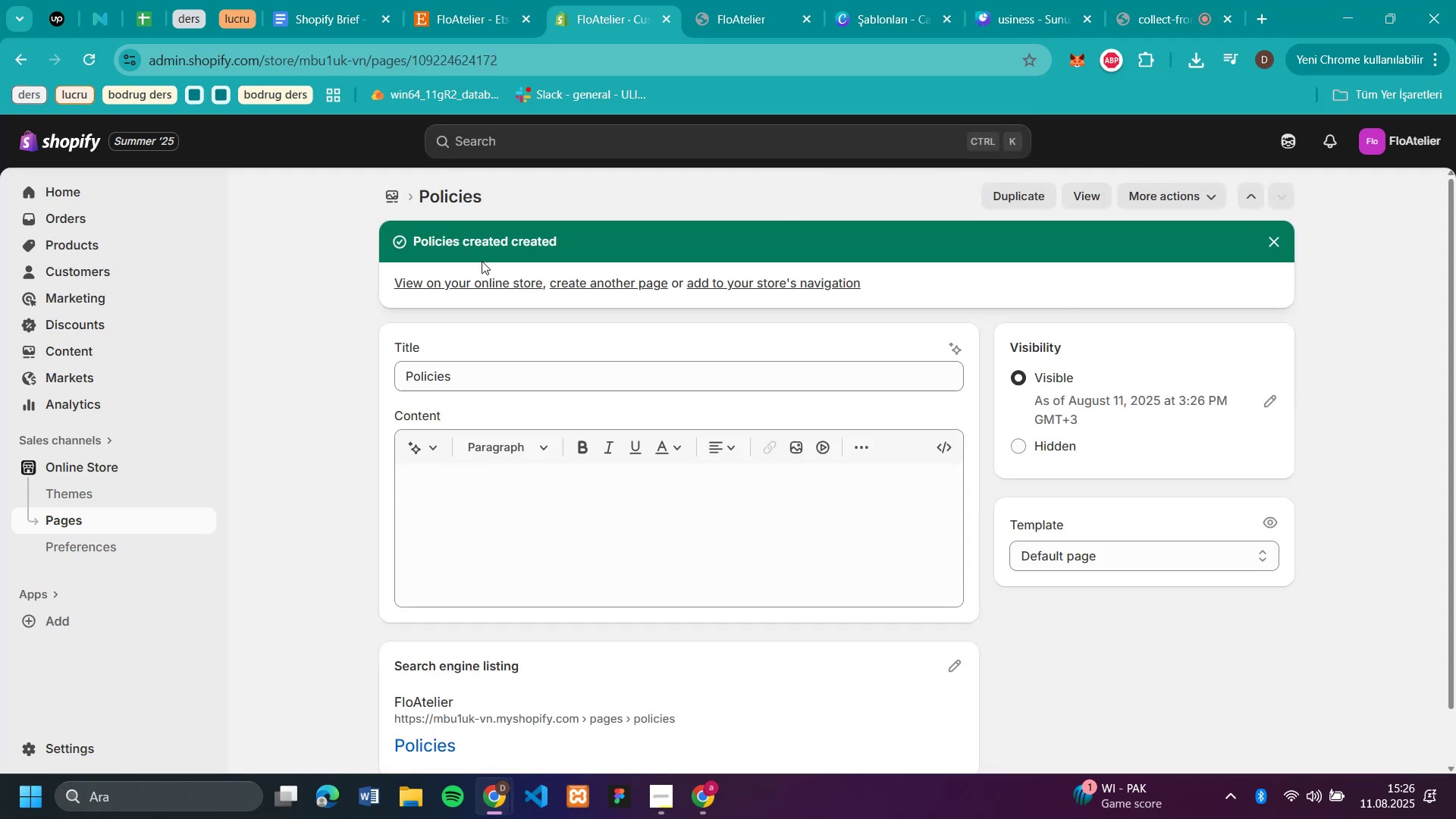 
left_click([391, 189])
 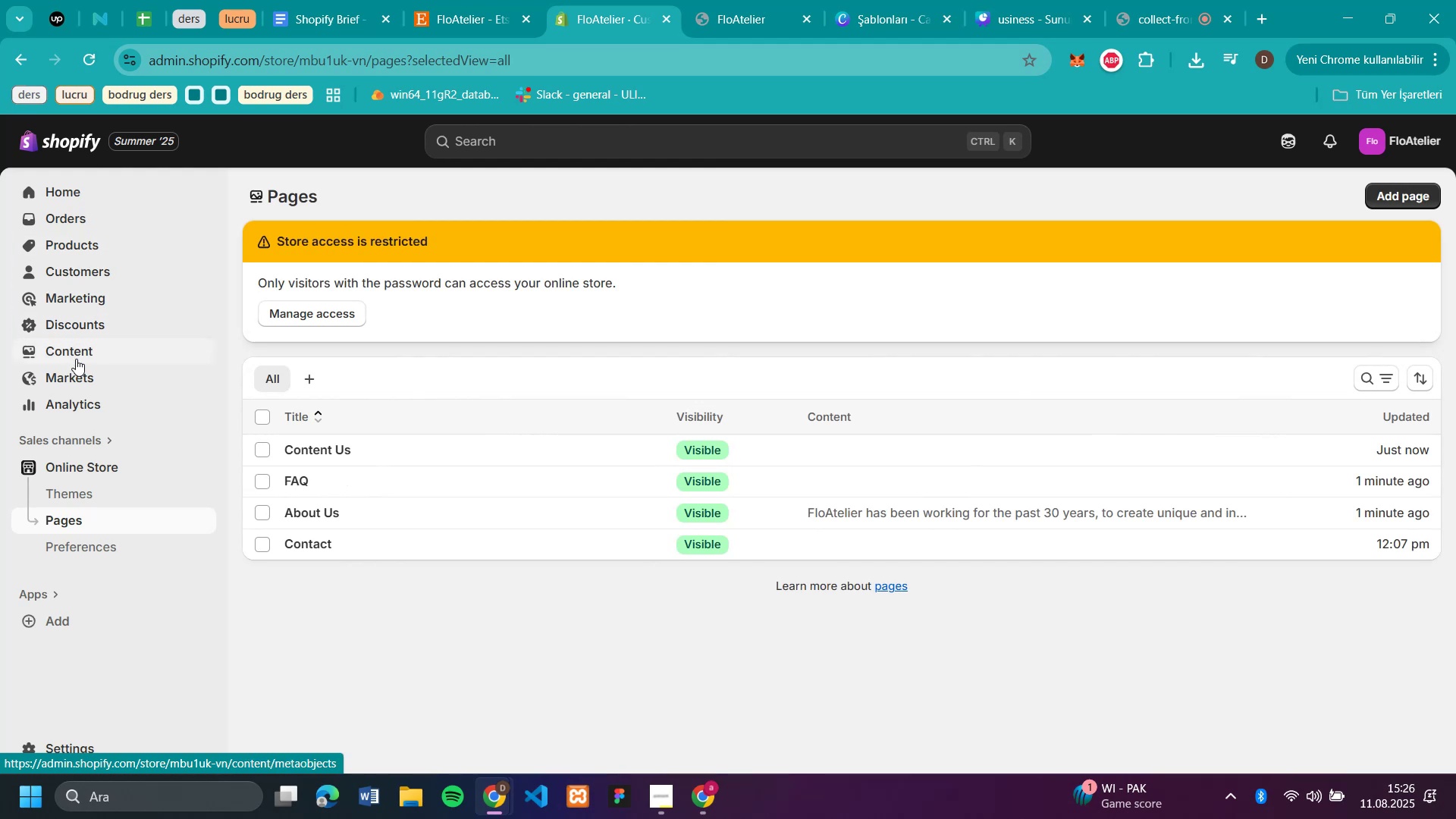 
left_click([71, 381])
 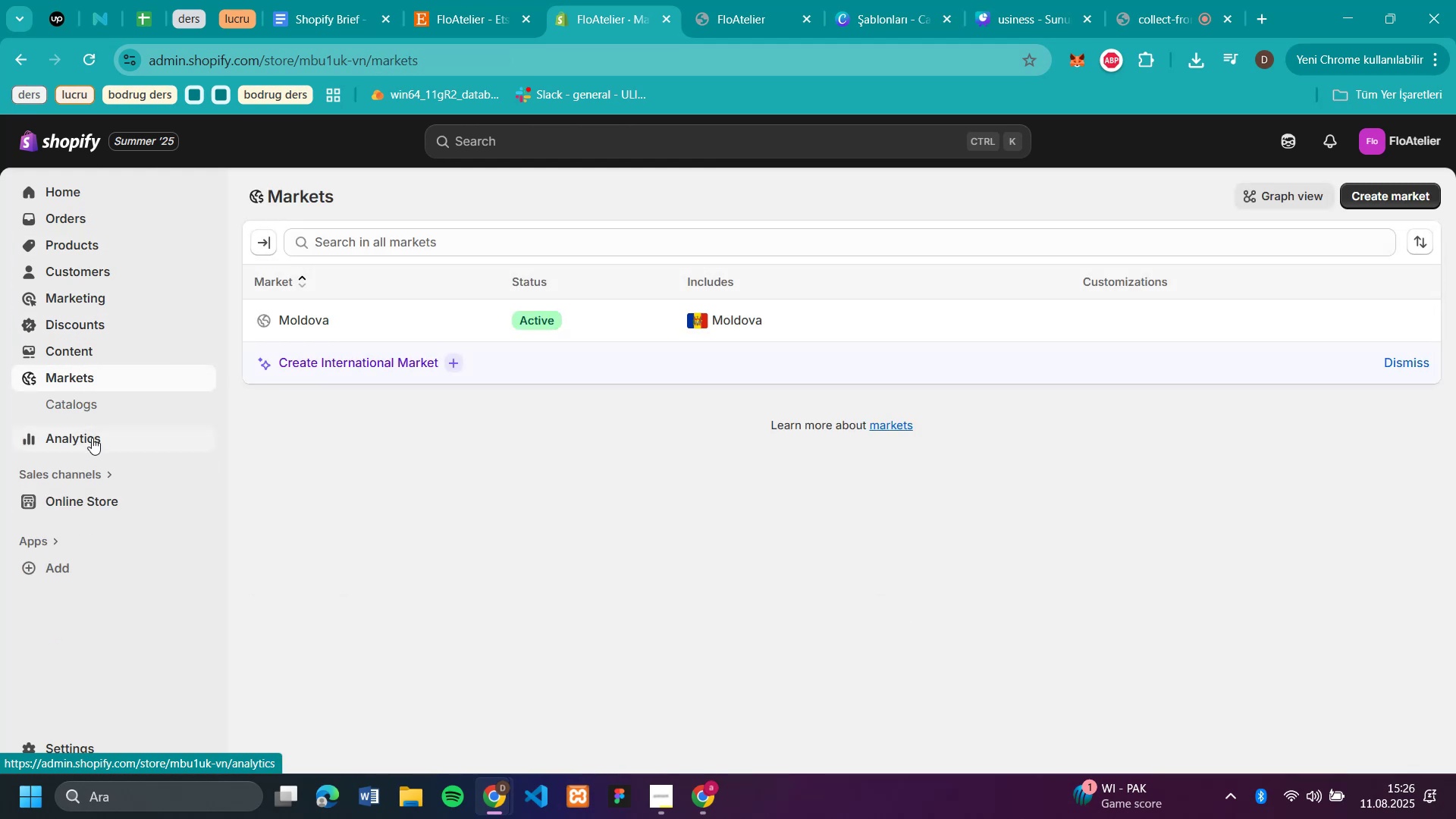 
left_click([99, 353])
 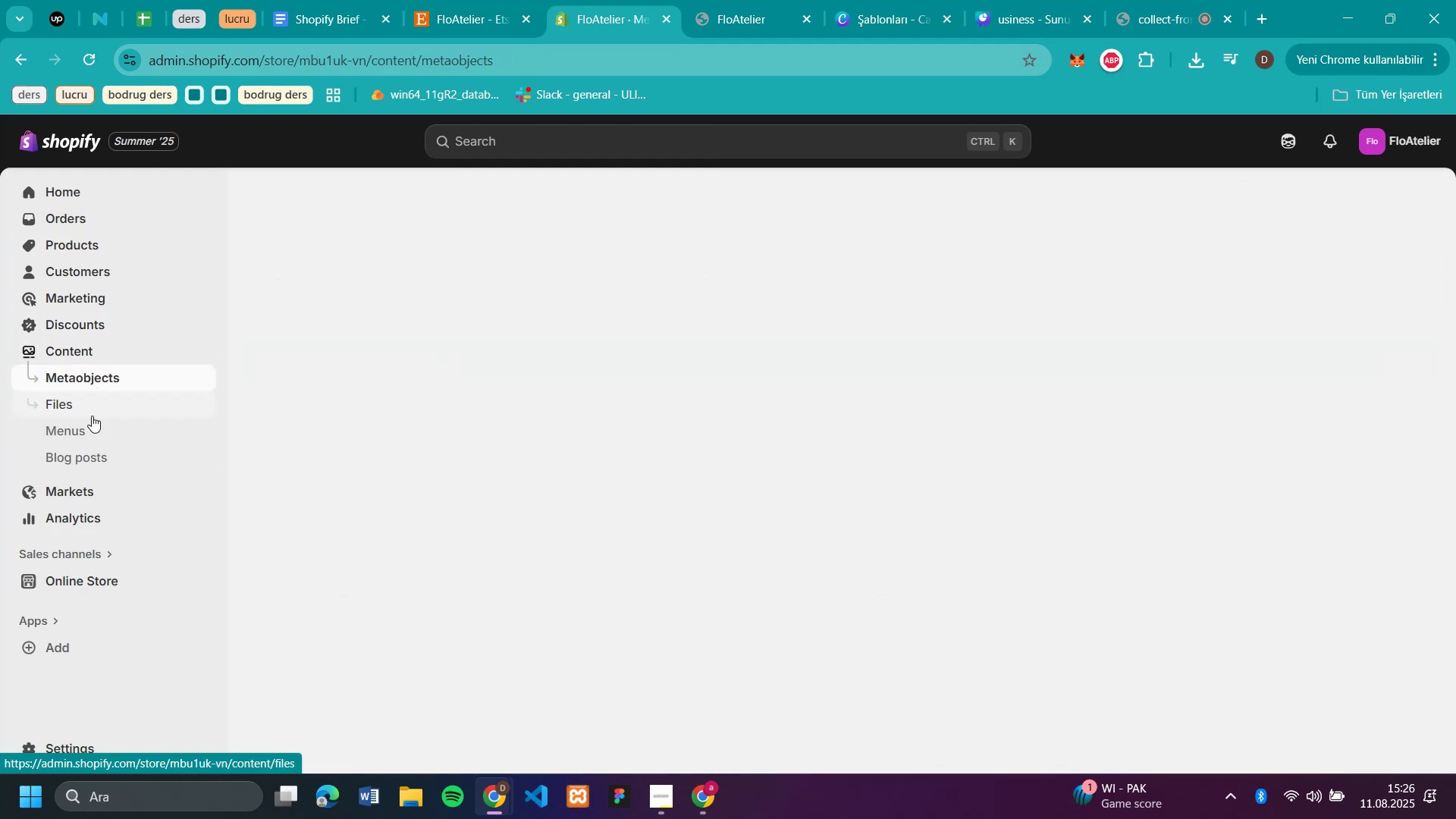 
left_click([91, 420])
 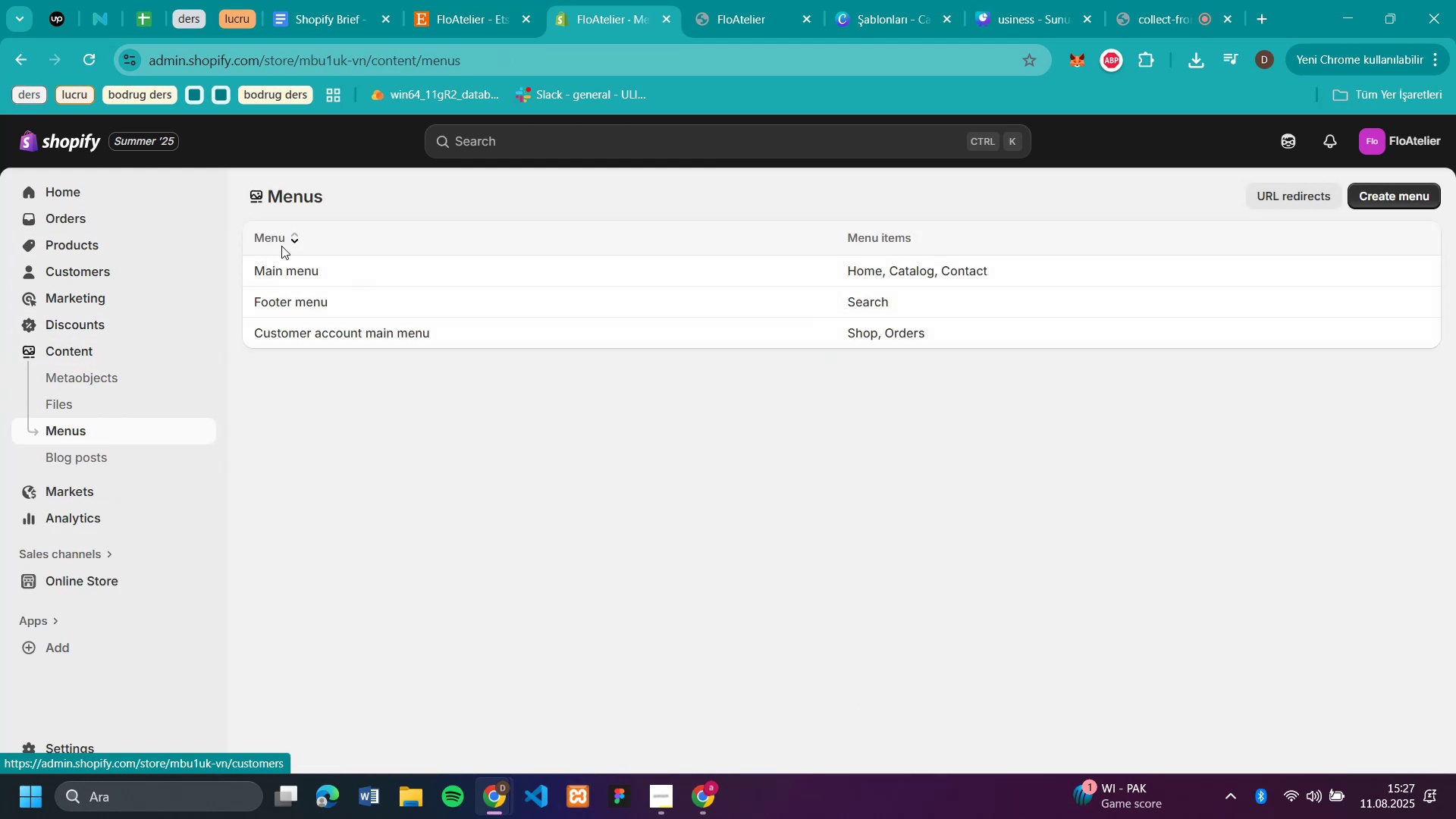 
left_click([306, 274])
 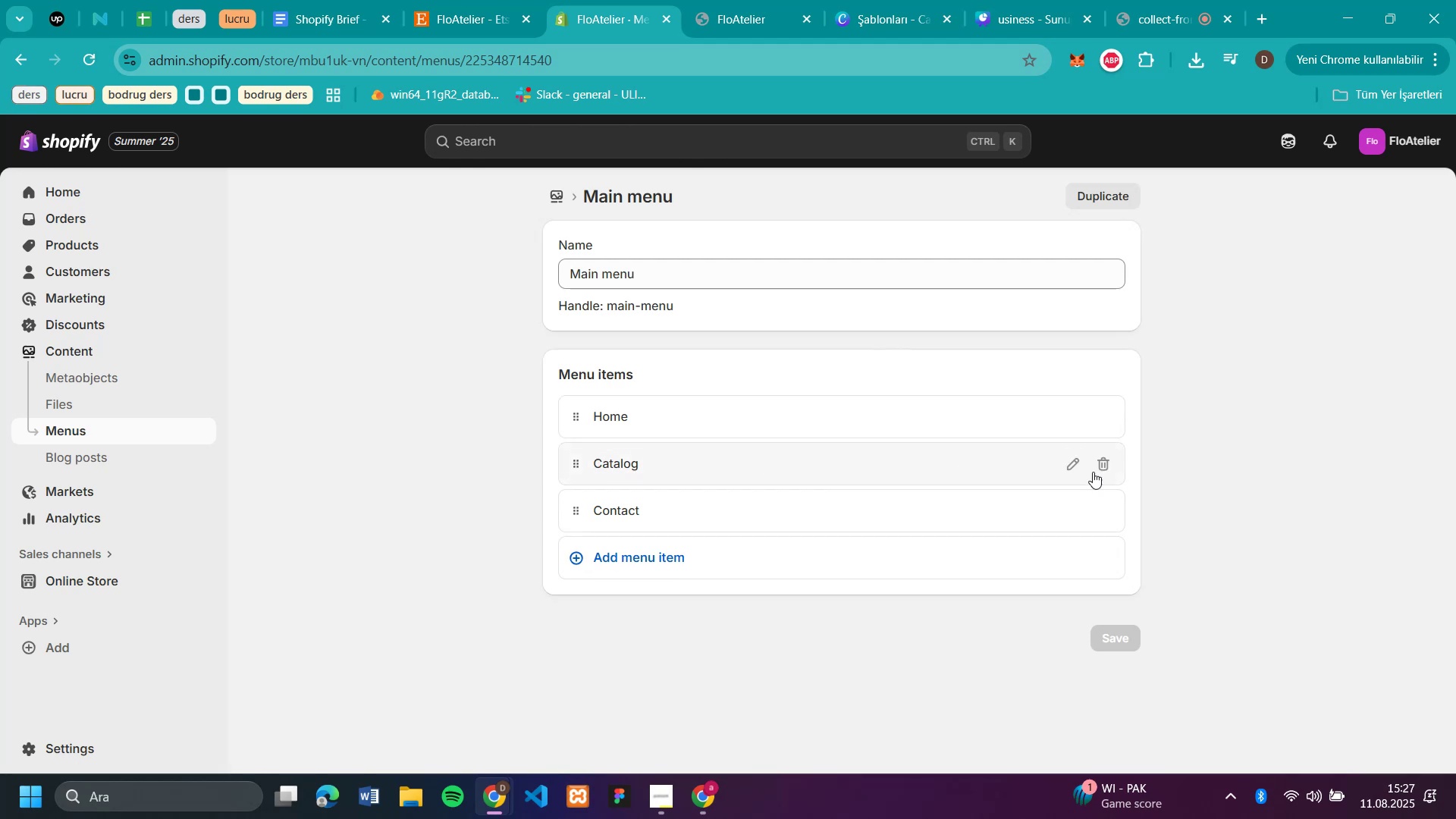 
left_click([1071, 468])
 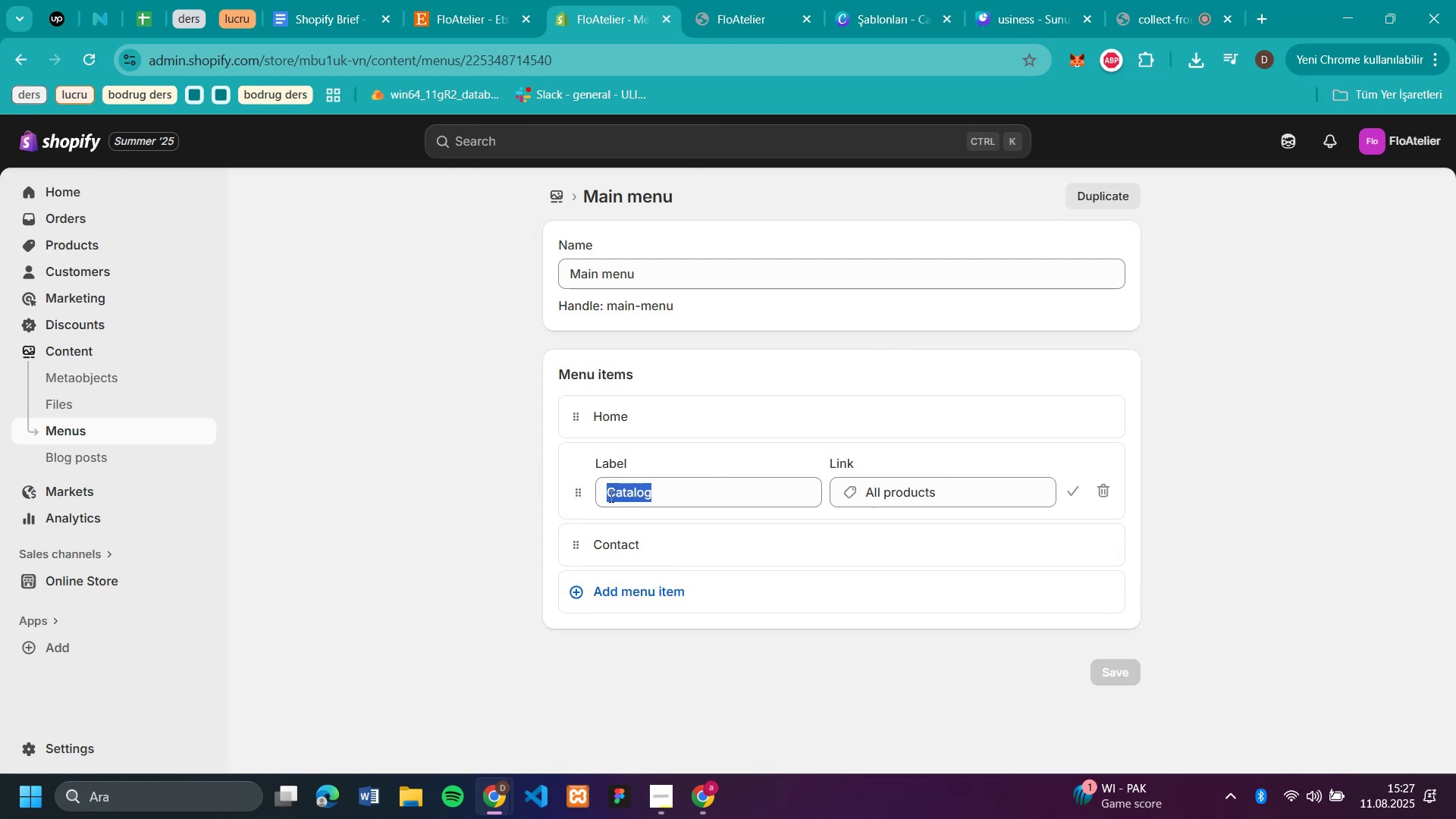 
type(shop)
key(Backspace)
 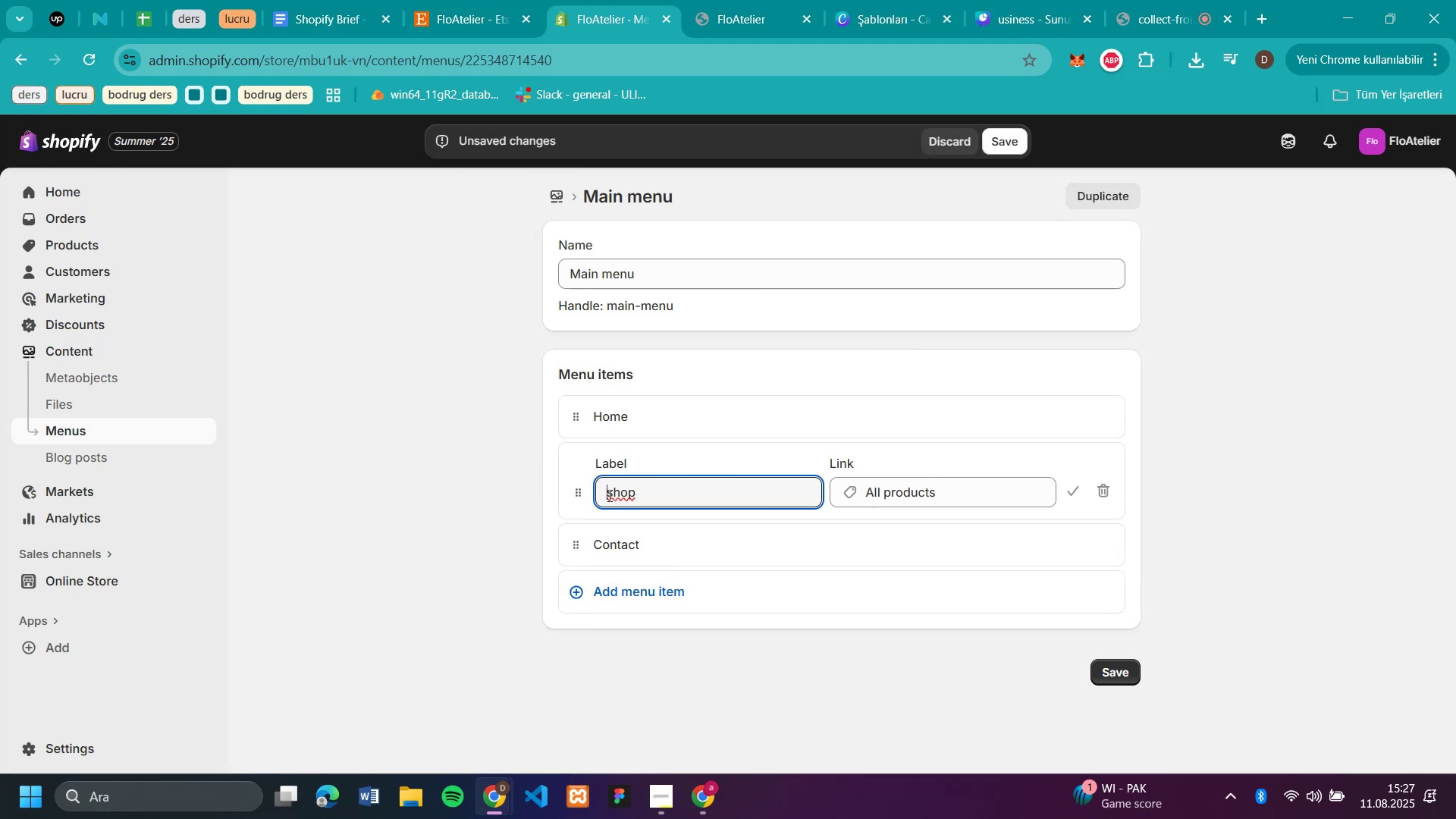 
left_click([612, 494])
 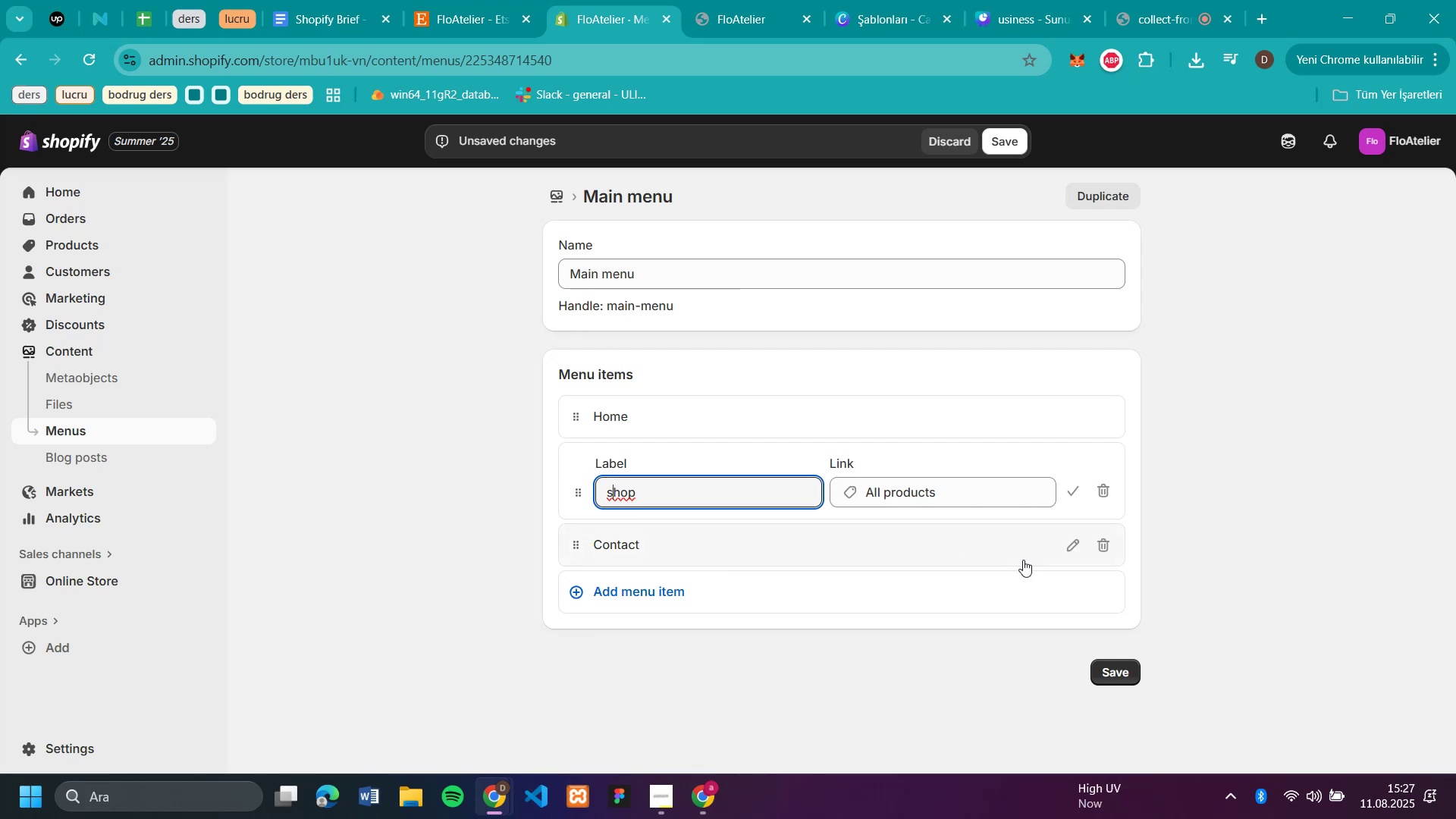 
key(Backspace)
 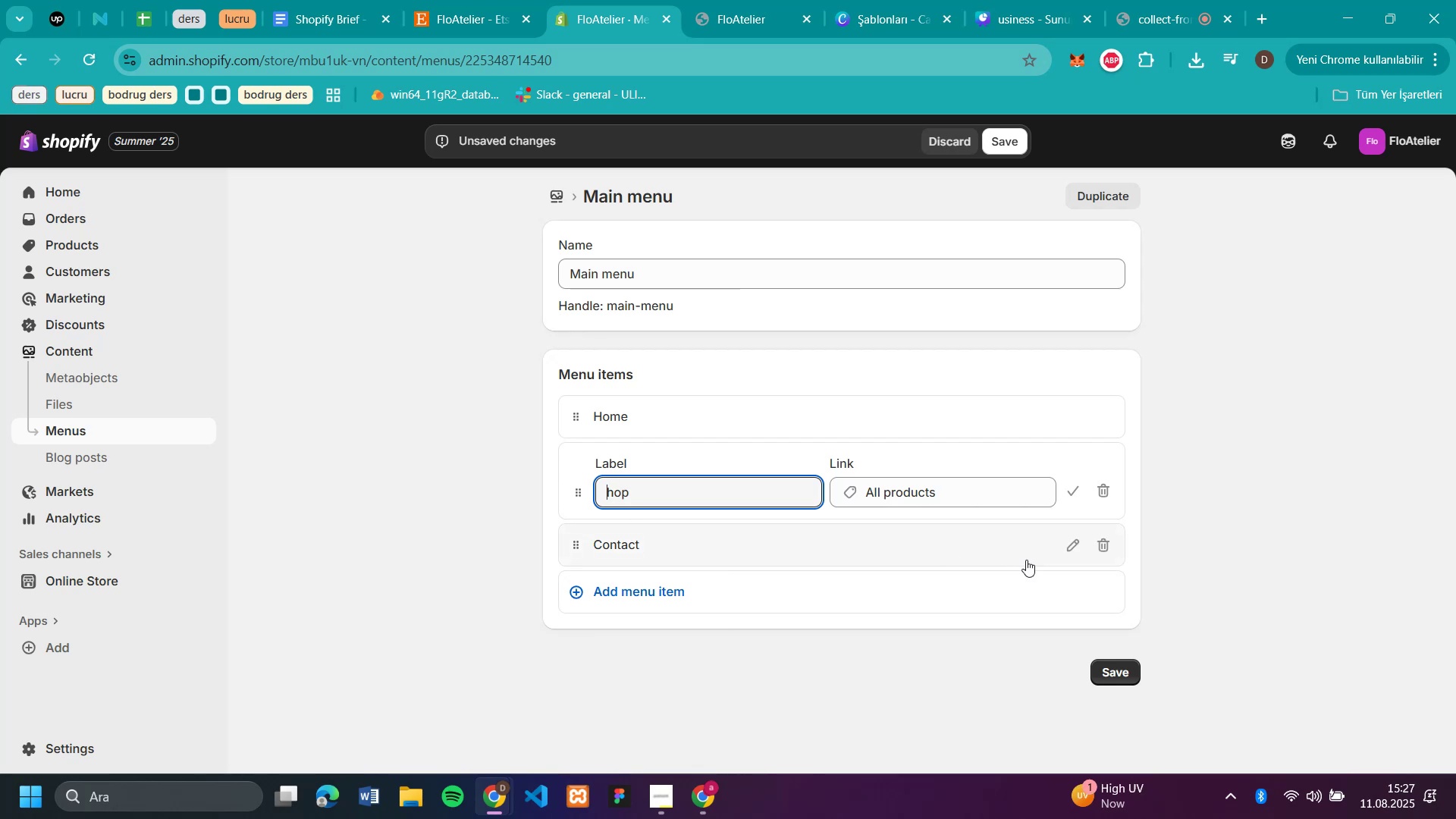 
key(CapsLock)
 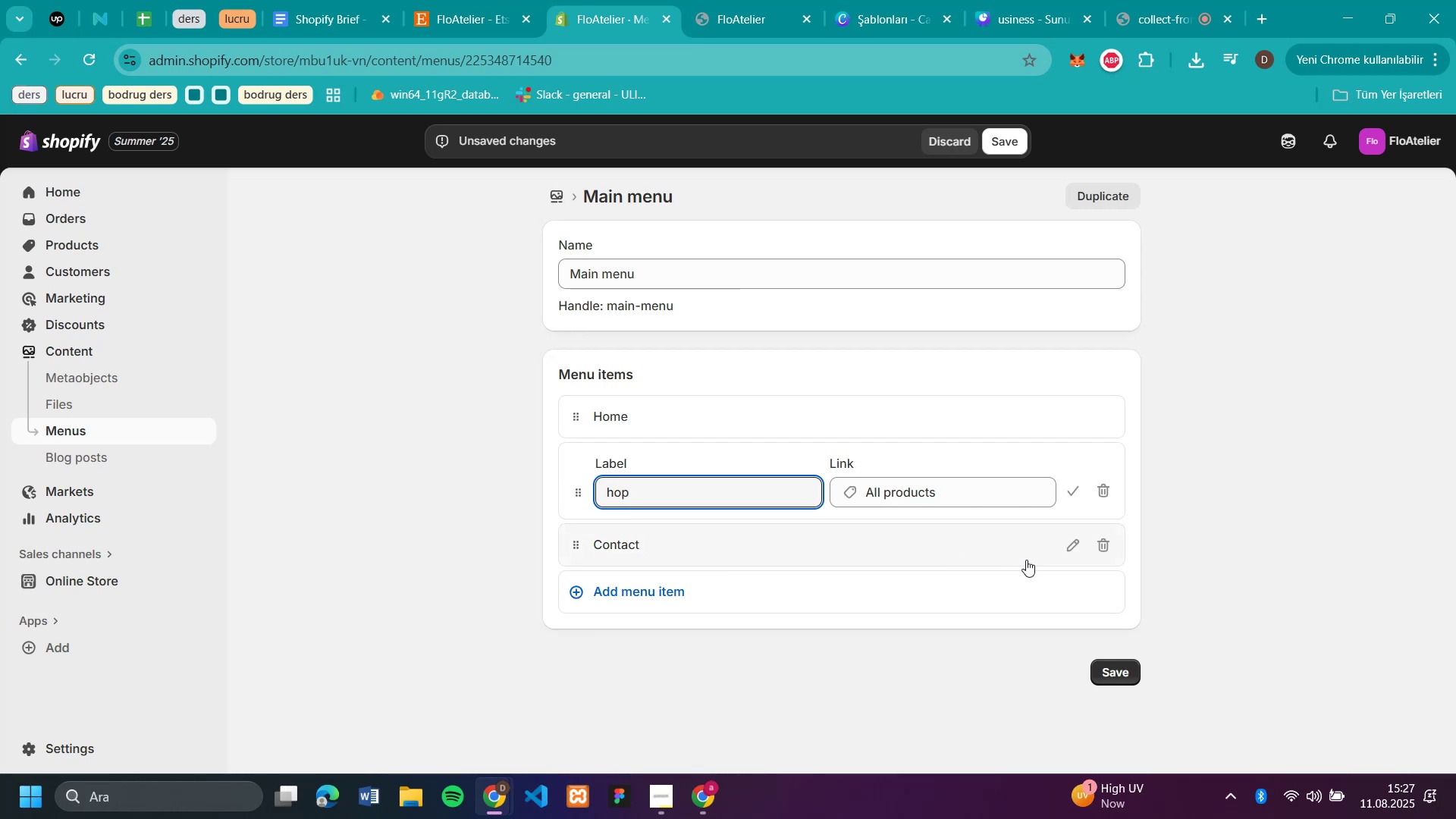 
key(S)
 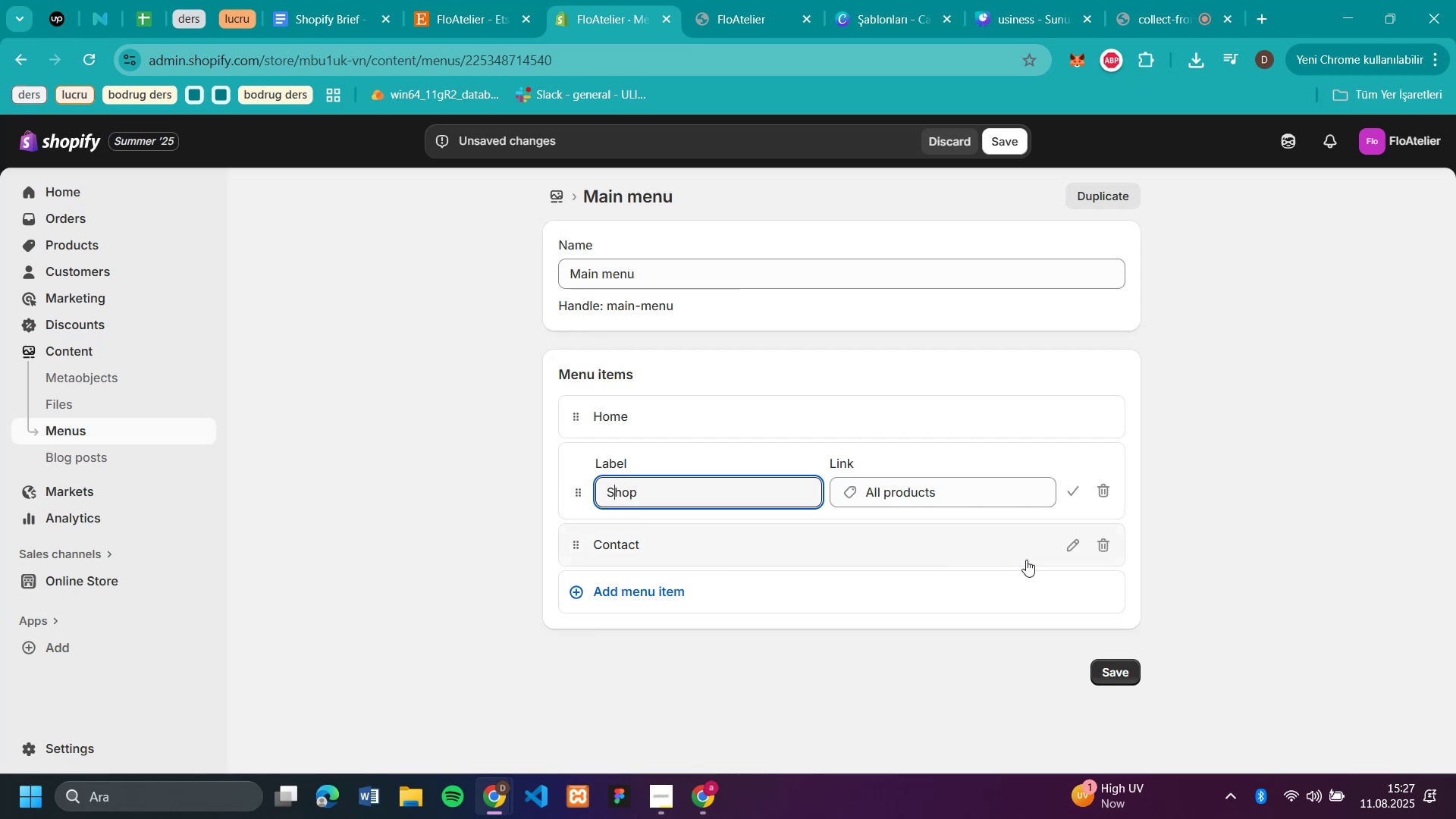 
key(CapsLock)
 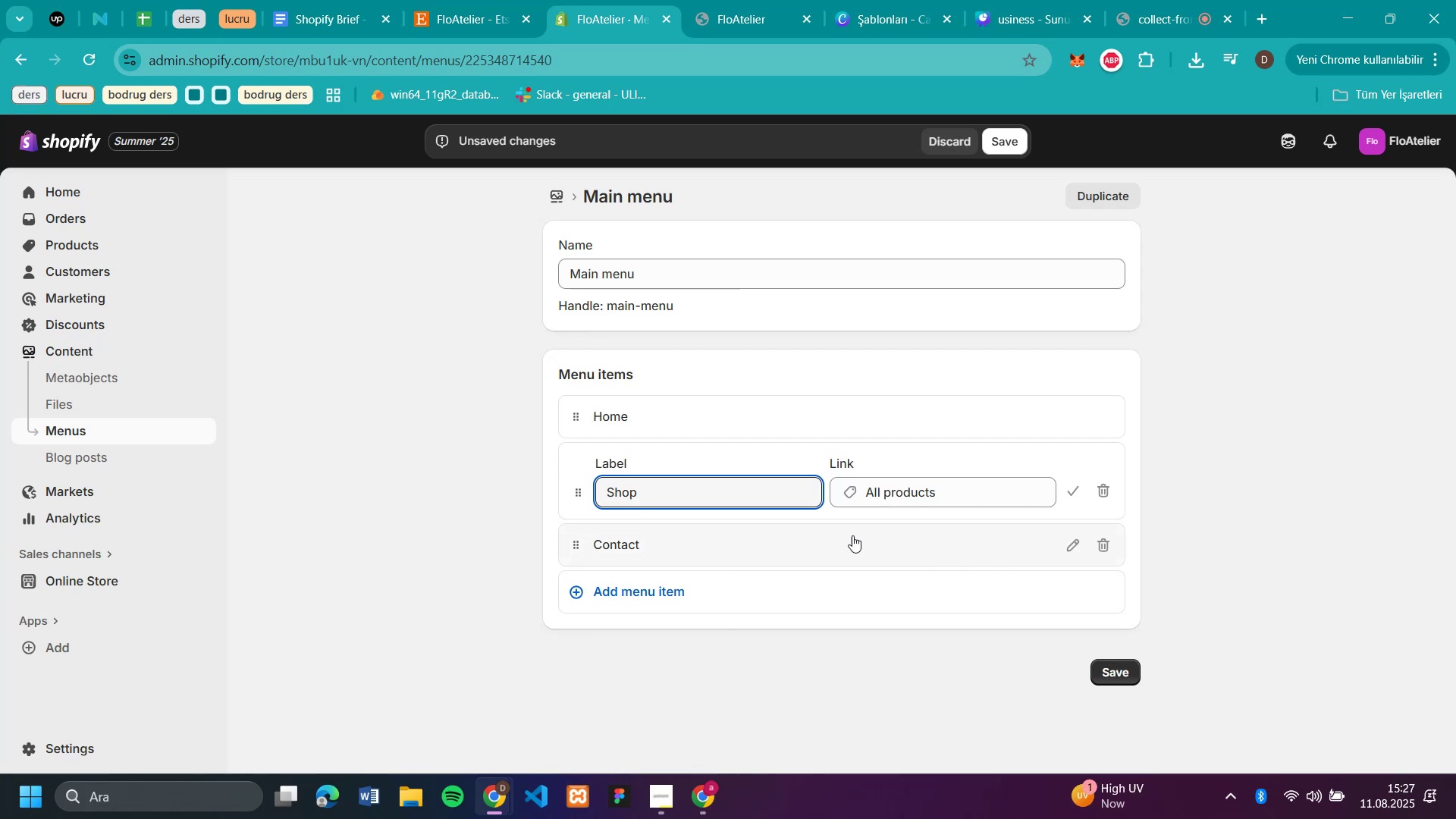 
left_click([805, 521])
 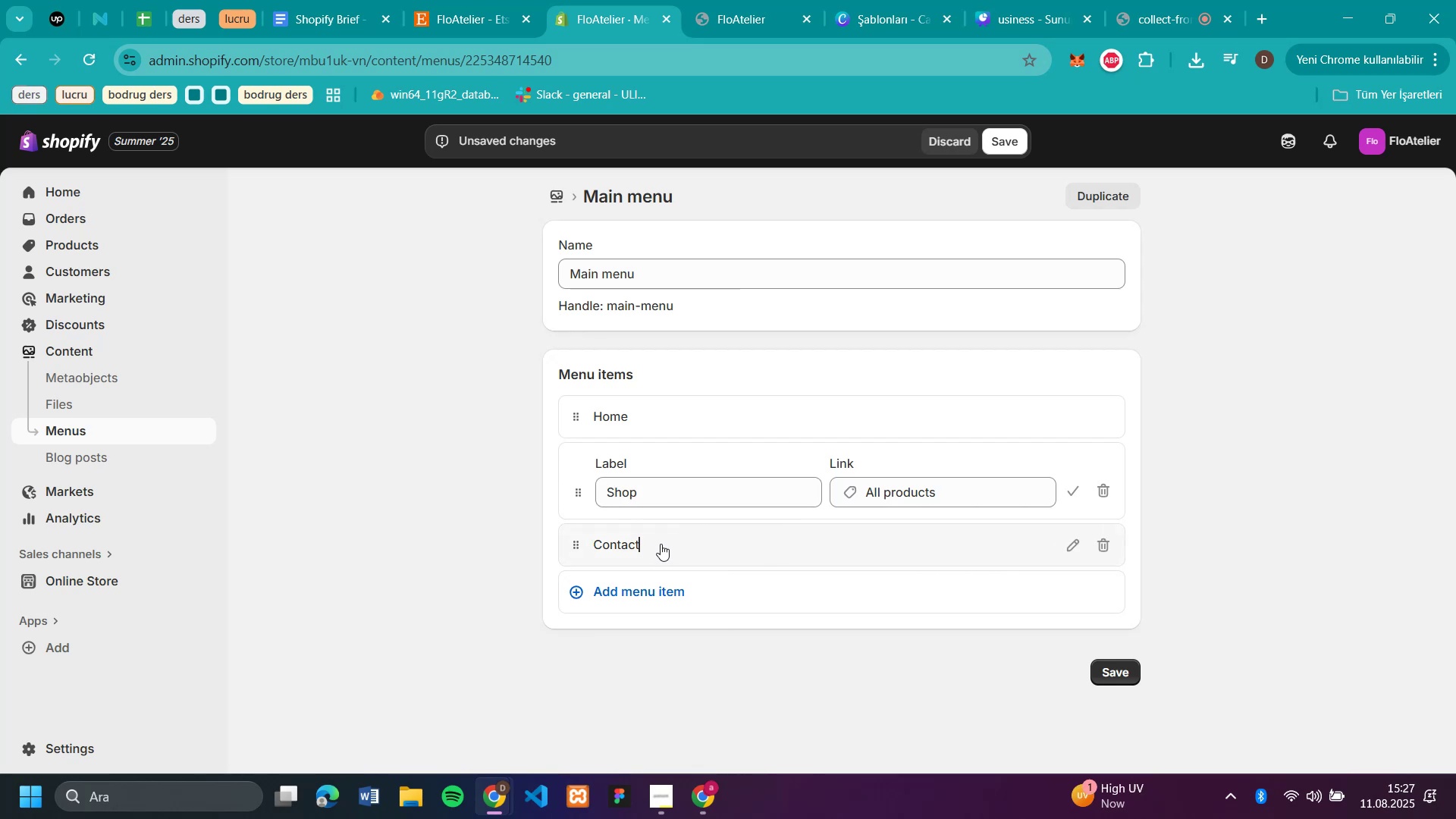 
left_click([651, 541])
 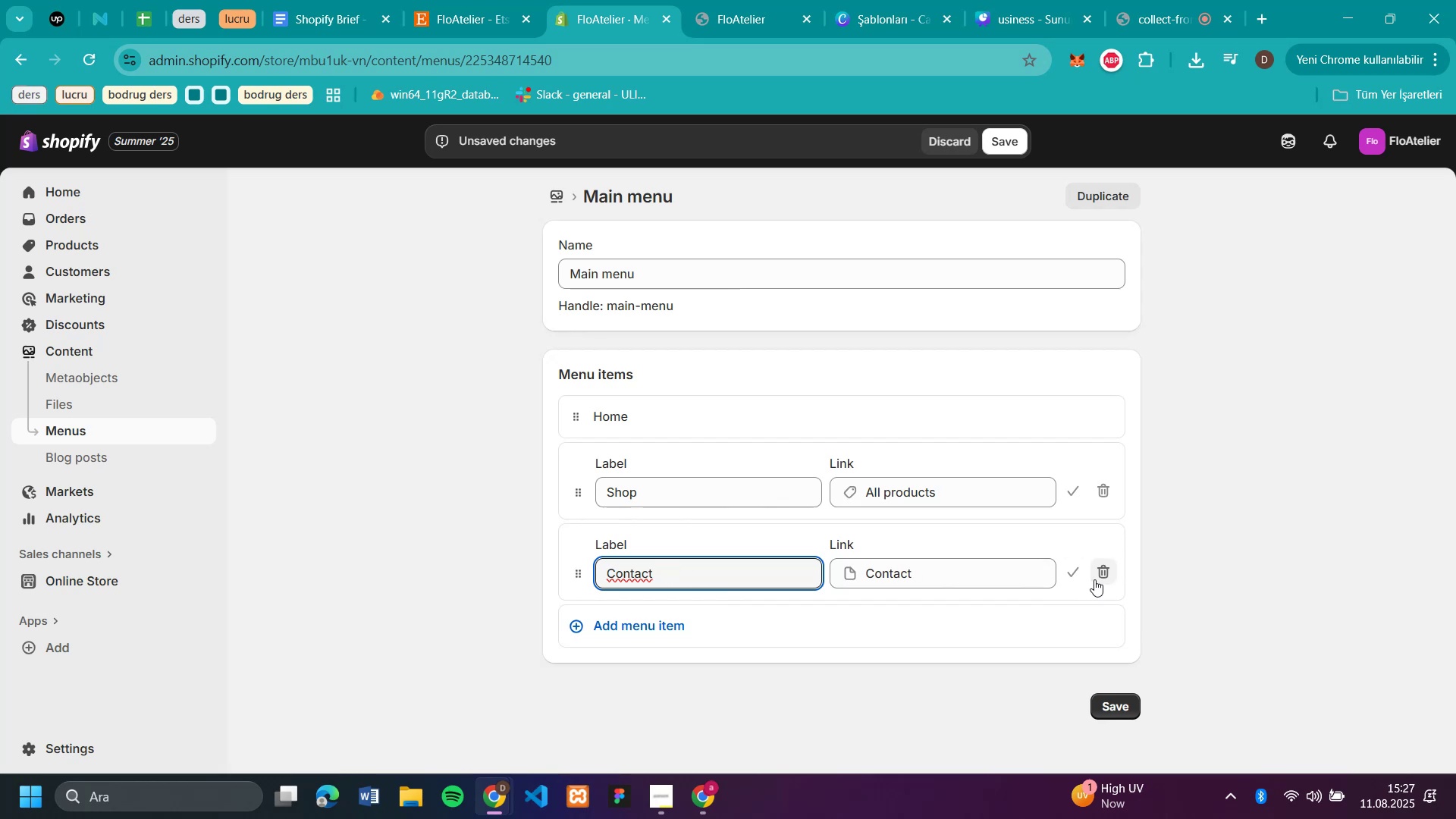 
wait(5.25)
 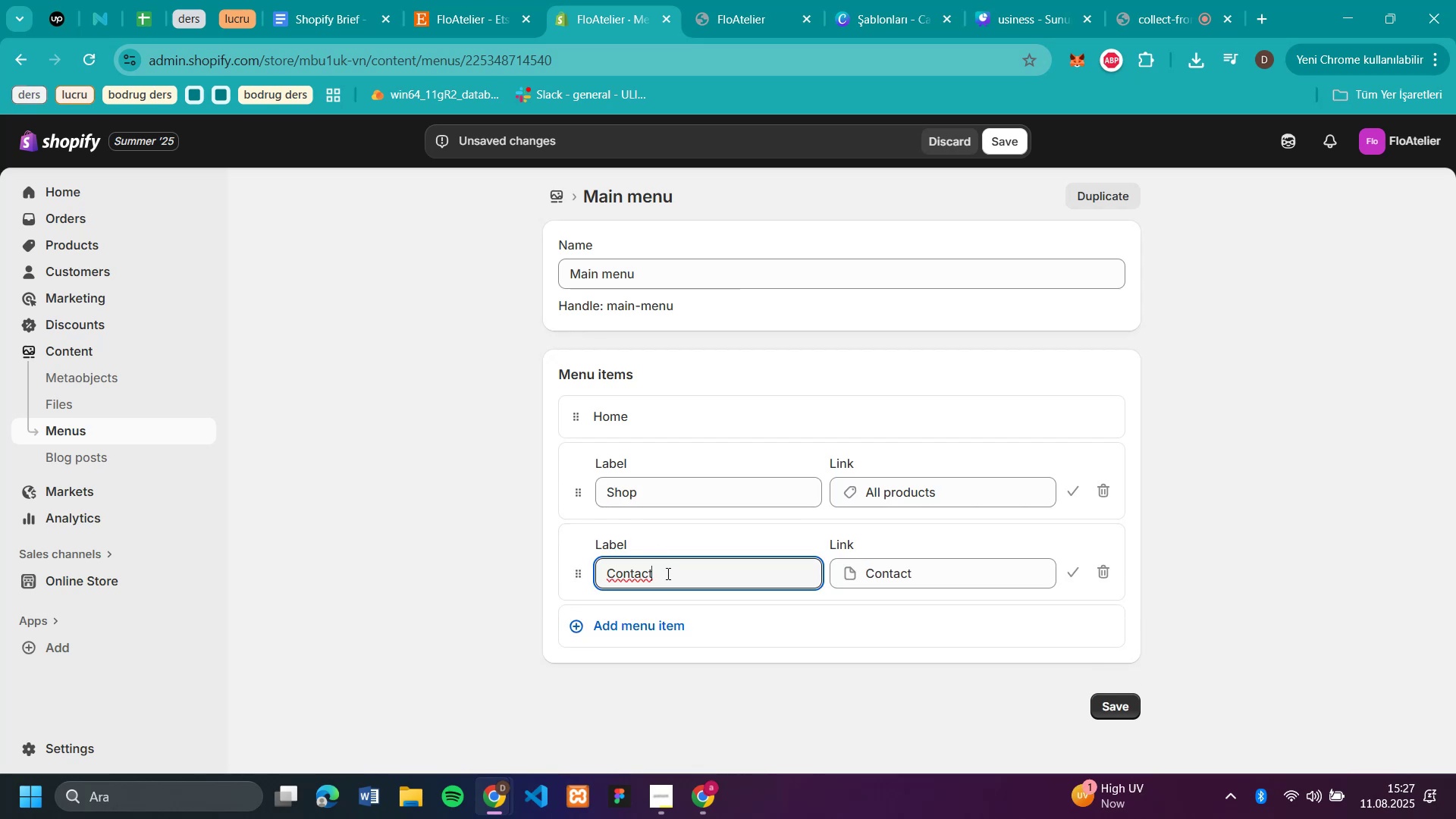 
left_click([902, 574])
 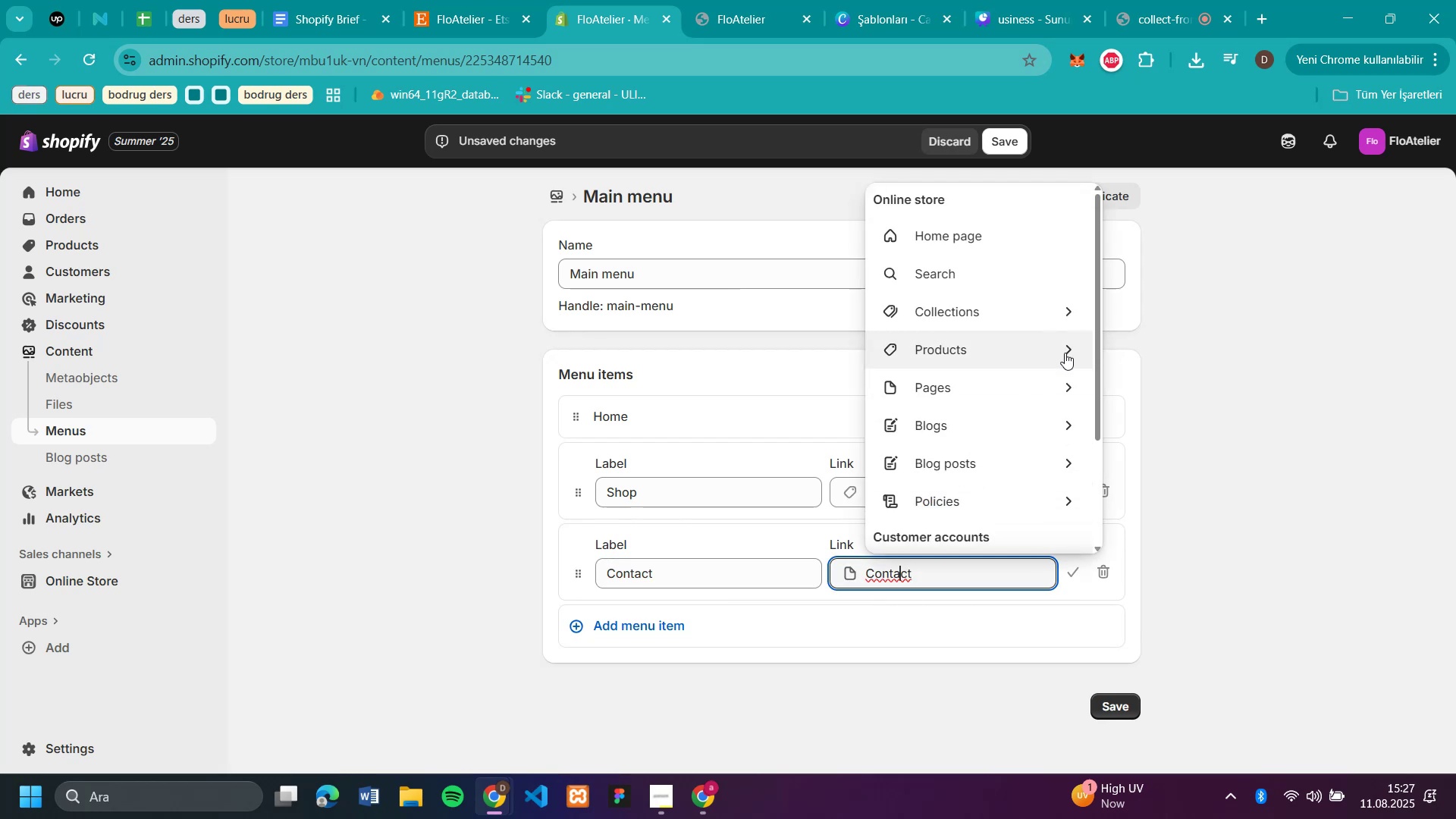 
left_click([1070, 383])
 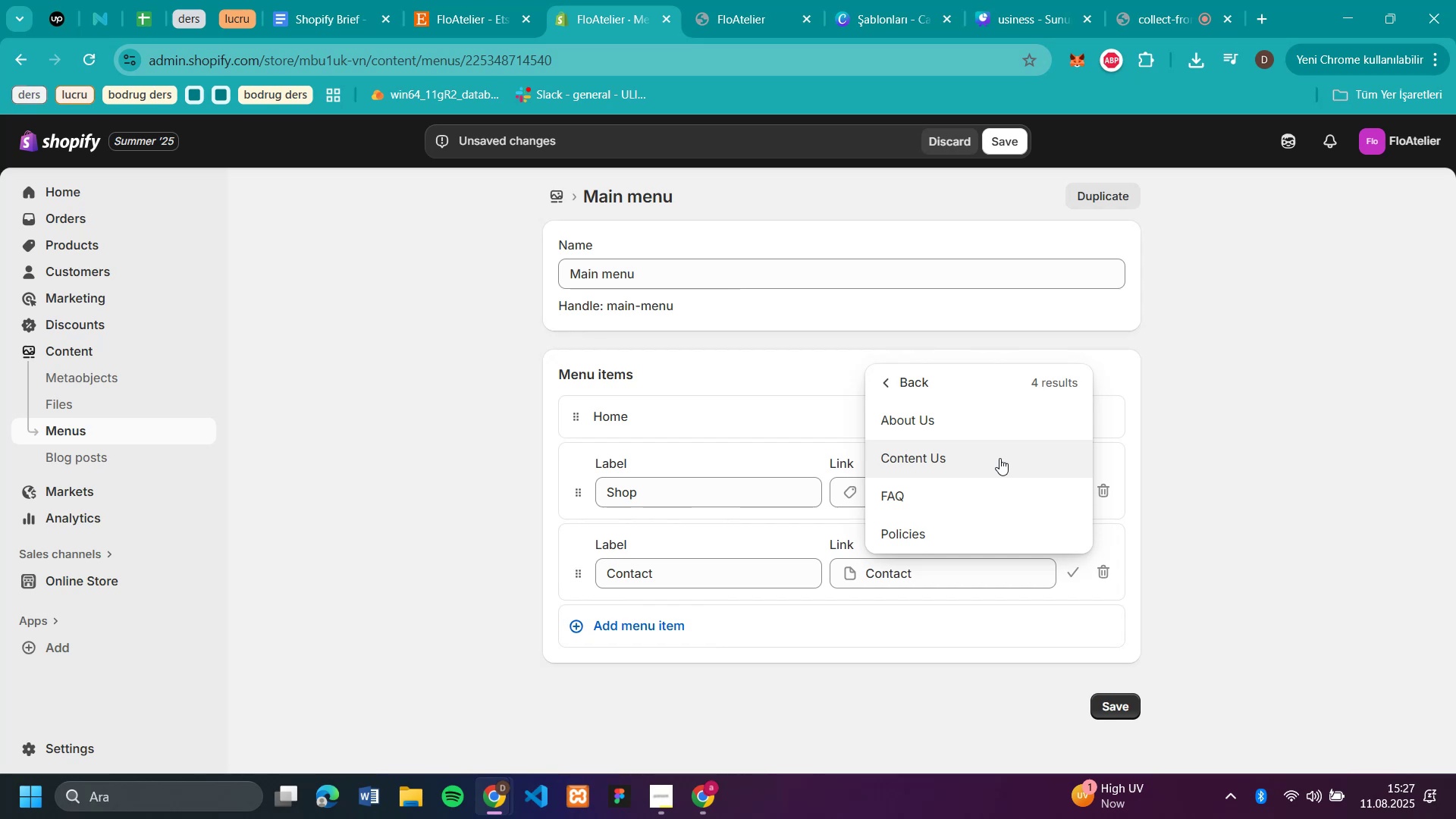 
wait(9.87)
 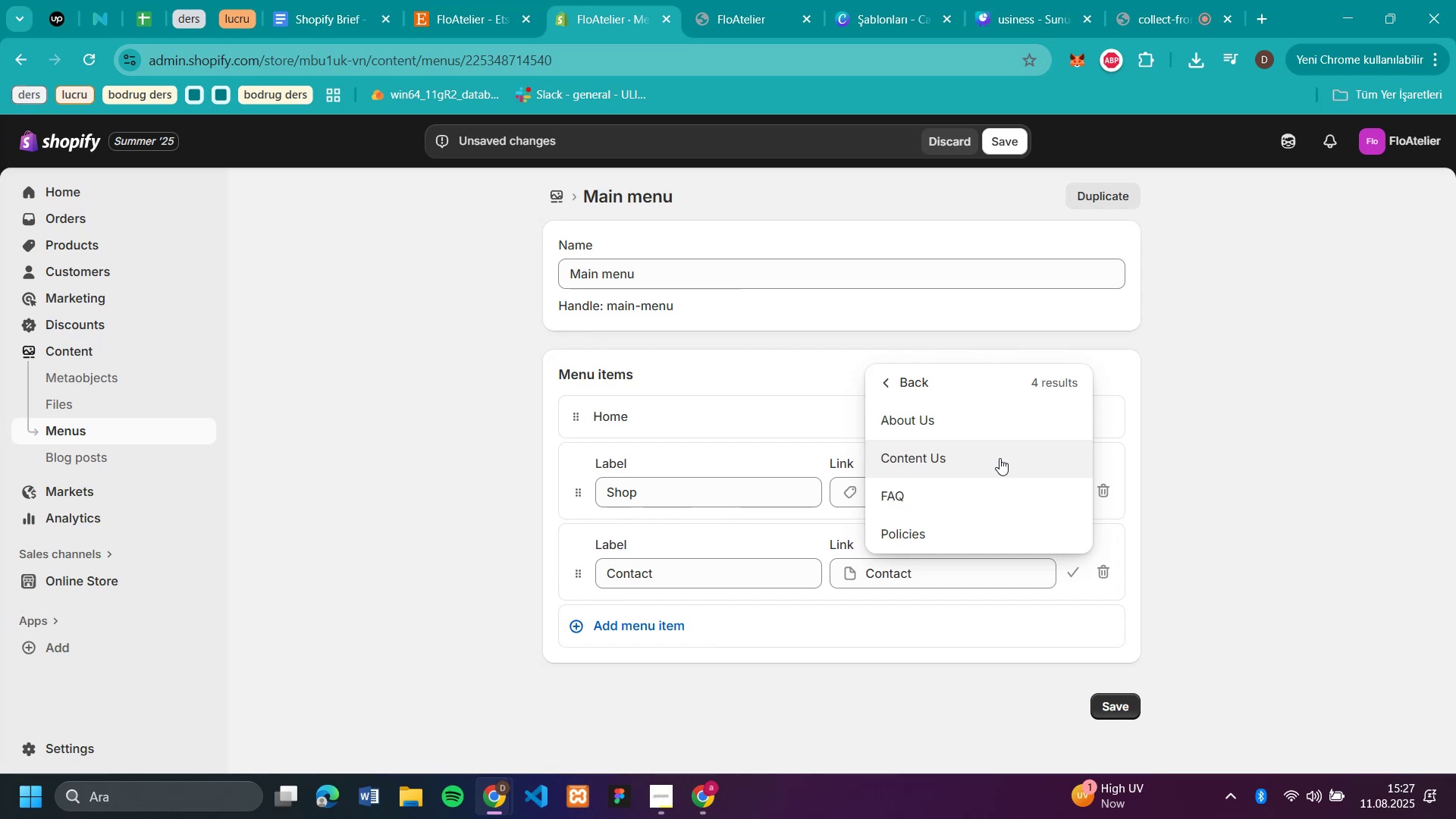 
left_click([671, 626])
 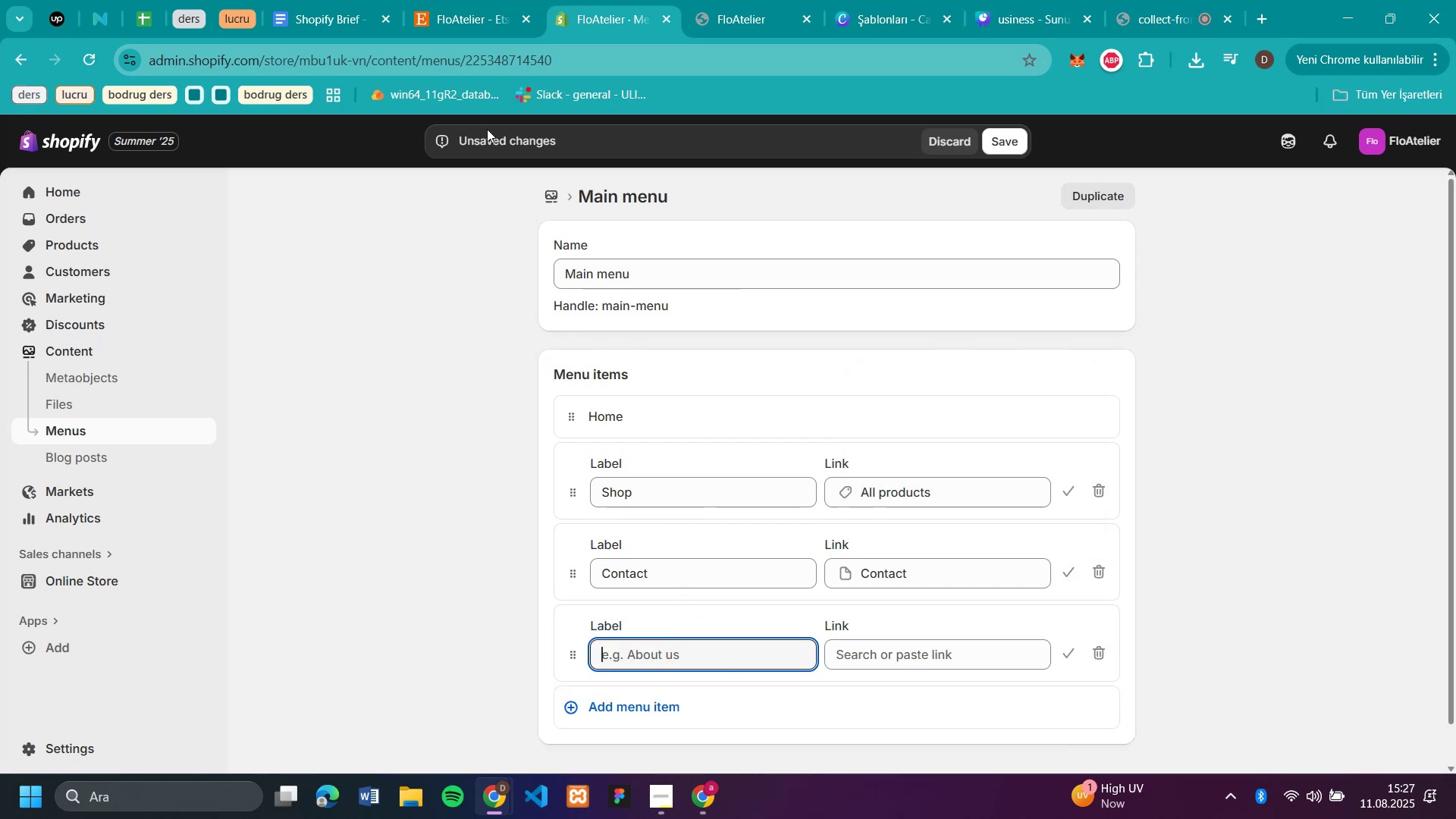 
left_click([322, 21])
 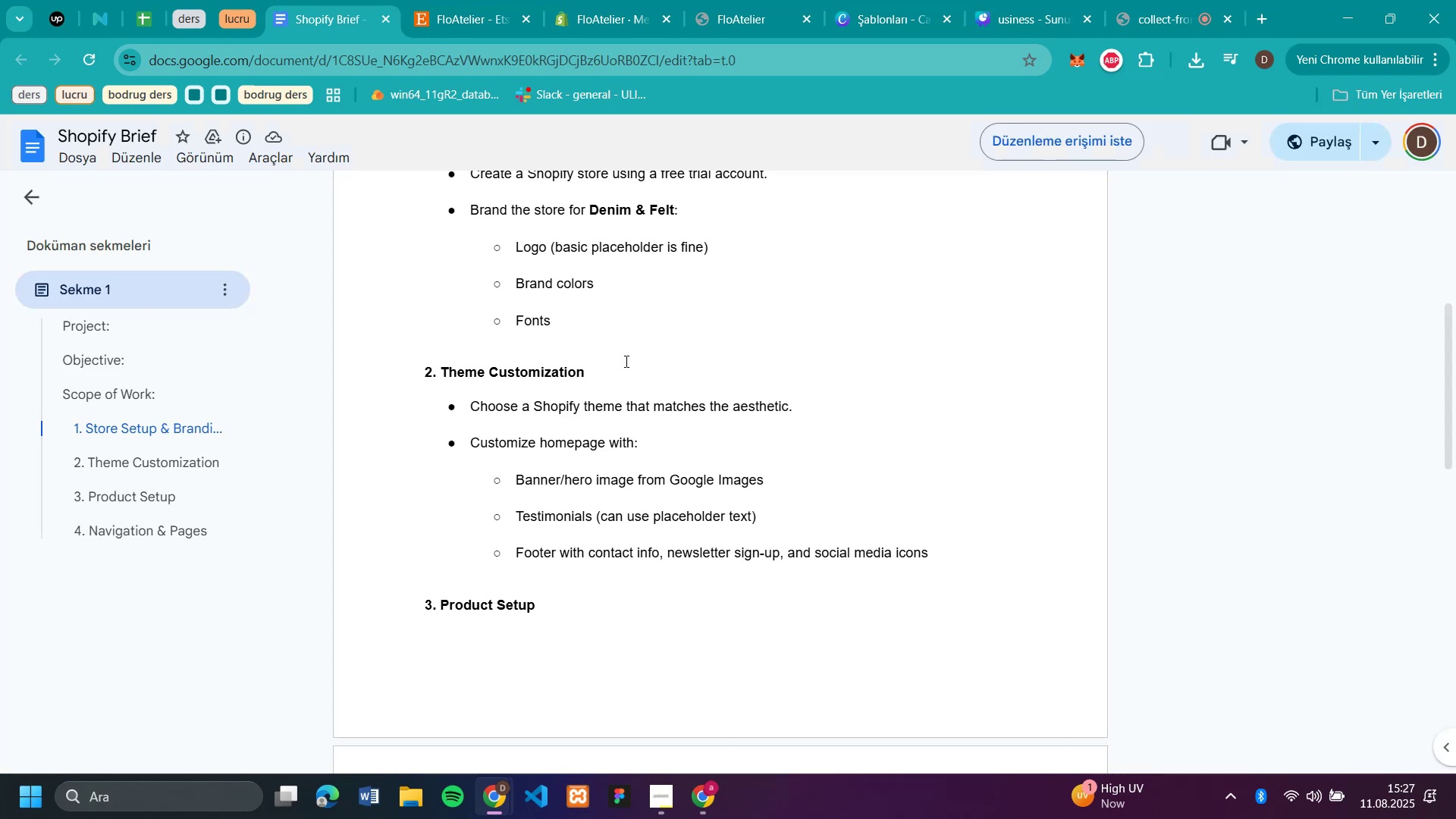 
scroll: coordinate [844, 381], scroll_direction: down, amount: 4.0
 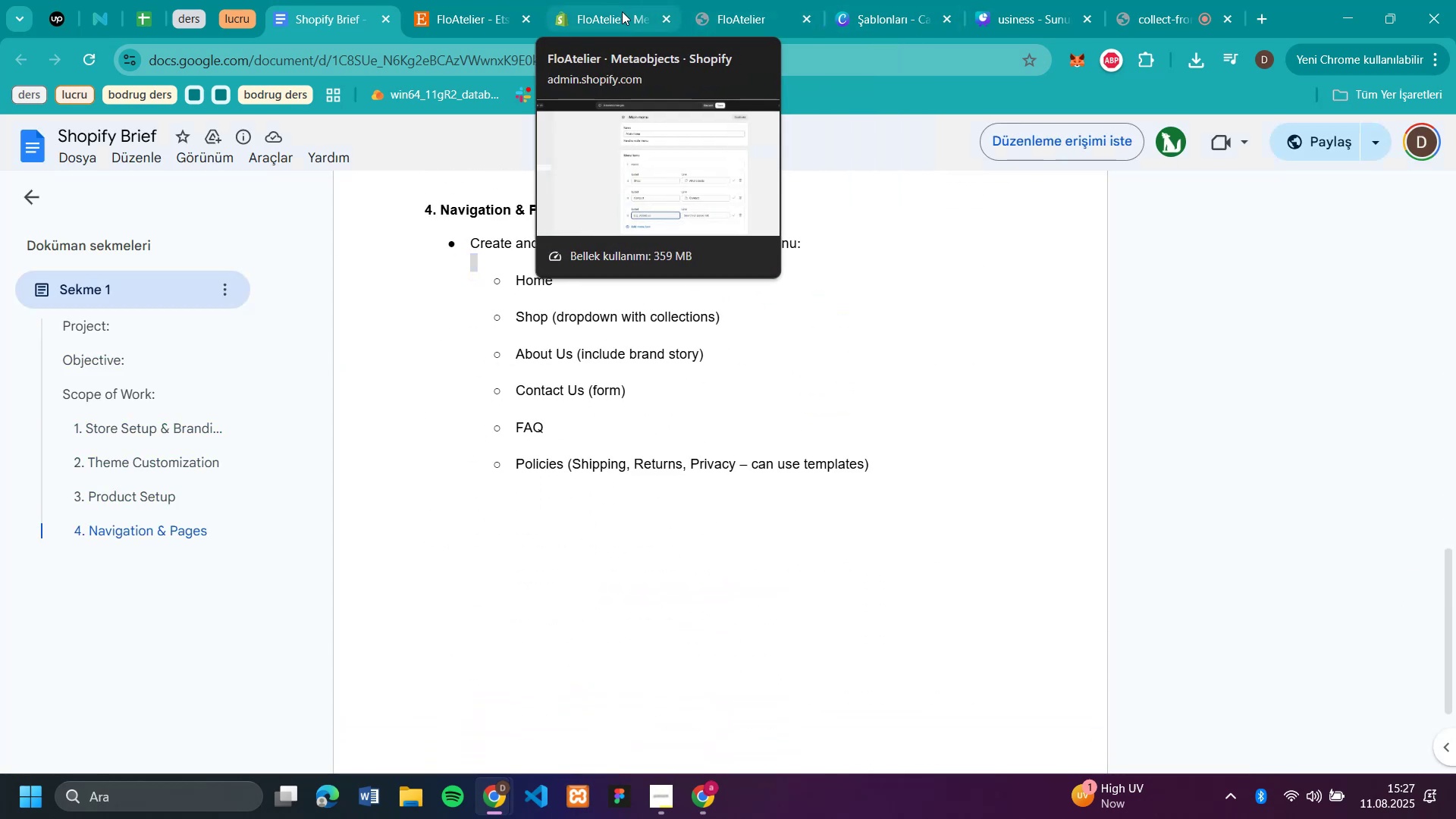 
wait(6.54)
 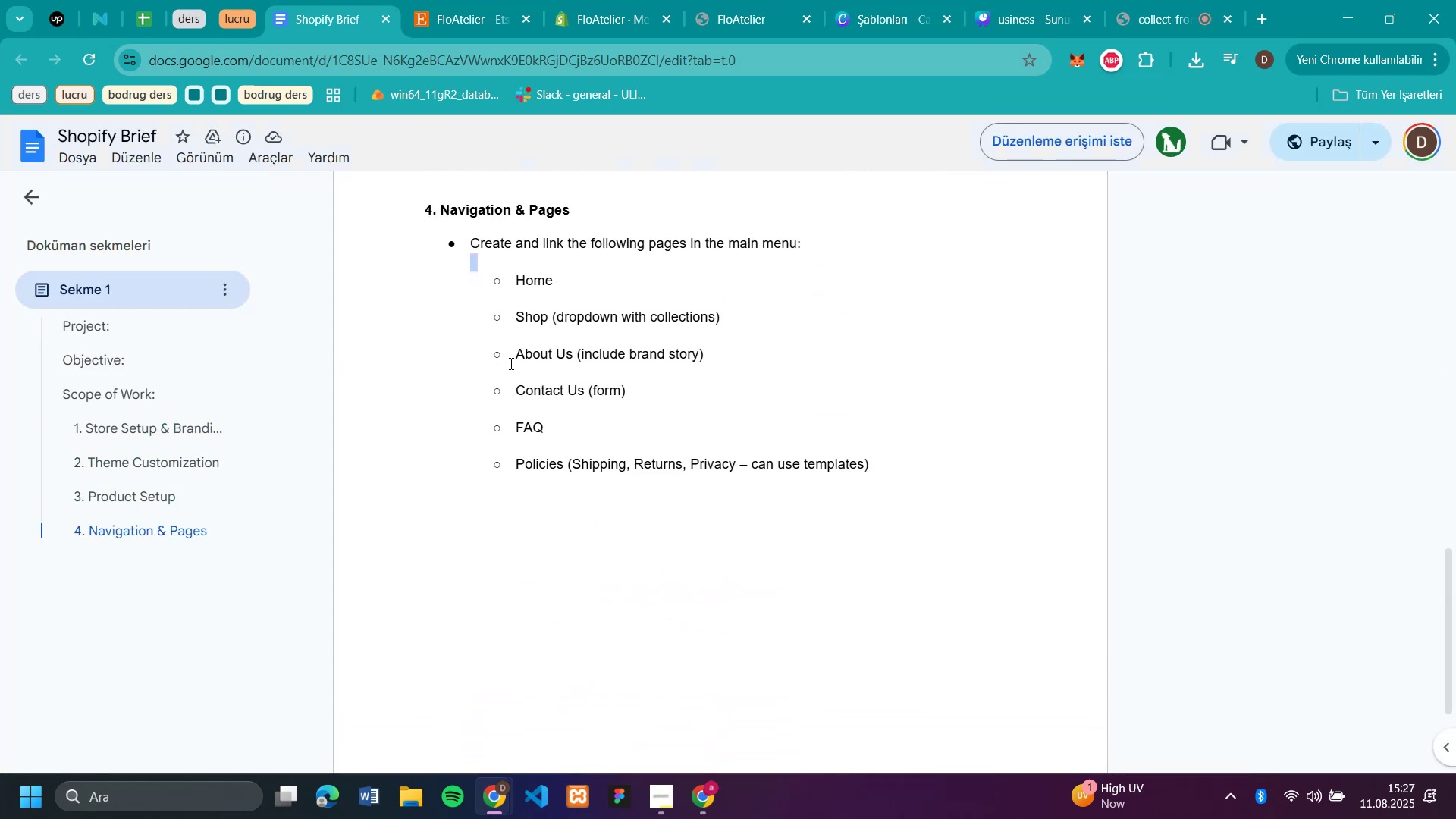 
type(a)
key(Backspace)
type(About Us)
 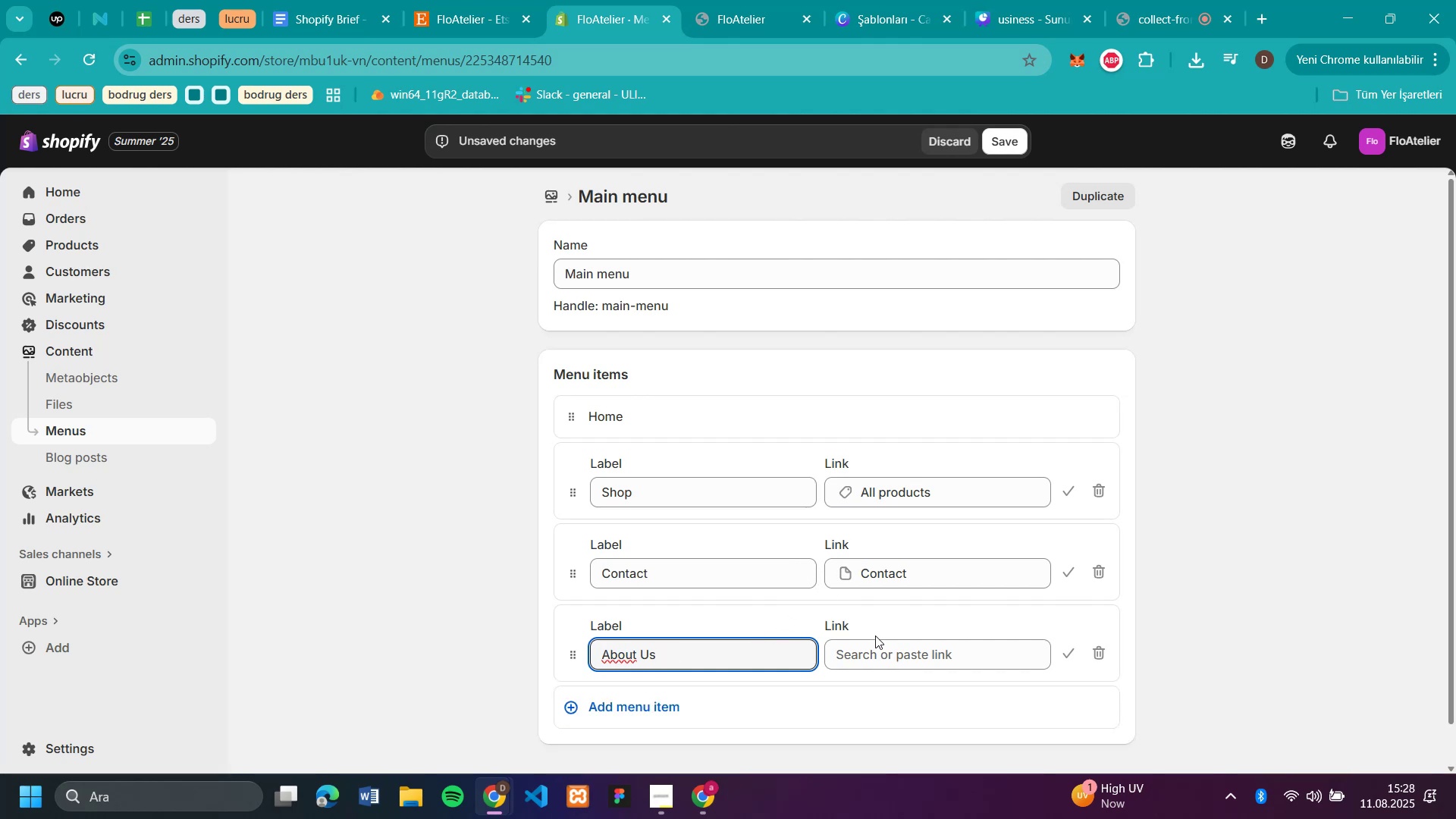 
left_click([880, 641])
 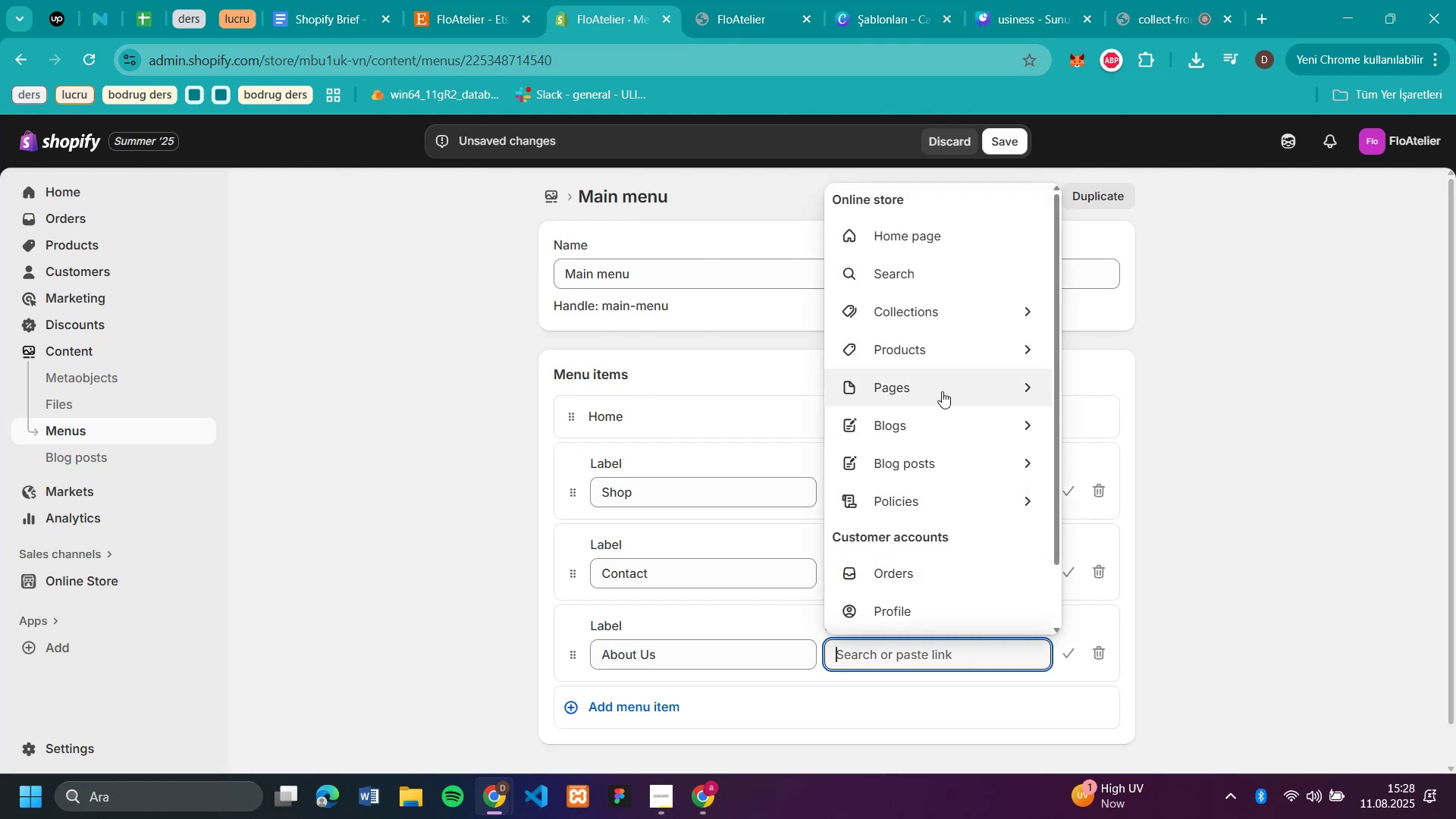 
left_click([996, 378])
 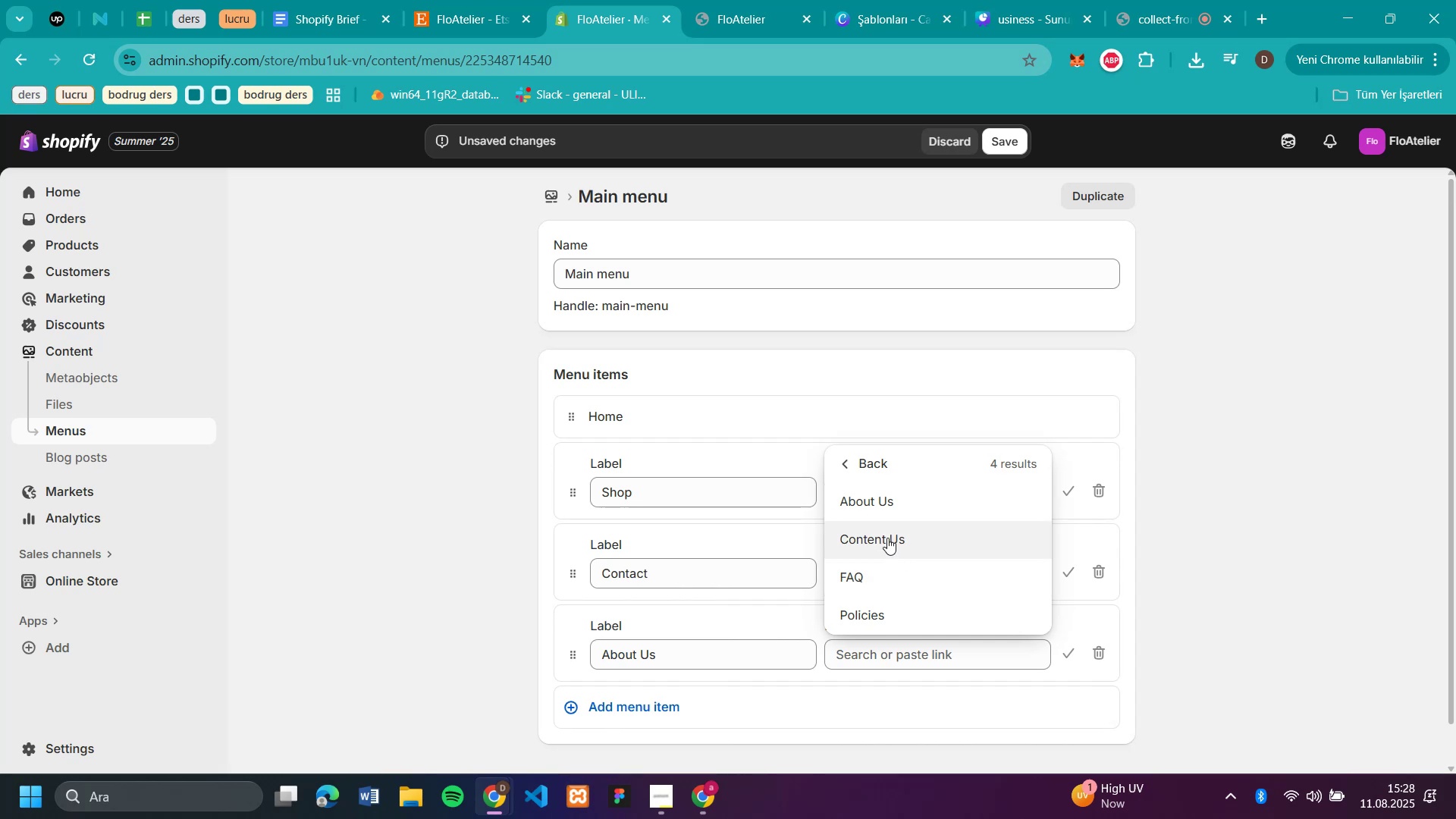 
left_click([876, 500])
 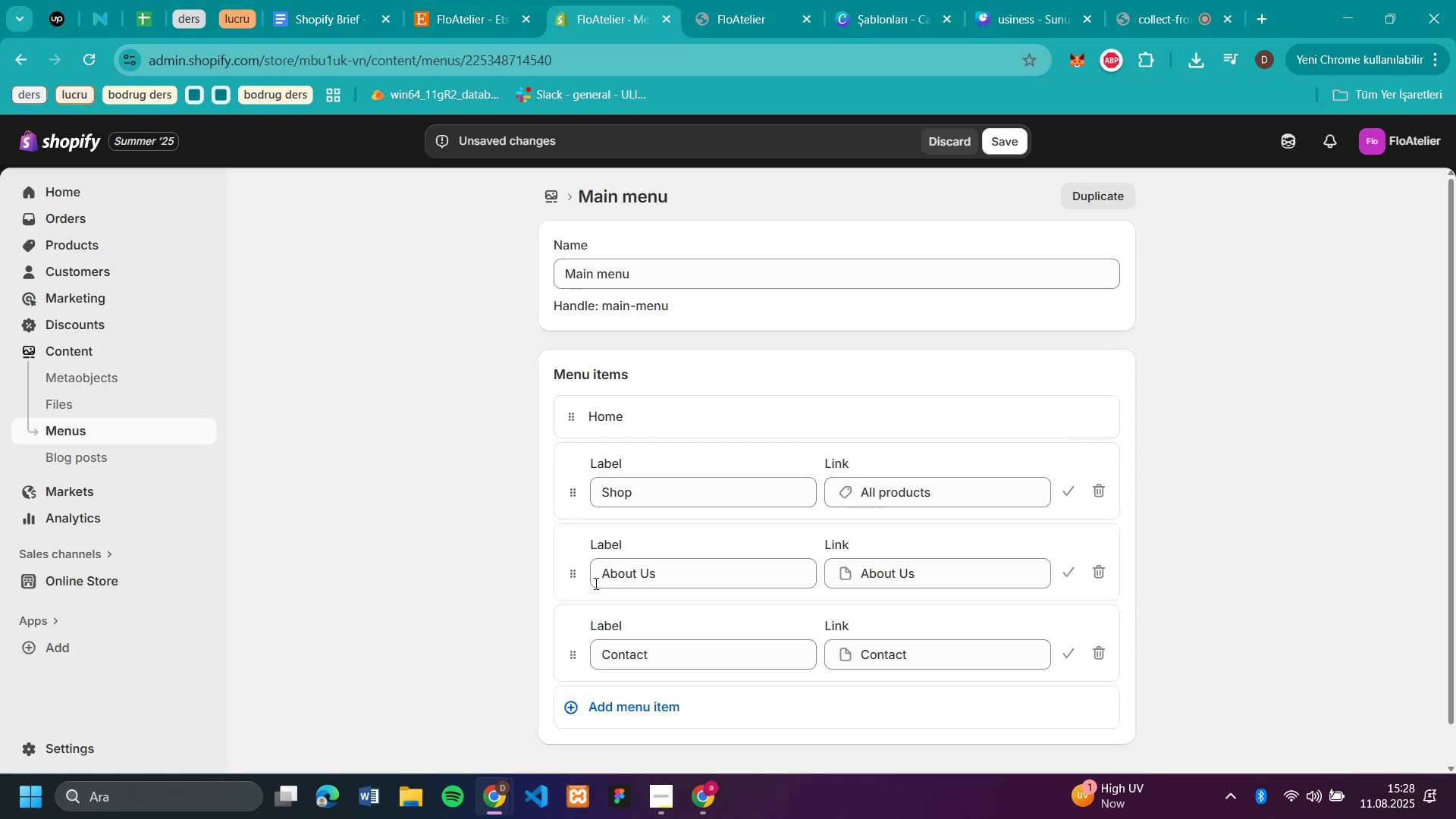 
left_click([670, 653])
 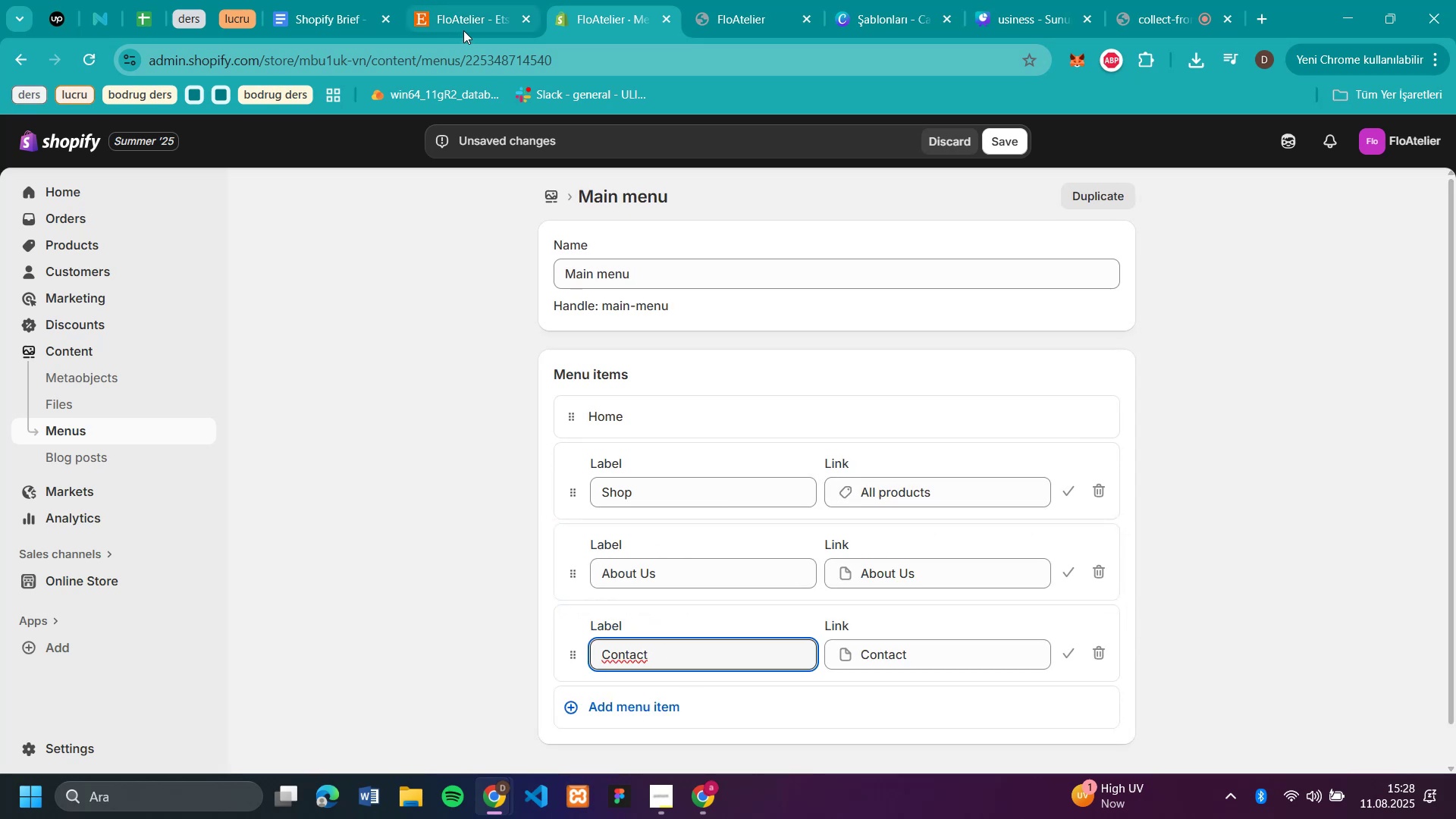 
left_click([359, 16])
 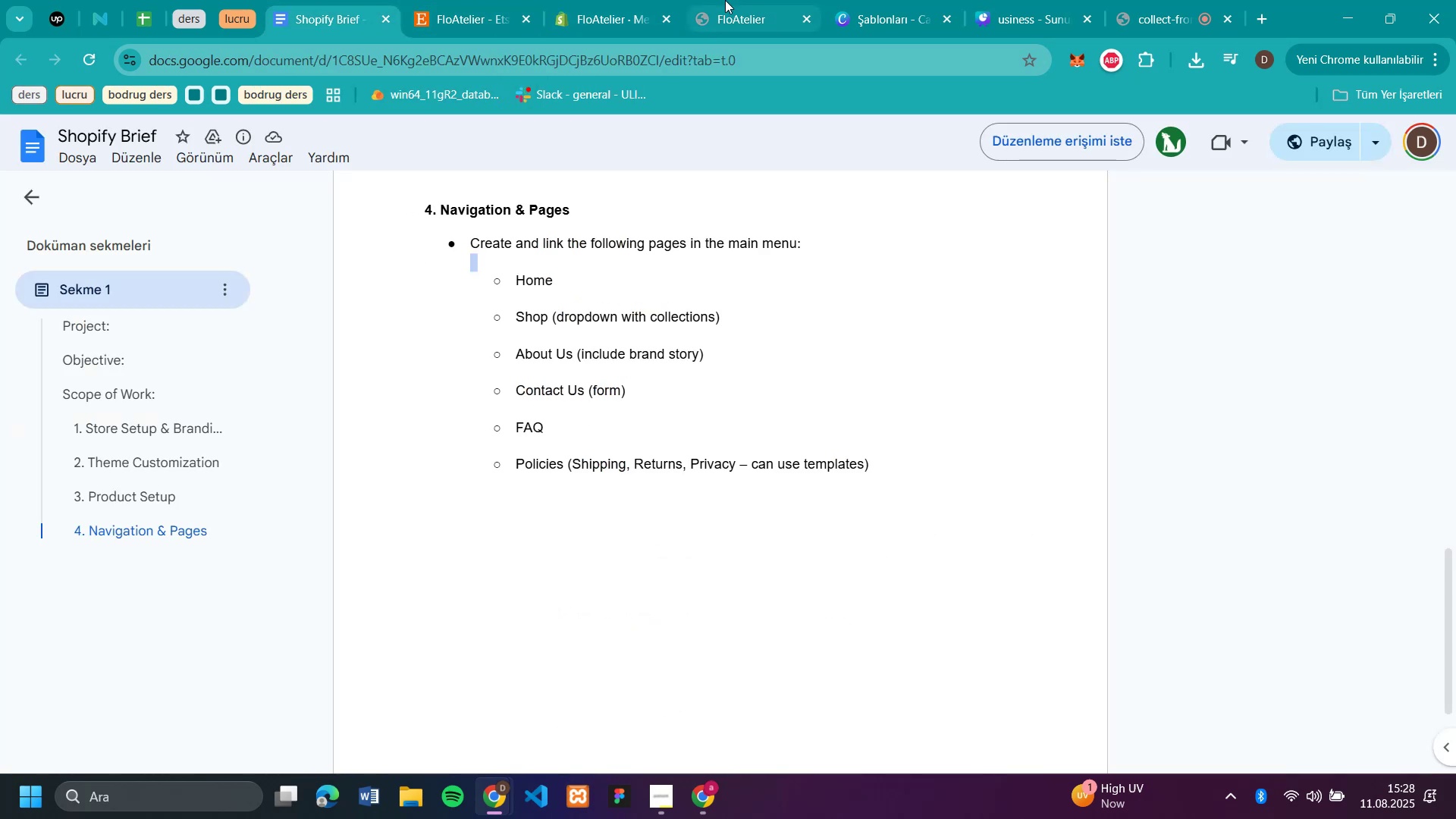 
left_click([610, 19])
 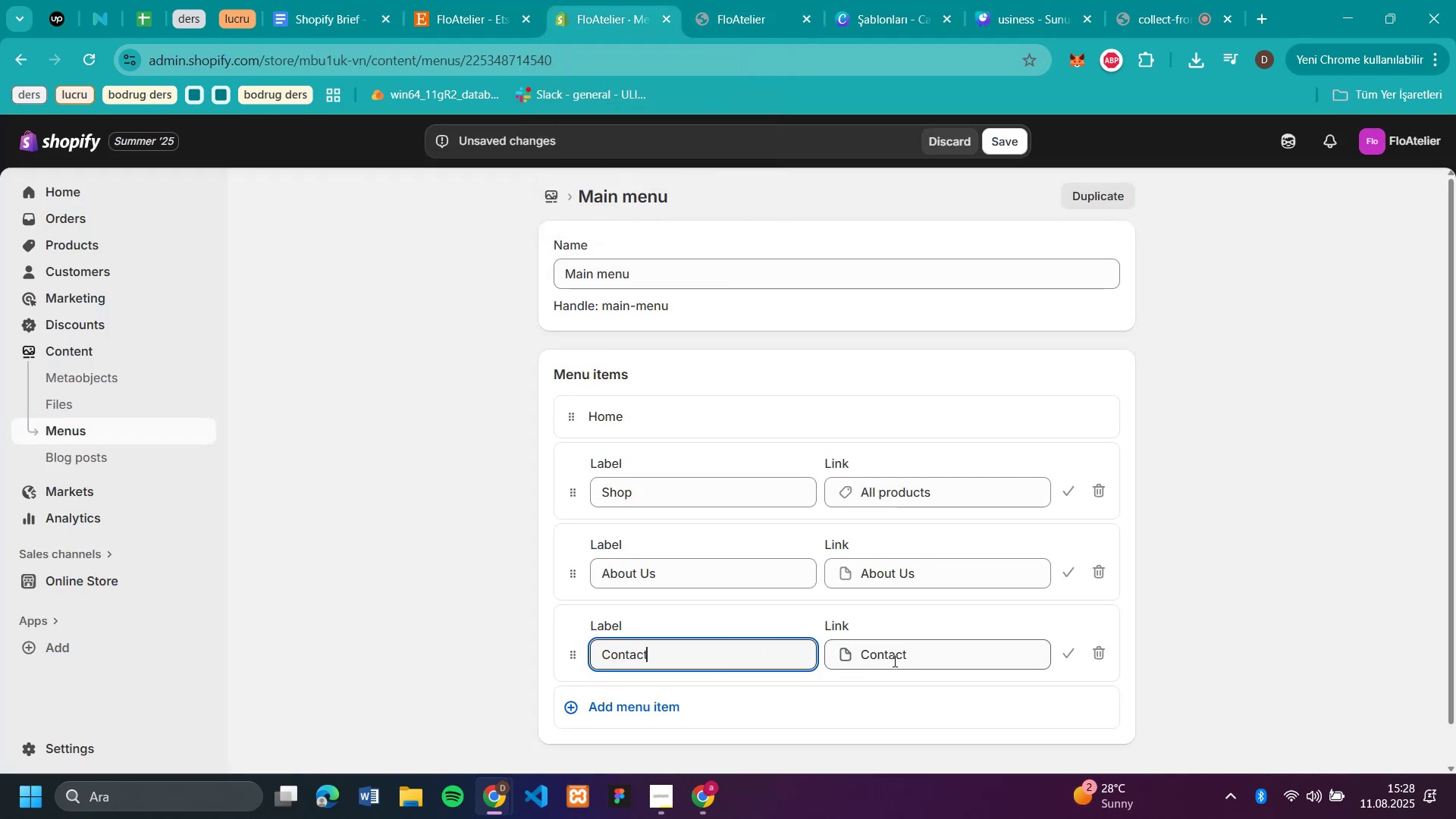 
key(Space)
 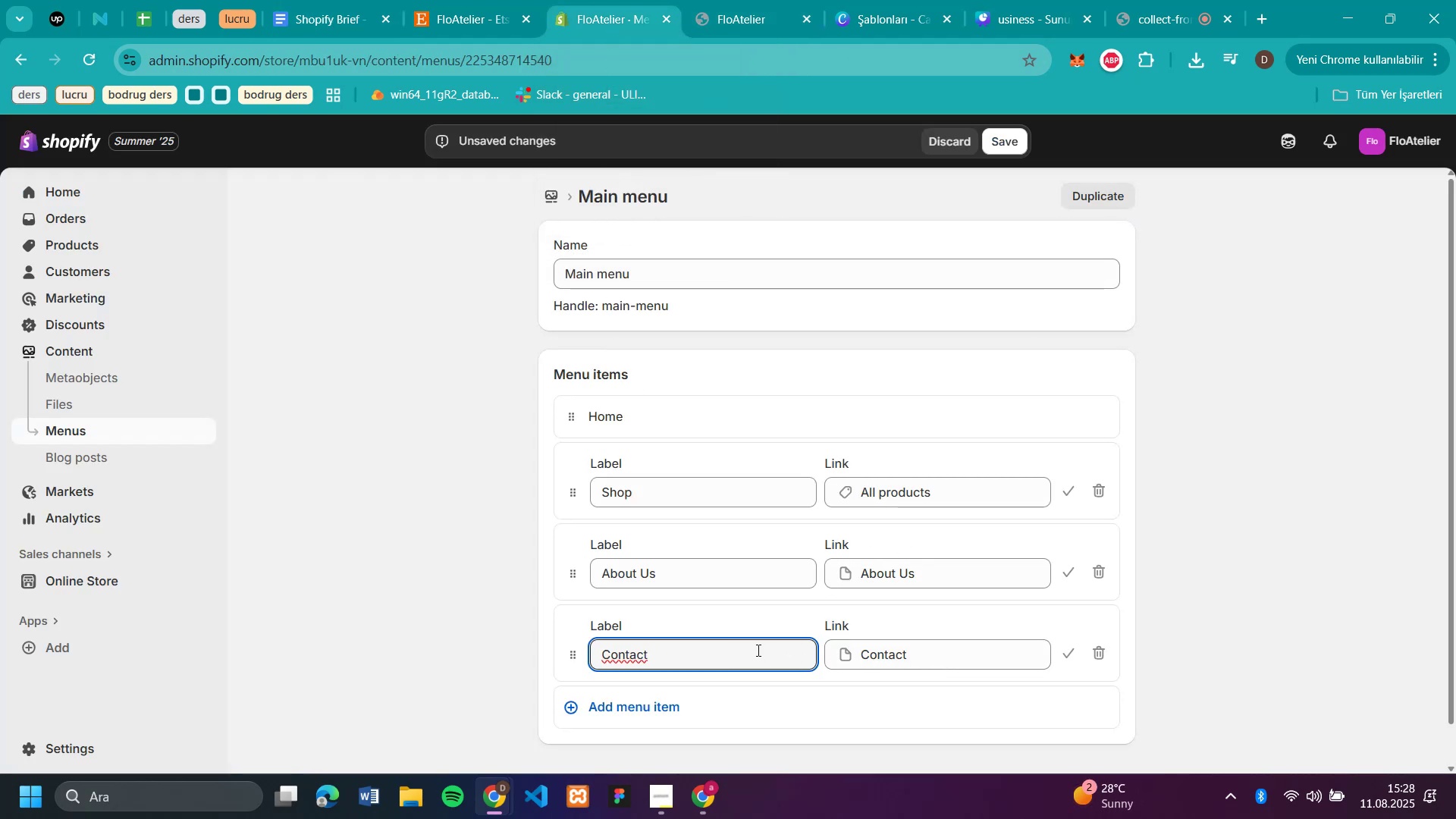 
key(CapsLock)
 